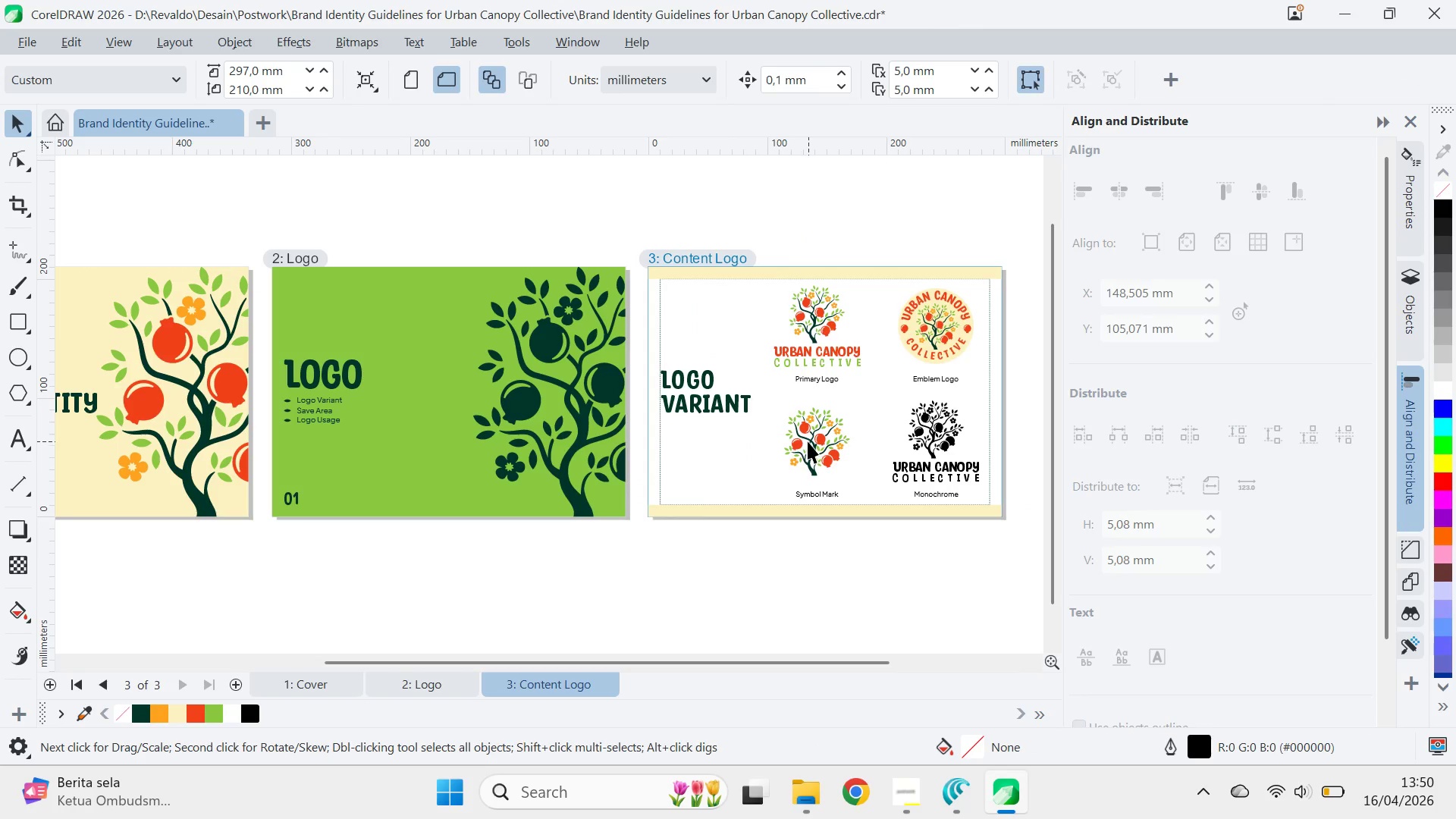 
left_click_drag(start_coordinate=[804, 440], to_coordinate=[679, 424])
 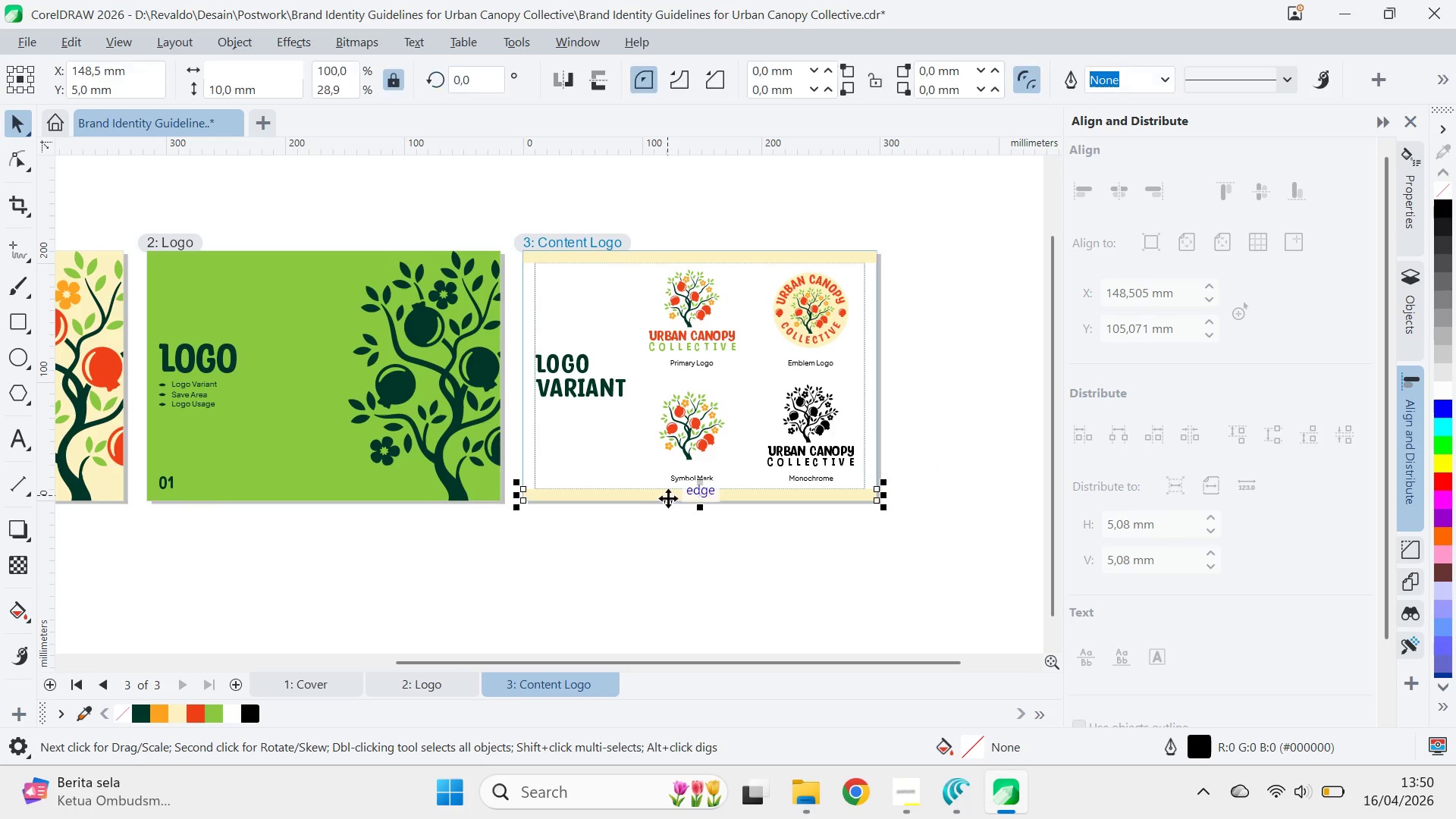 
left_click_drag(start_coordinate=[884, 496], to_coordinate=[664, 488])
 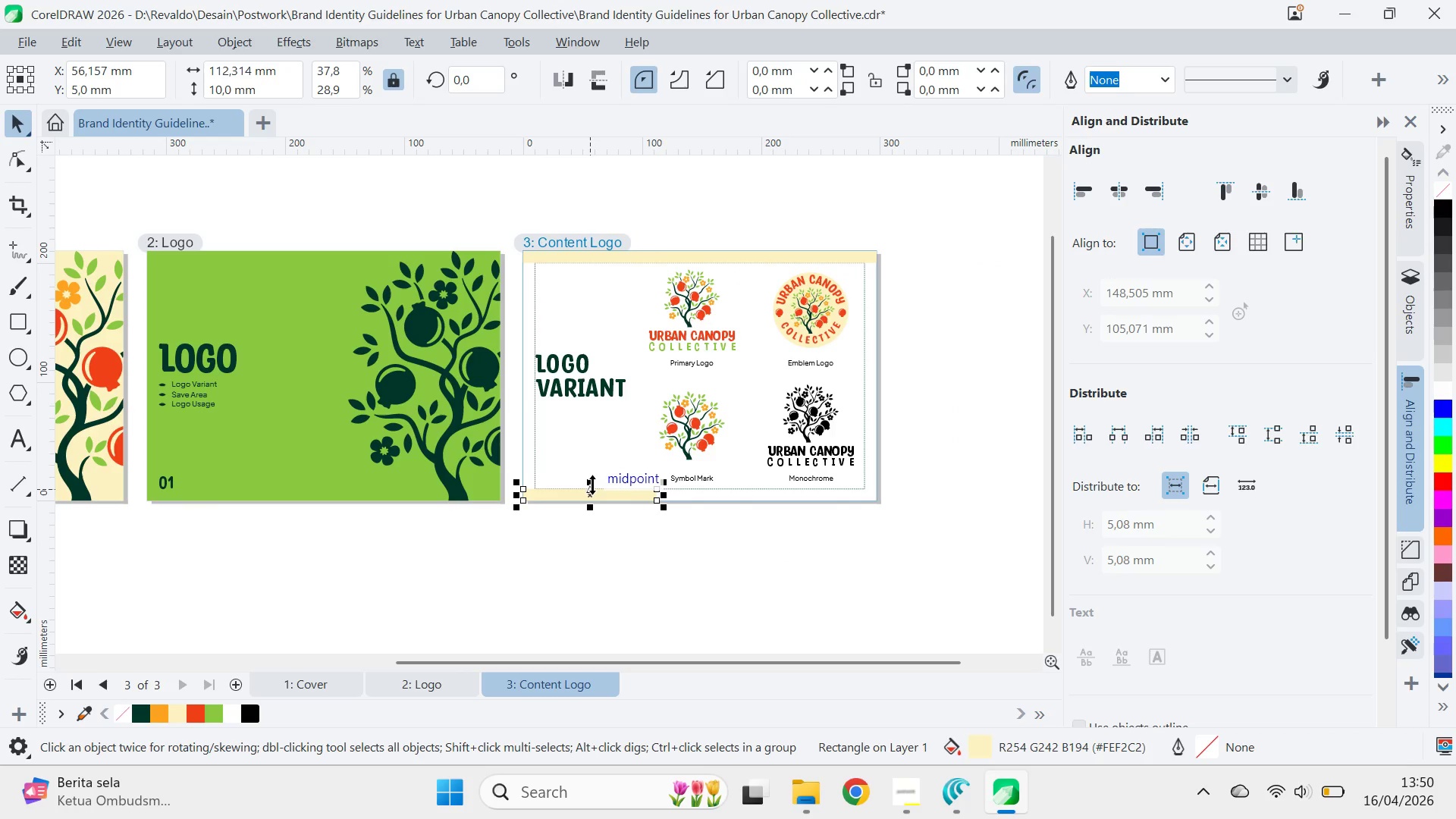 
left_click_drag(start_coordinate=[592, 482], to_coordinate=[592, 356])
 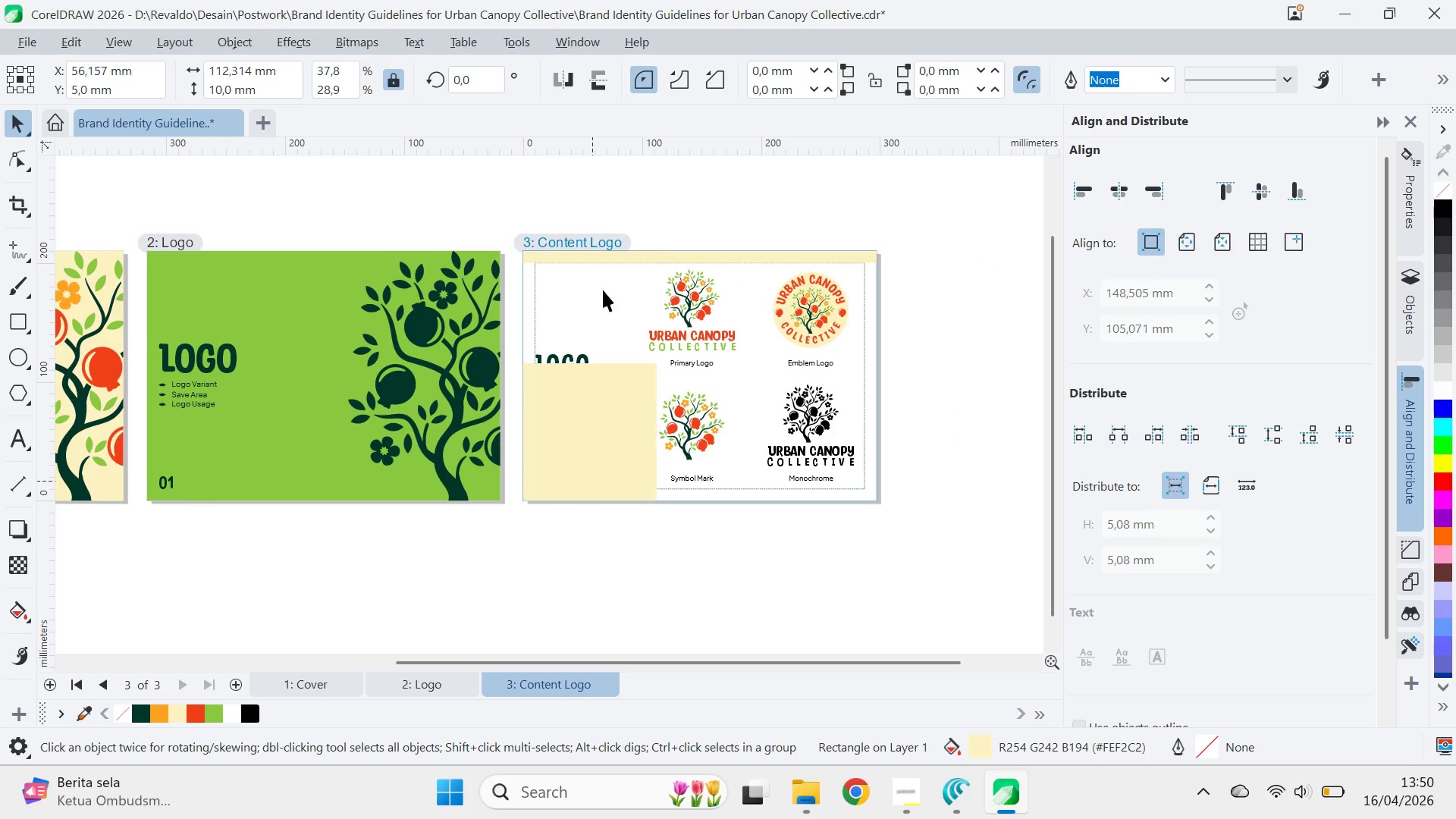 
left_click_drag(start_coordinate=[600, 307], to_coordinate=[596, 240])
 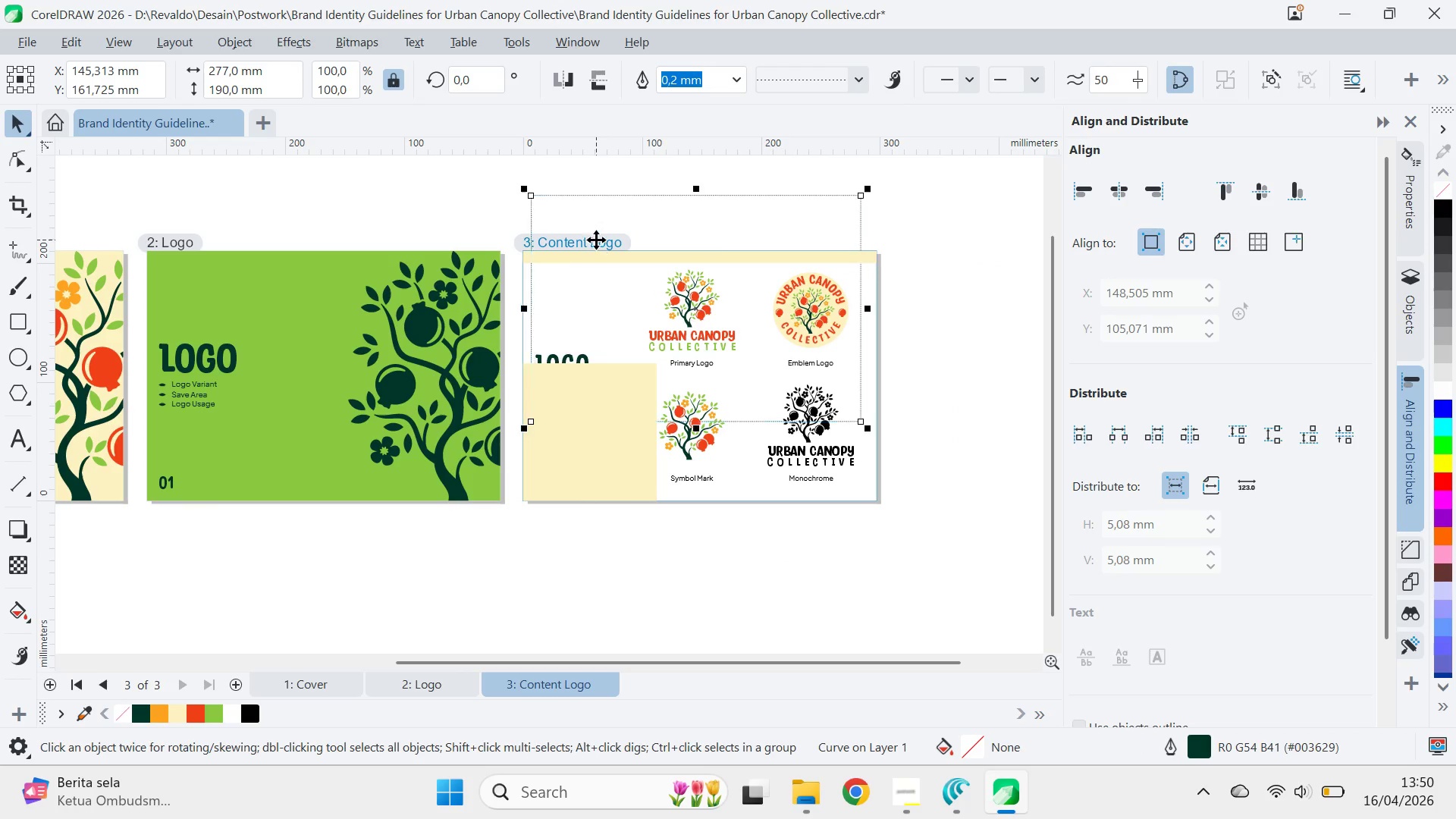 
key(Control+Z)
 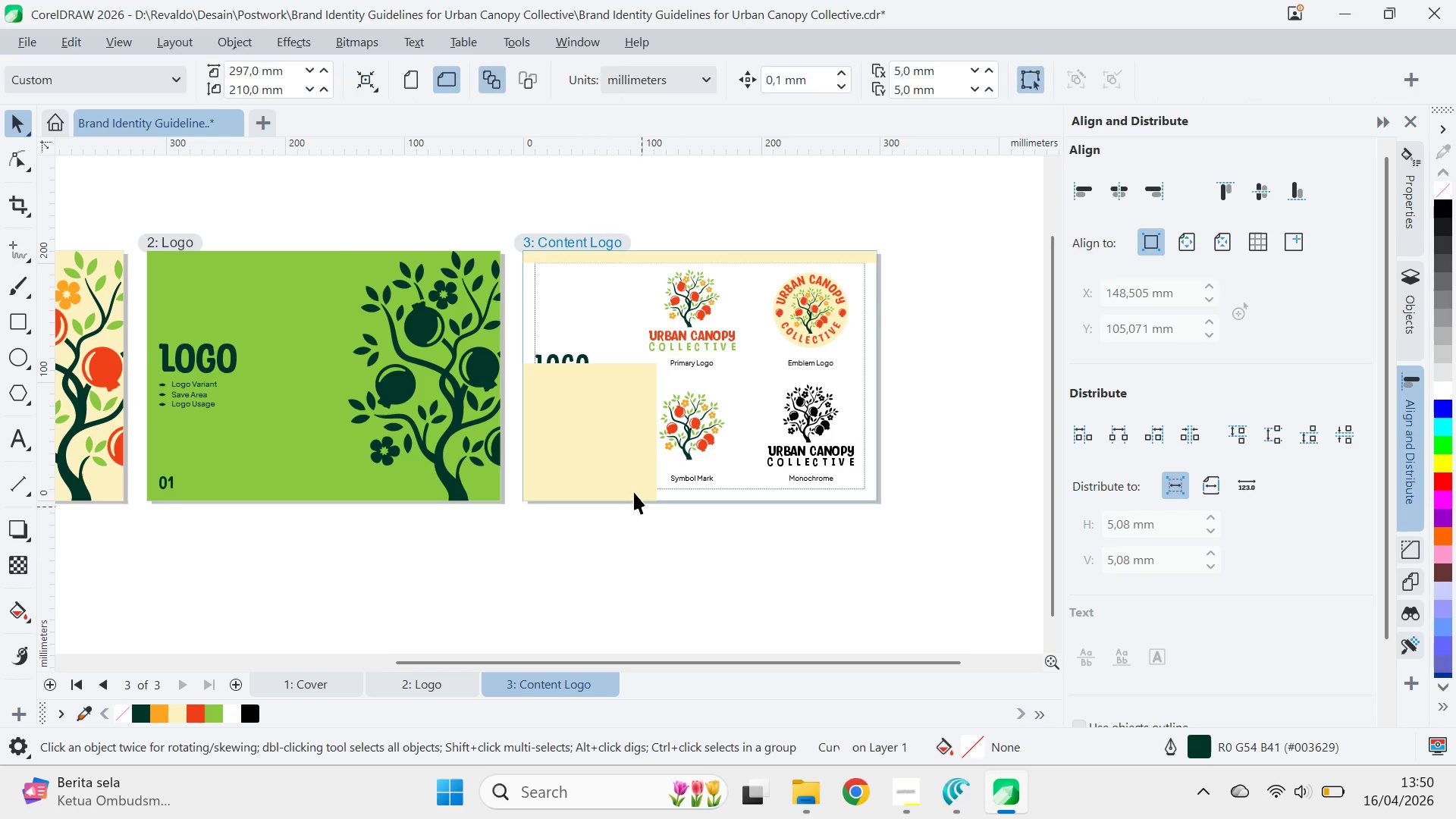 
double_click([634, 491])
 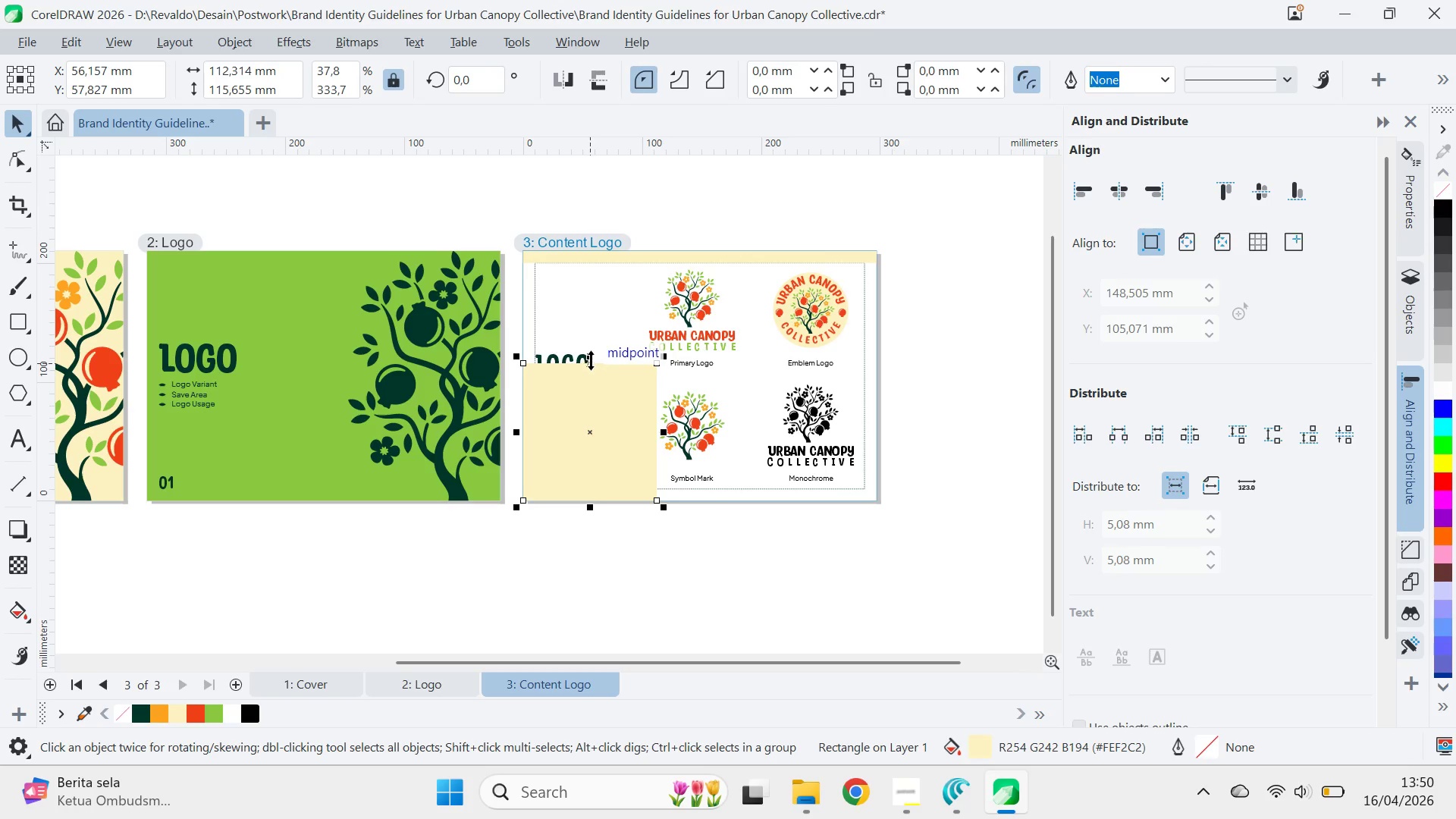 
left_click_drag(start_coordinate=[591, 358], to_coordinate=[576, 245])
 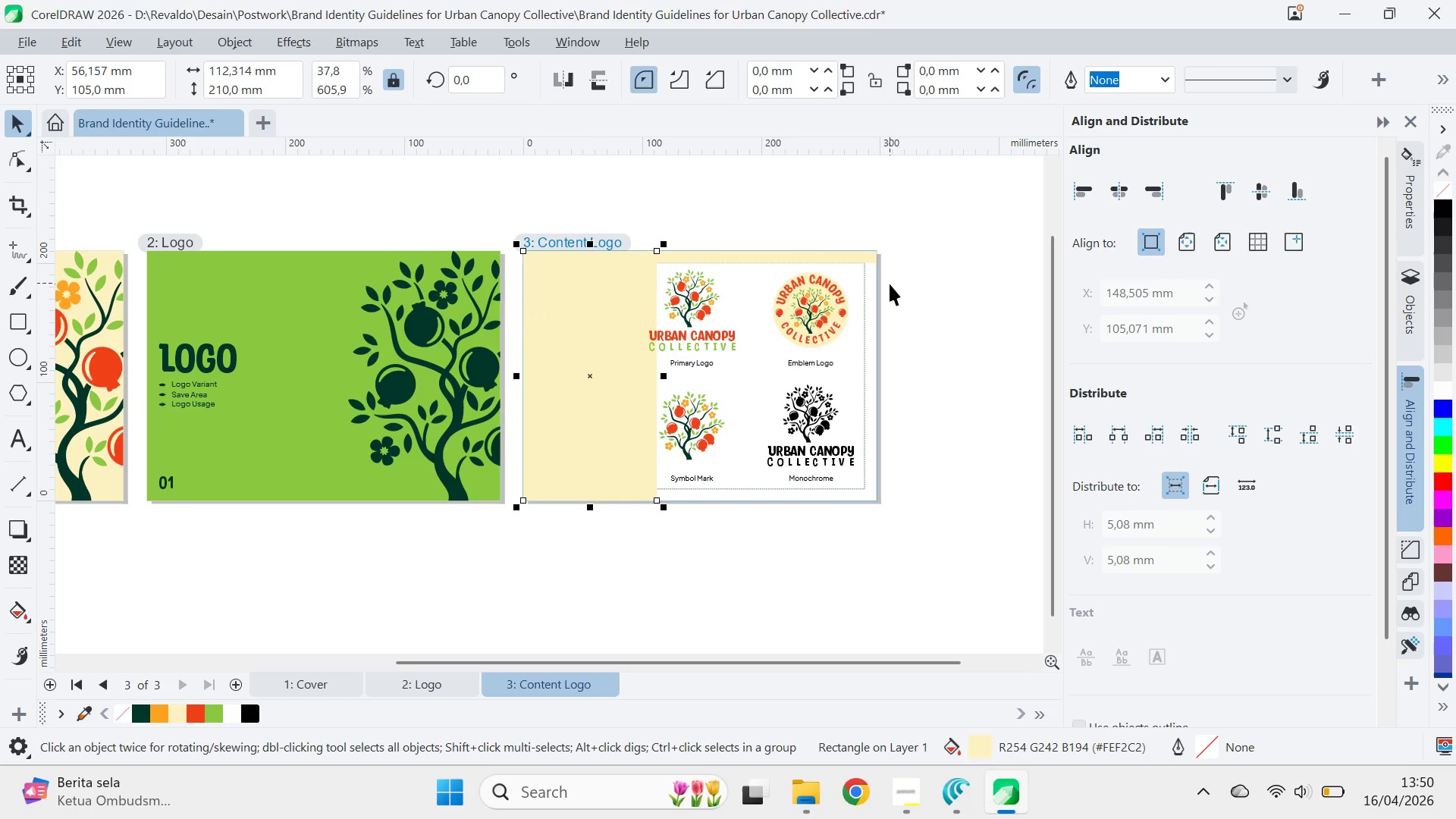 
key(Control+PageDown)
 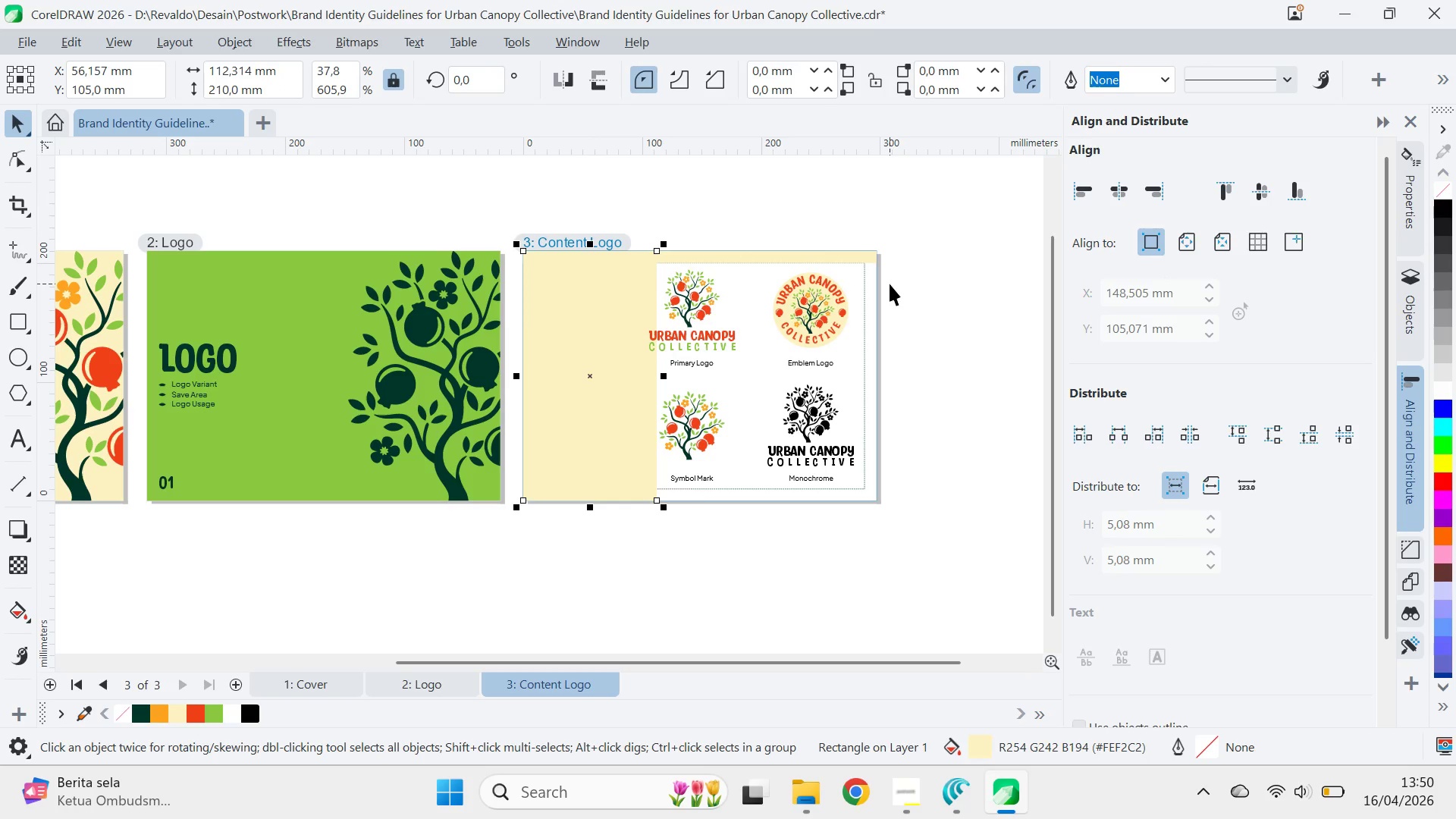 
key(Control+PageDown)
 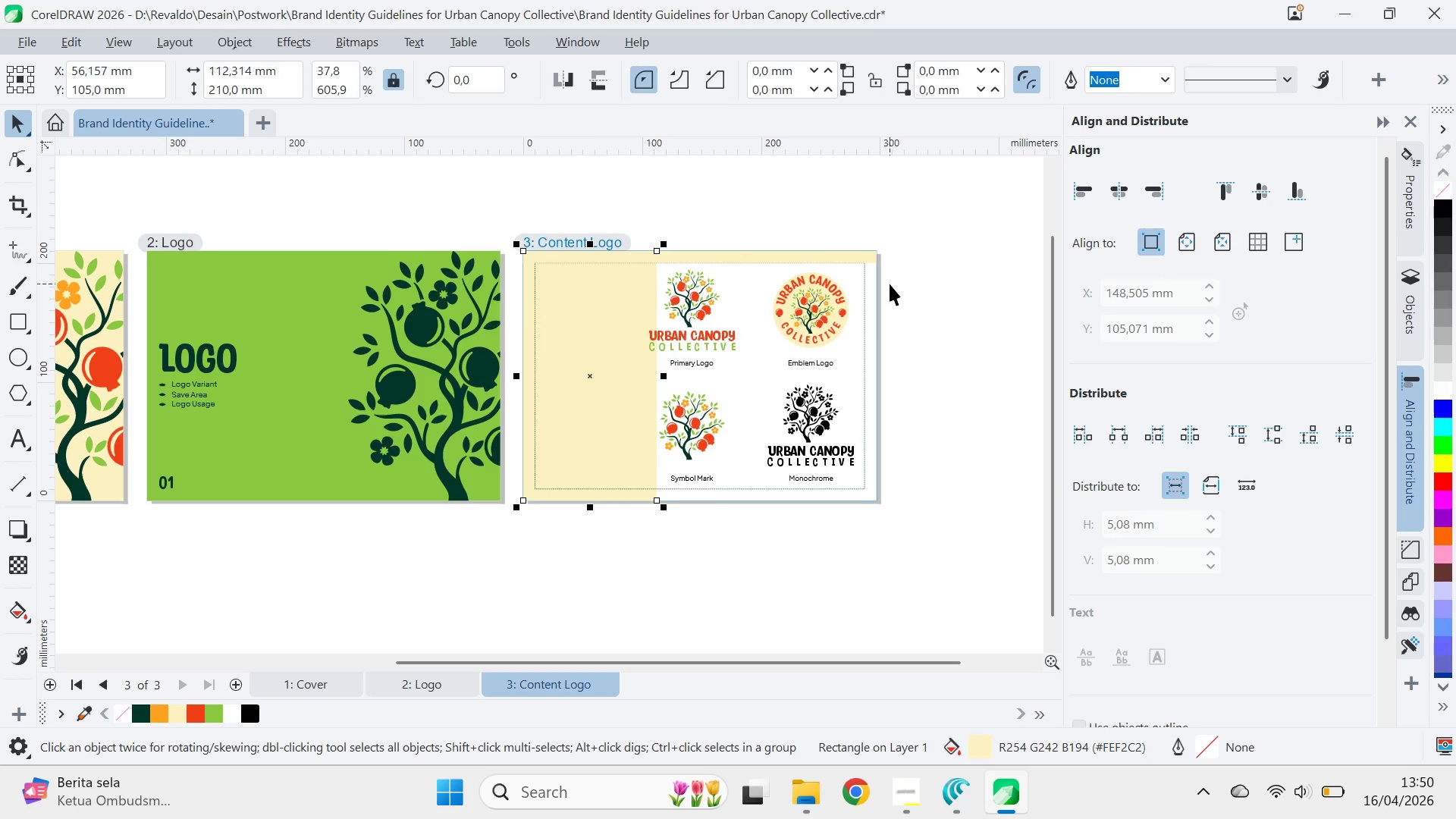 
key(Control+PageDown)
 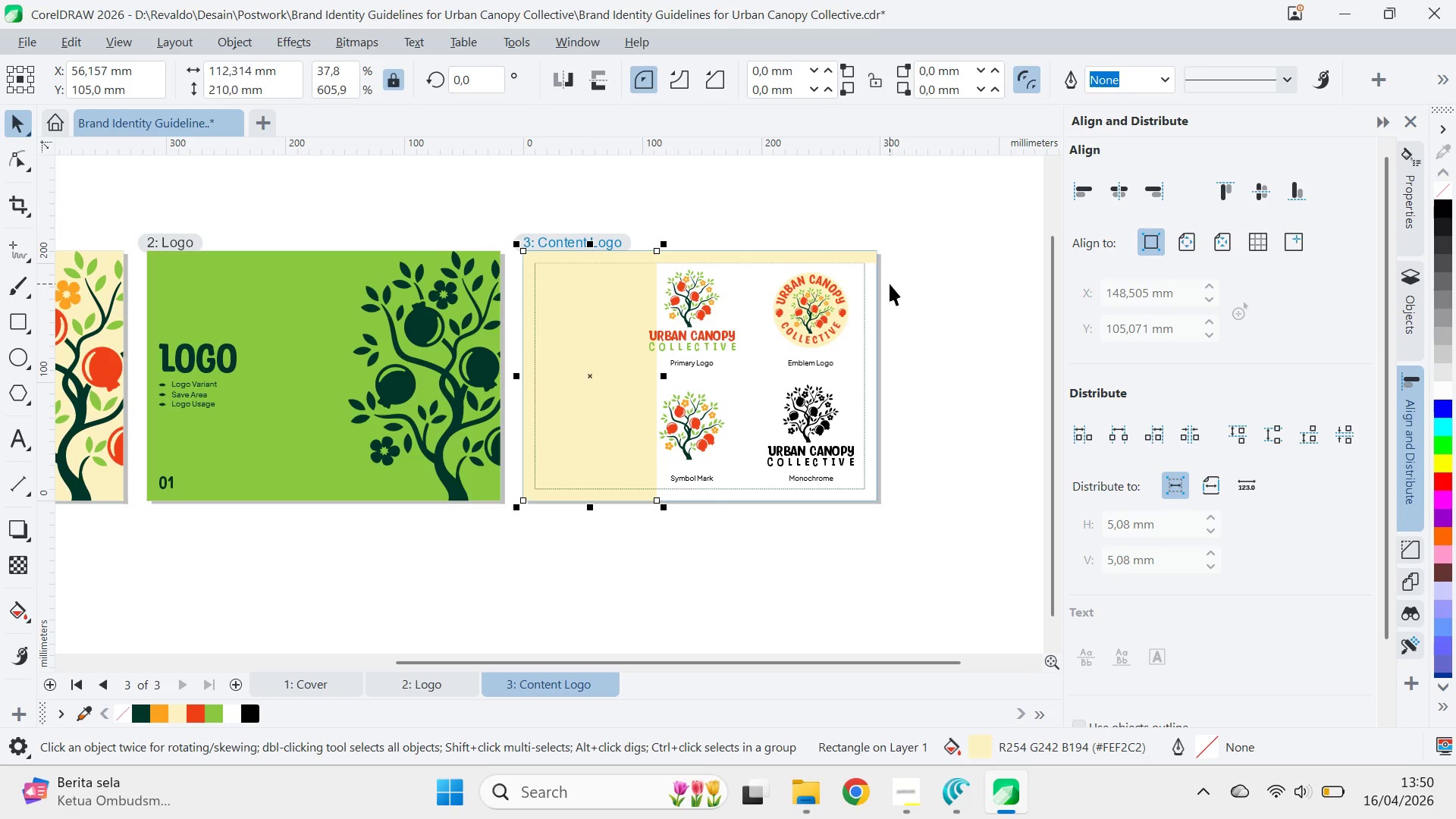 
key(Control+PageDown)
 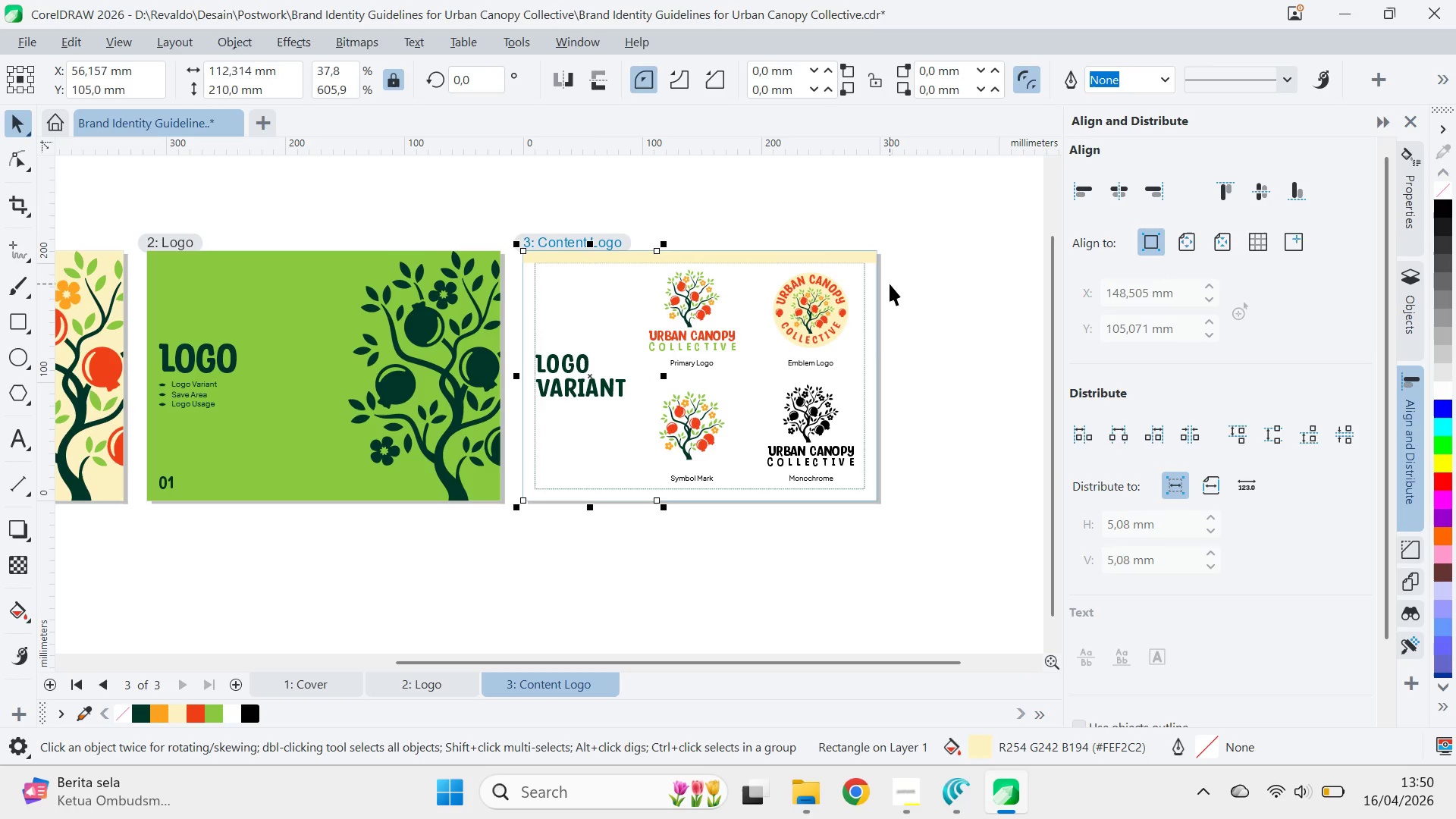 
key(Control+PageDown)
 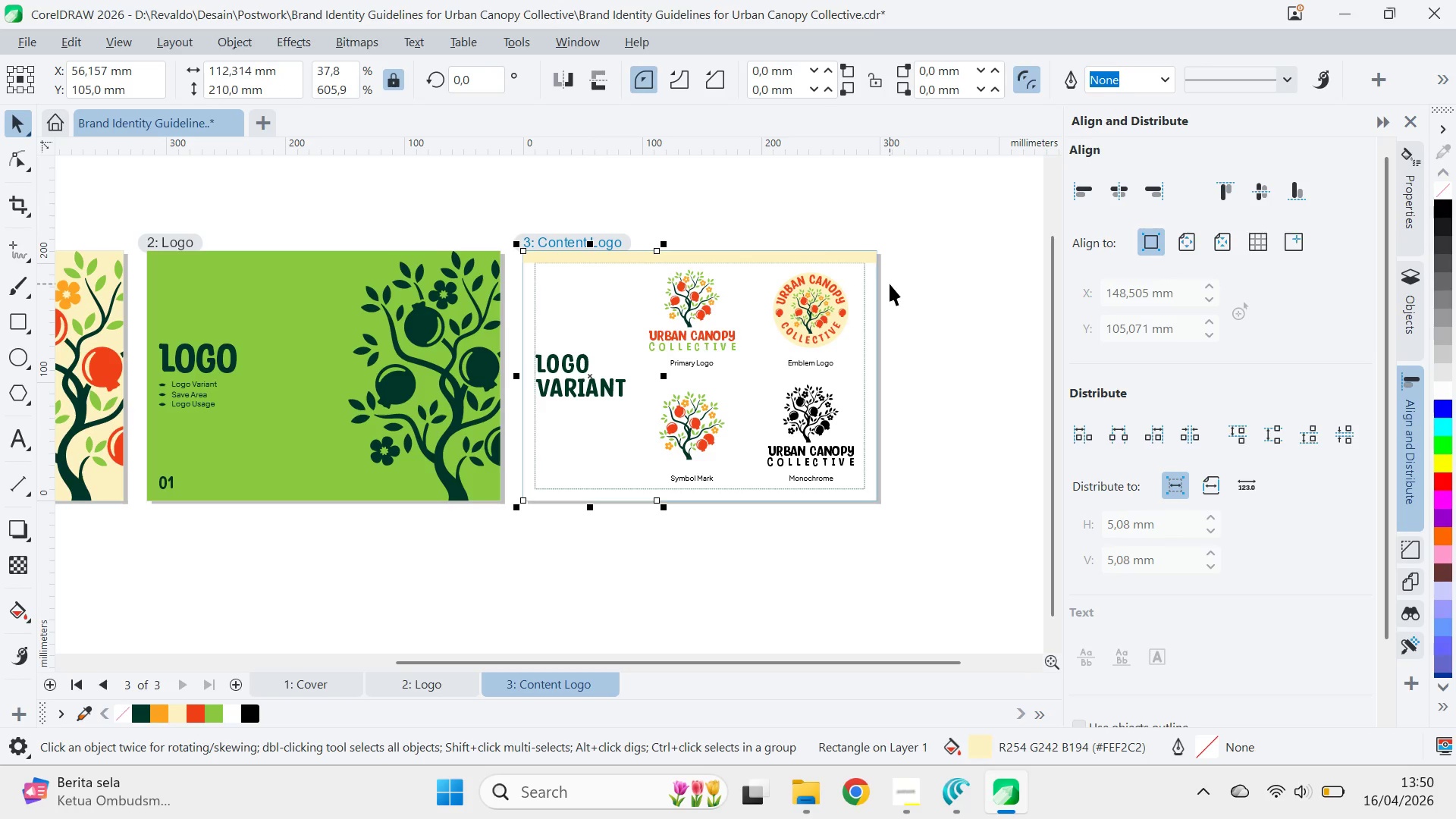 
key(Control+PageUp)
 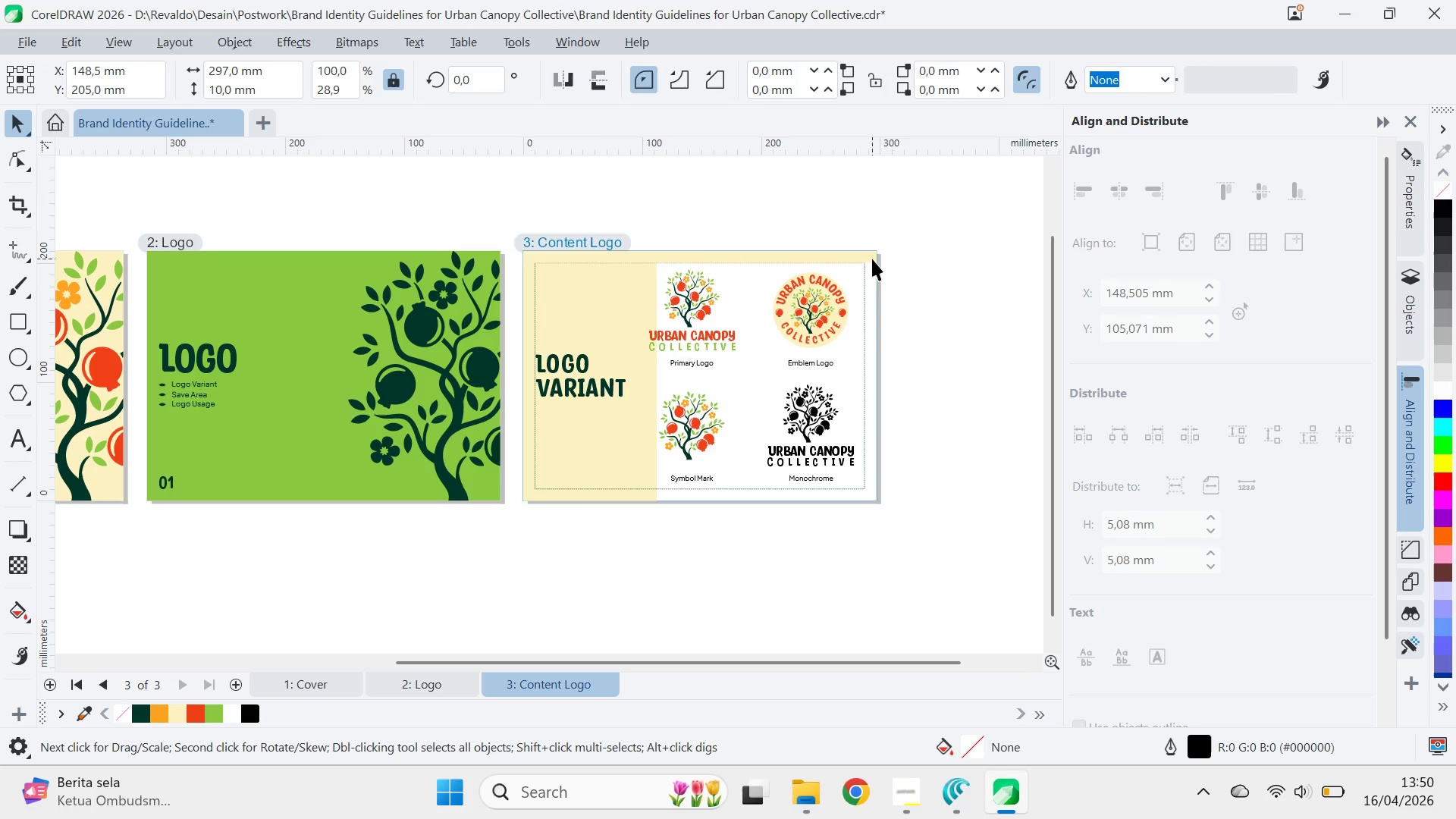 
key(Delete)
 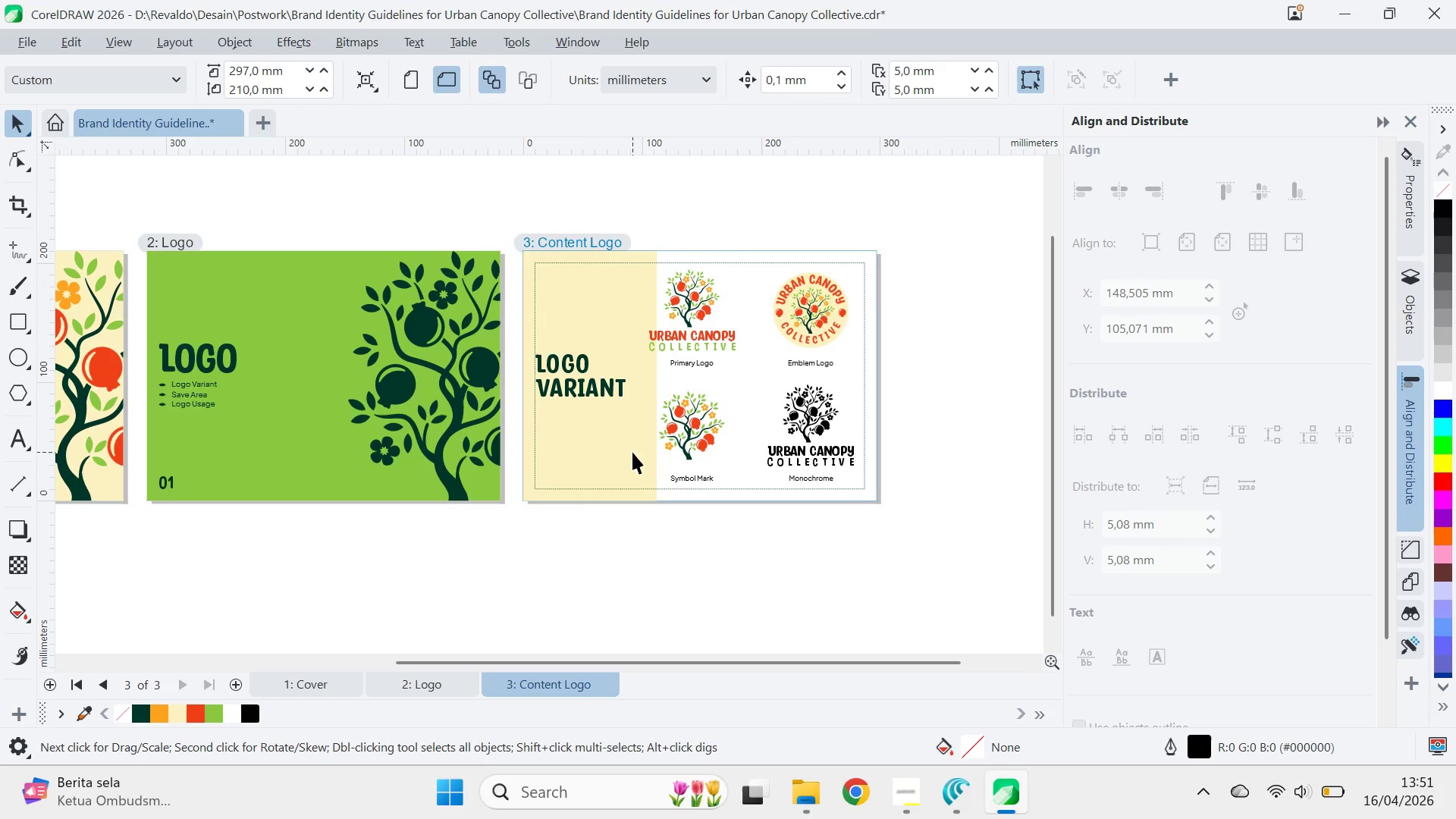 
left_click([632, 446])
 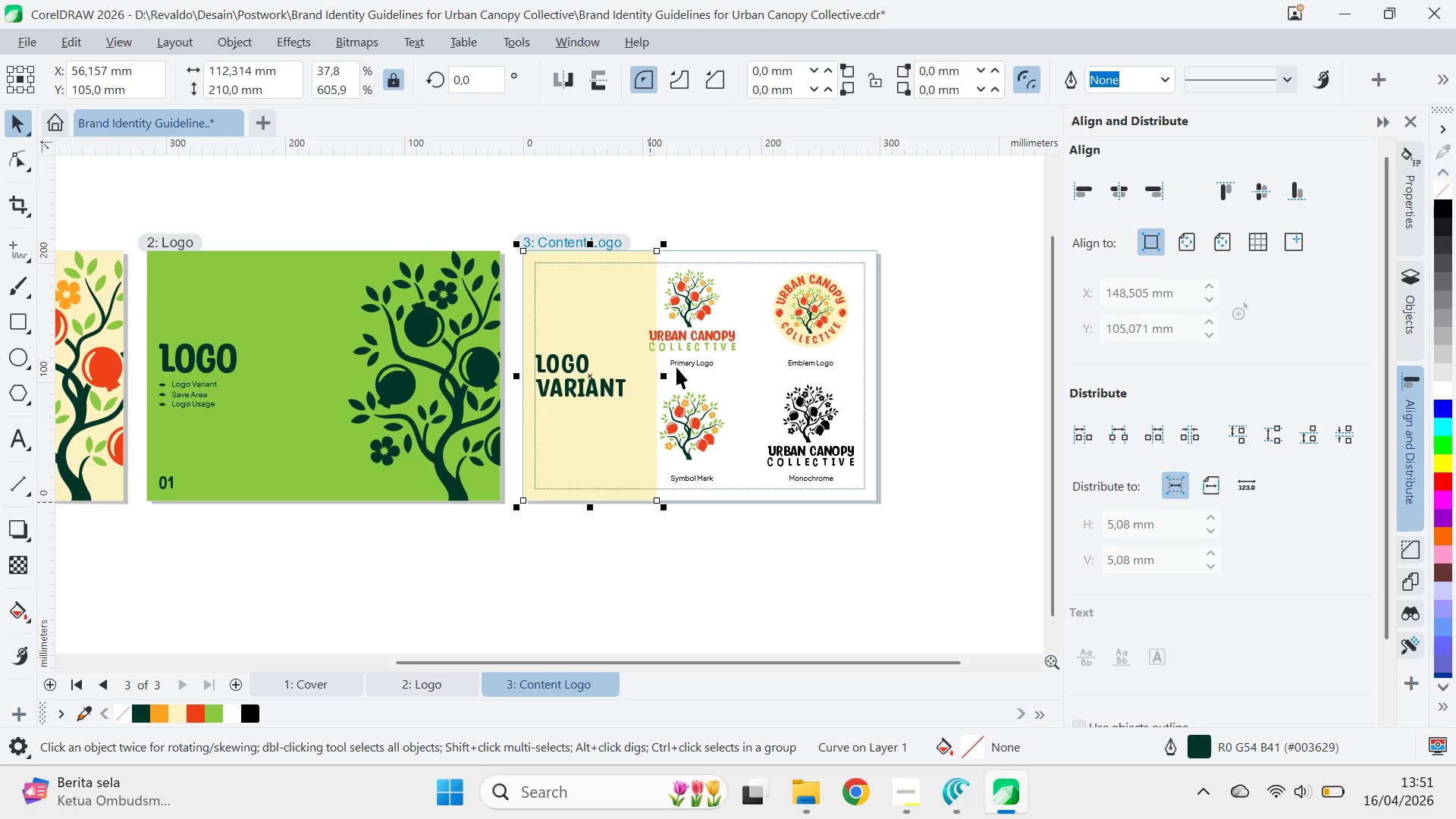 
left_click_drag(start_coordinate=[664, 380], to_coordinate=[645, 412])
 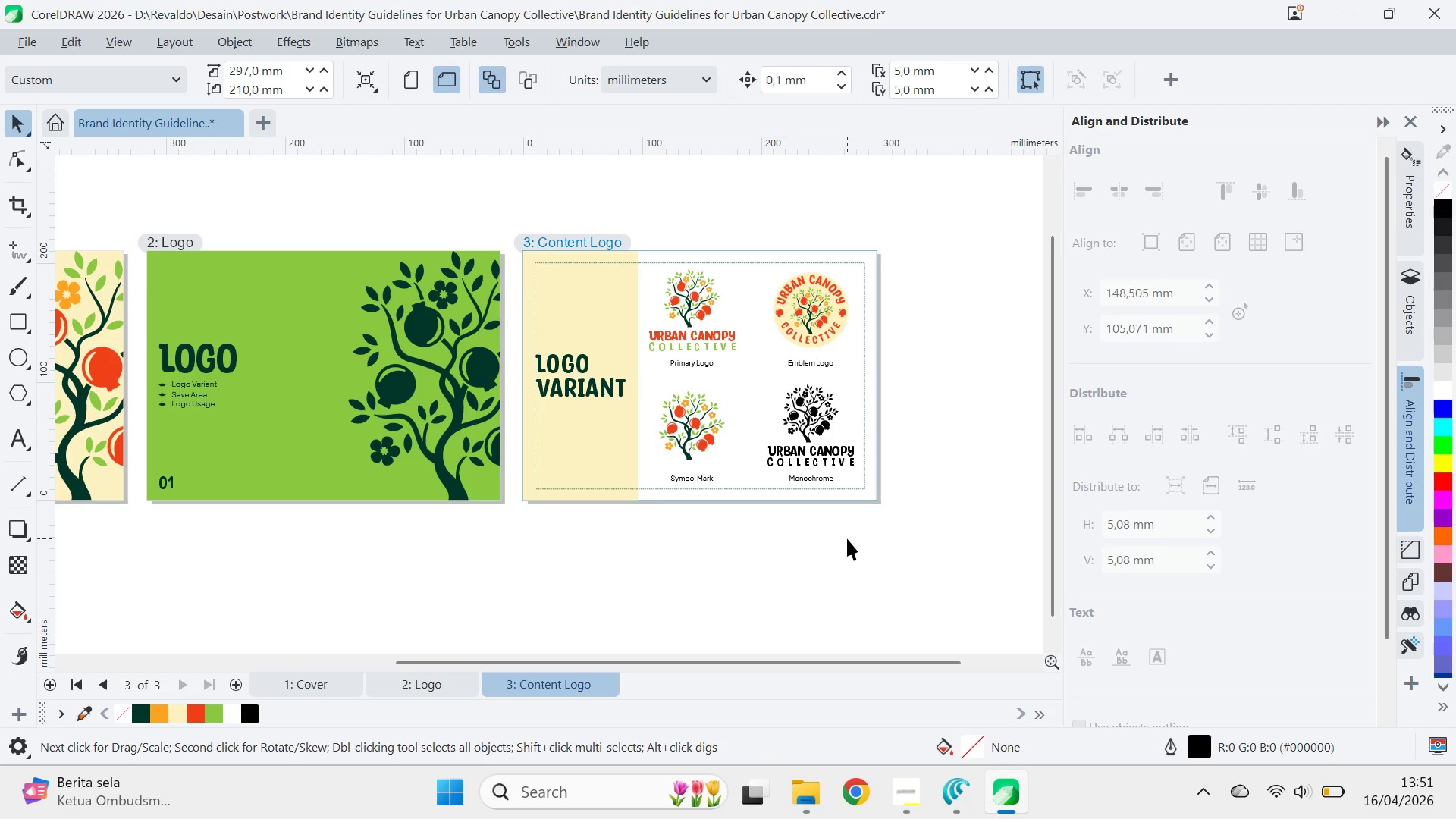 
key(Q)
 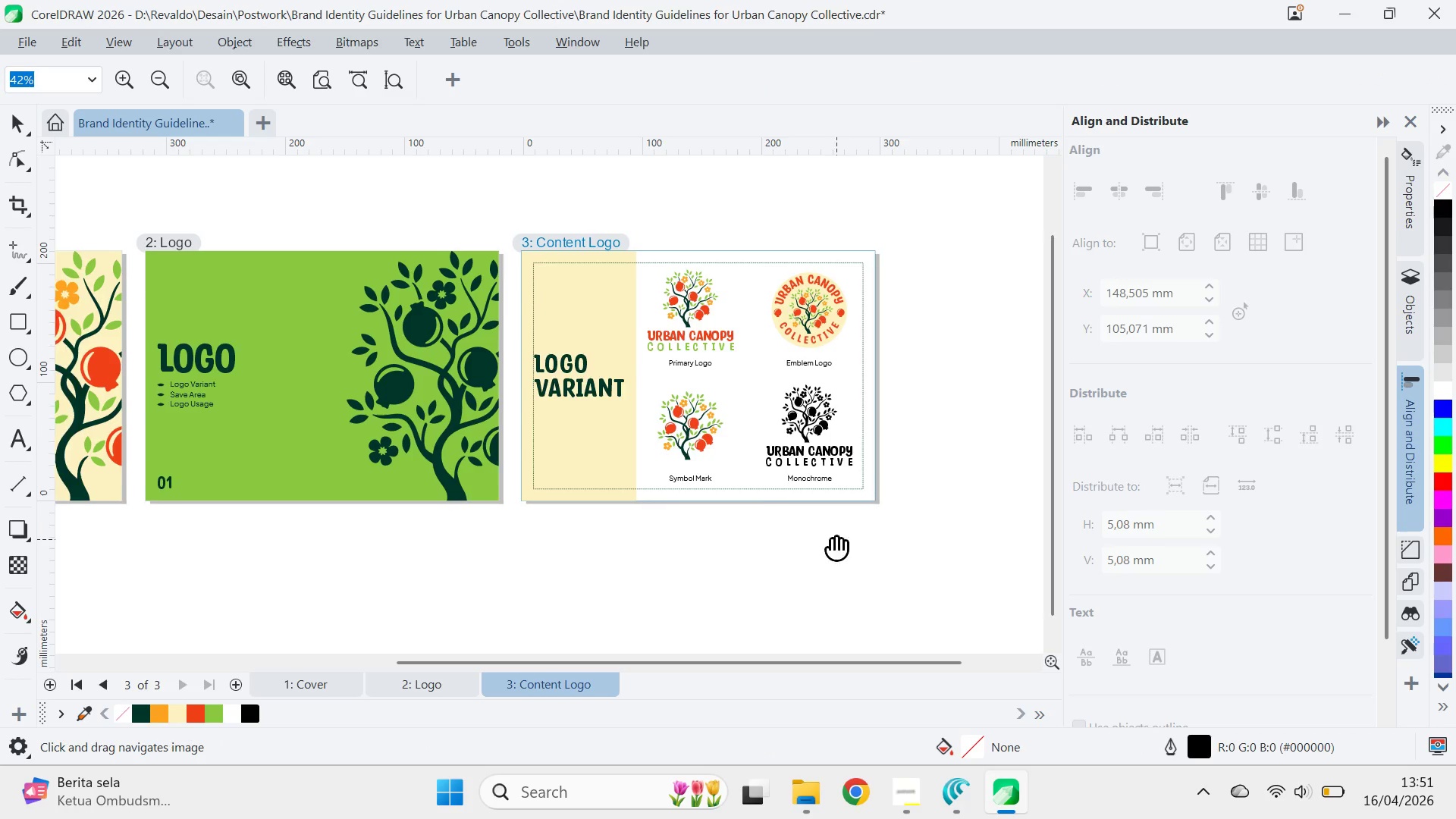 
left_click_drag(start_coordinate=[836, 539], to_coordinate=[745, 546])
 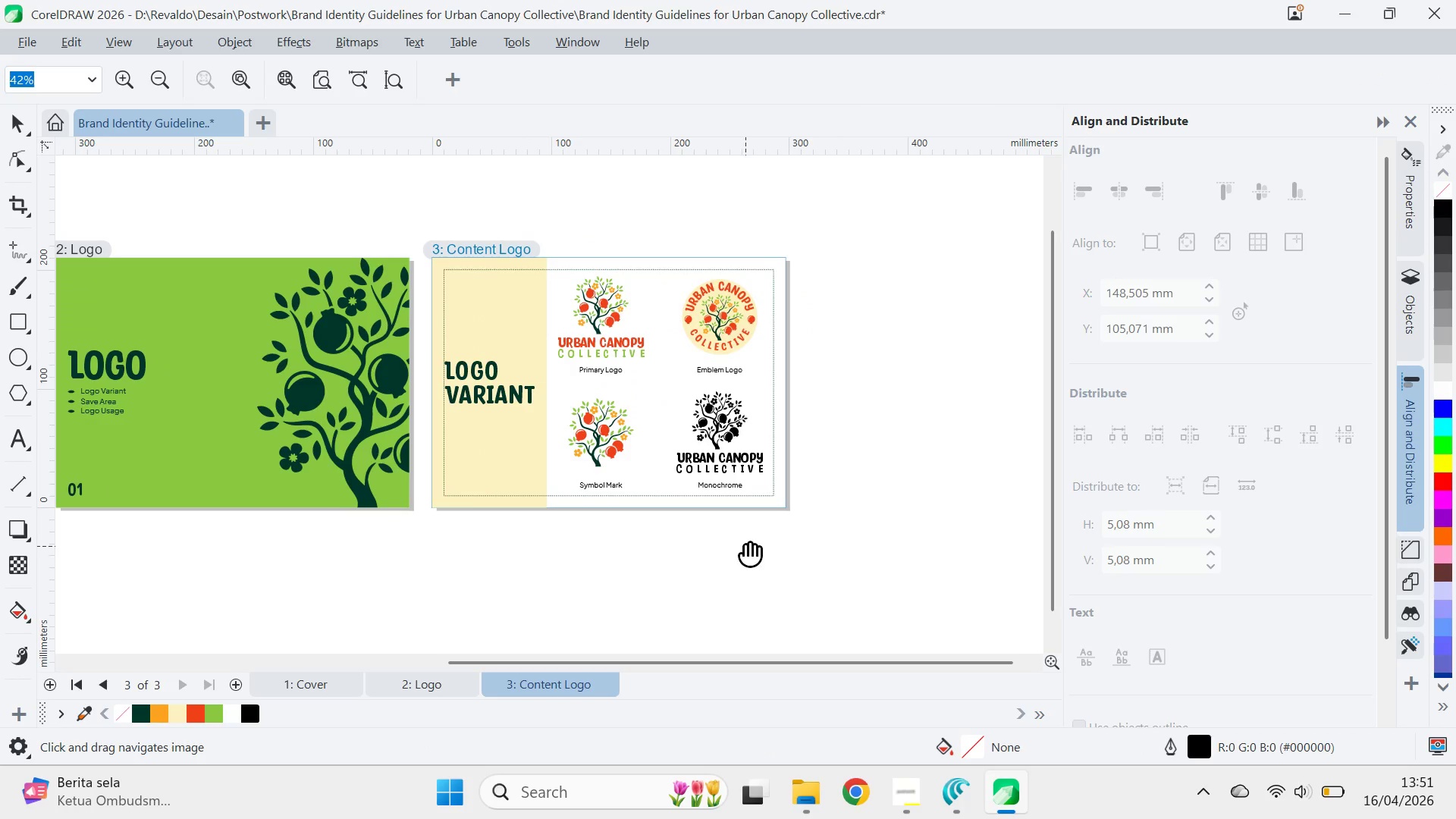 
key(V)
 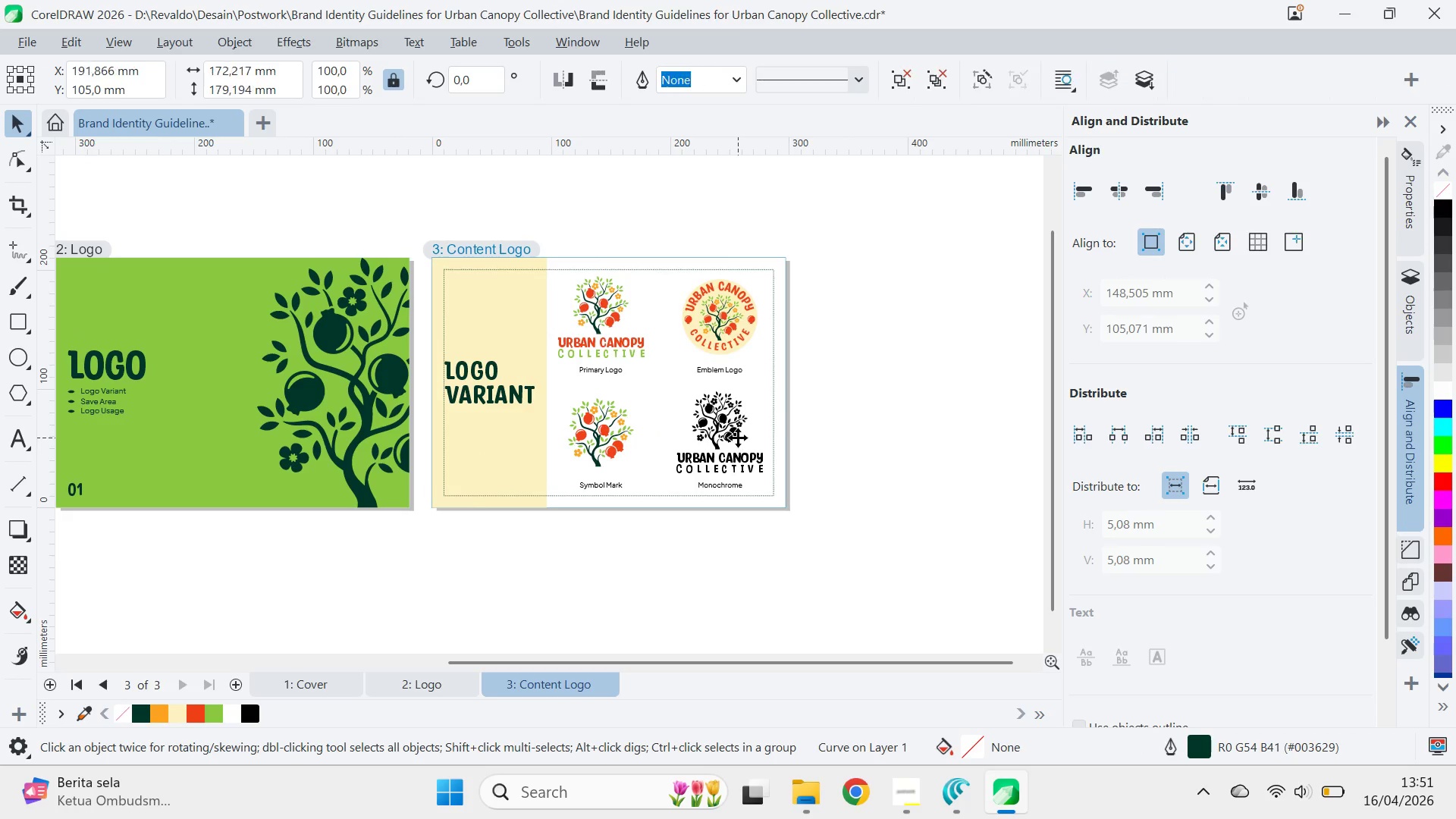 
hold_key(key=ShiftLeft, duration=0.89)
left_click([759, 406])
 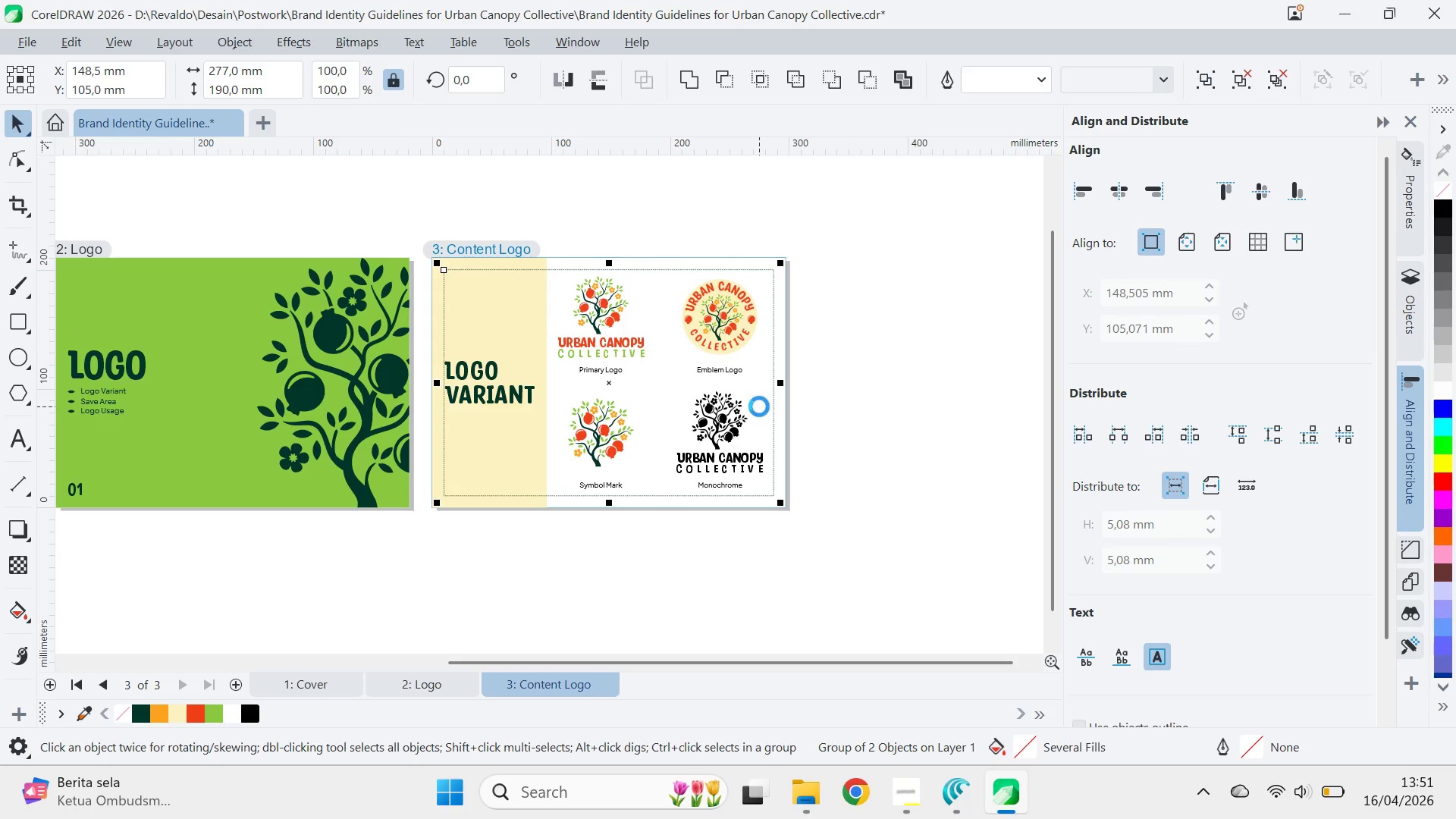 
type(eeeee)
 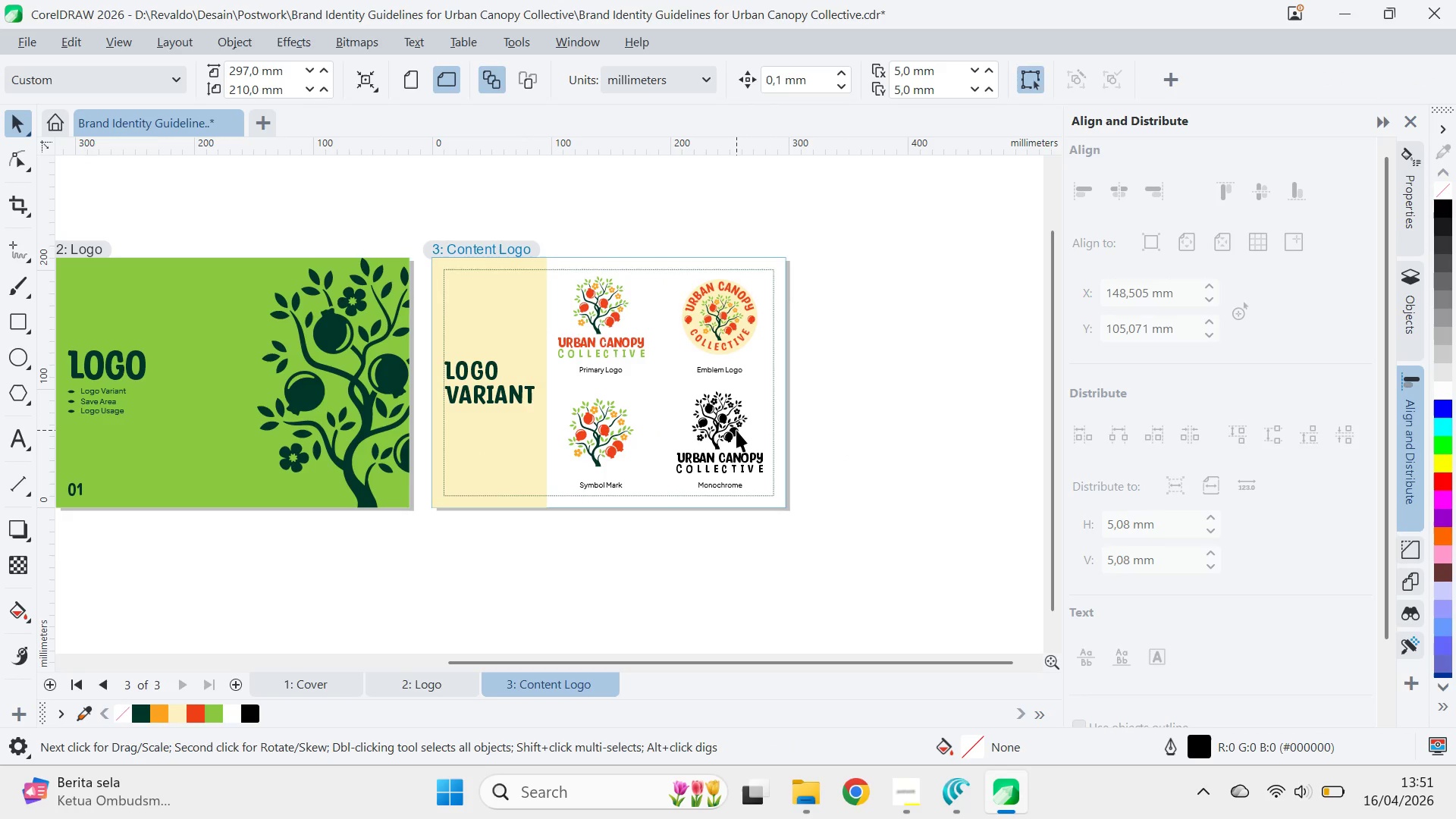 
hold_key(key=ShiftLeft, duration=1.45)
left_click([770, 422])
 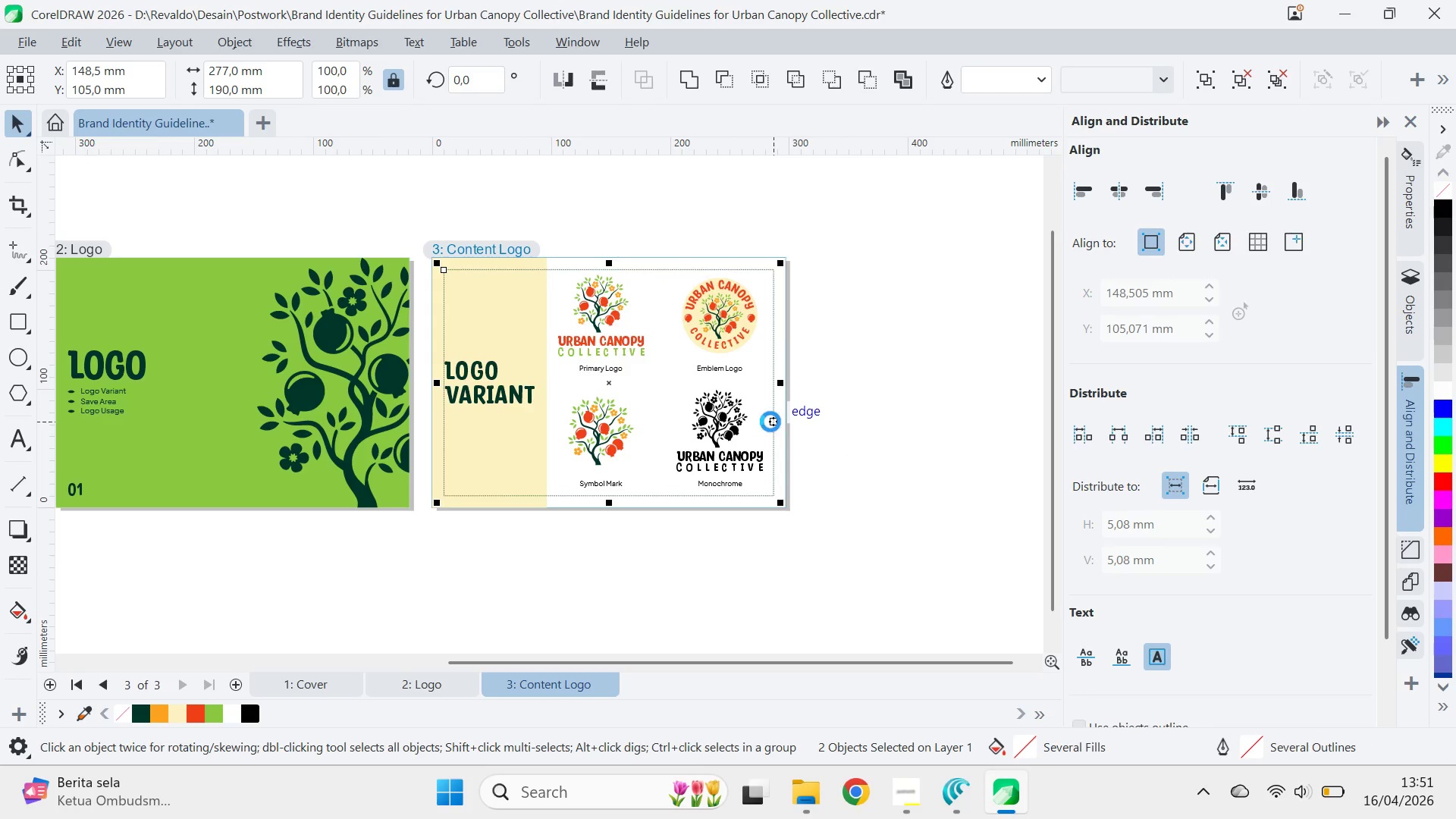 
key(R)
 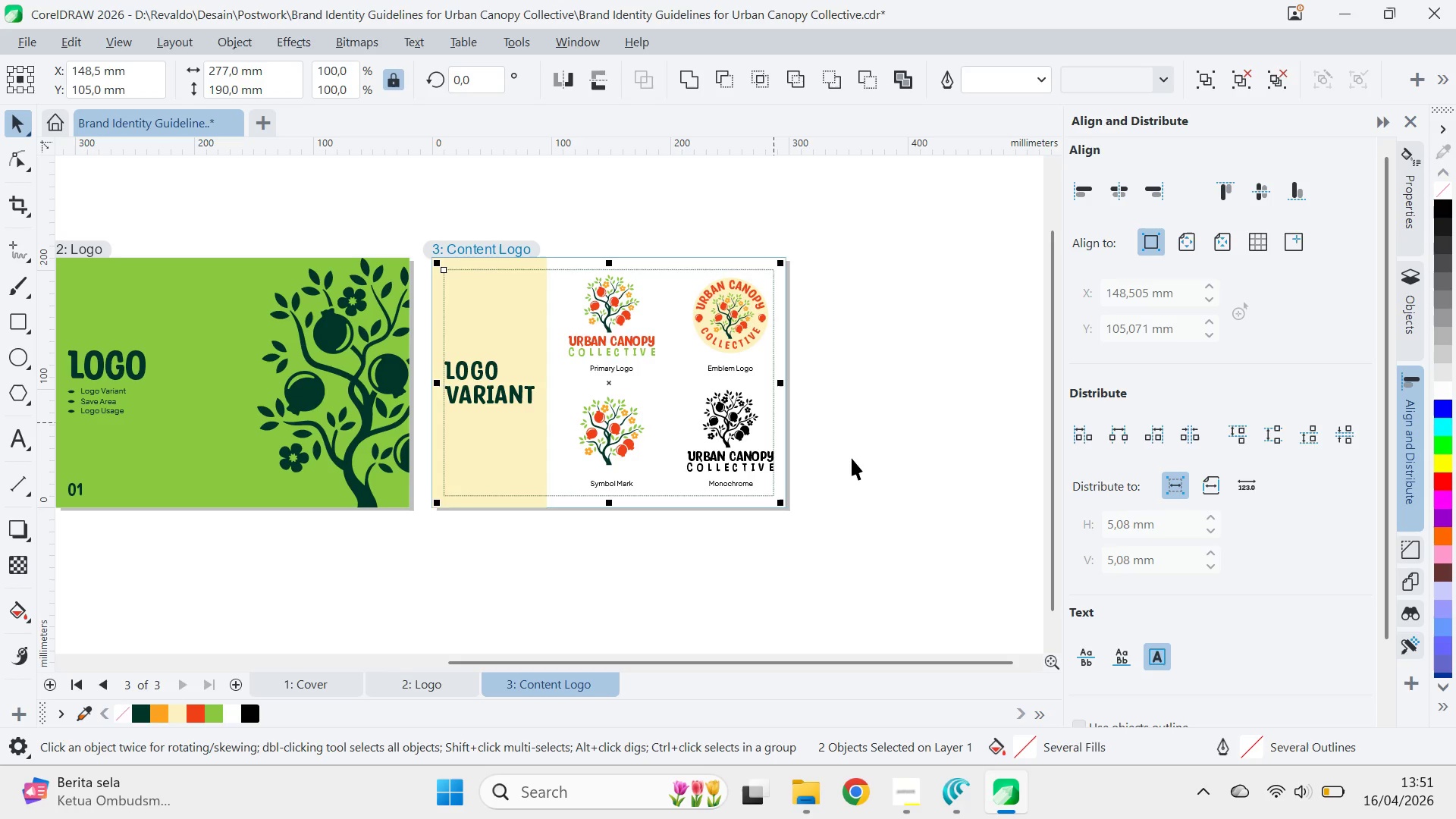 
left_click_drag(start_coordinate=[852, 458], to_coordinate=[847, 458])
 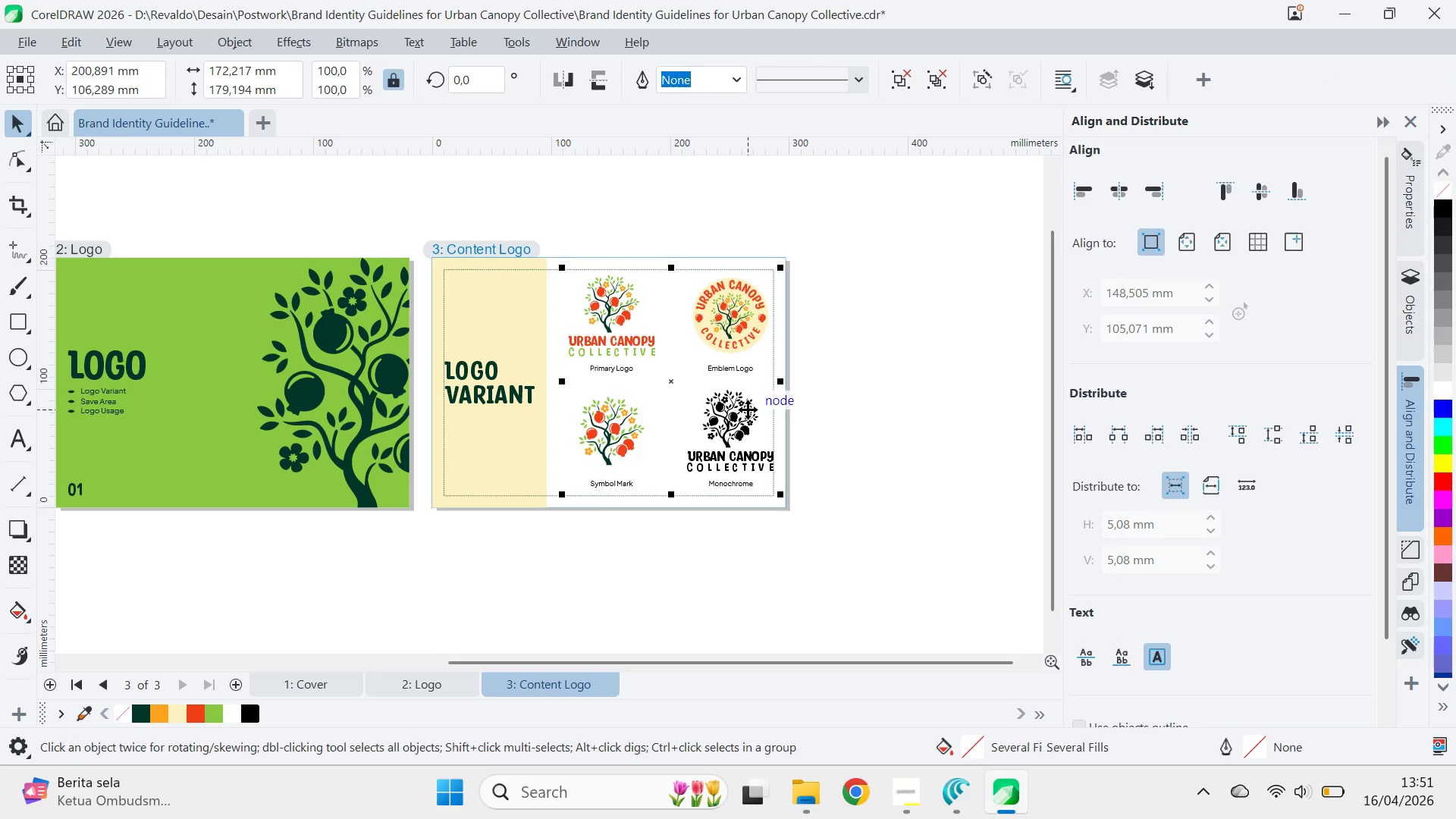 
hold_key(key=ShiftLeft, duration=0.8)
 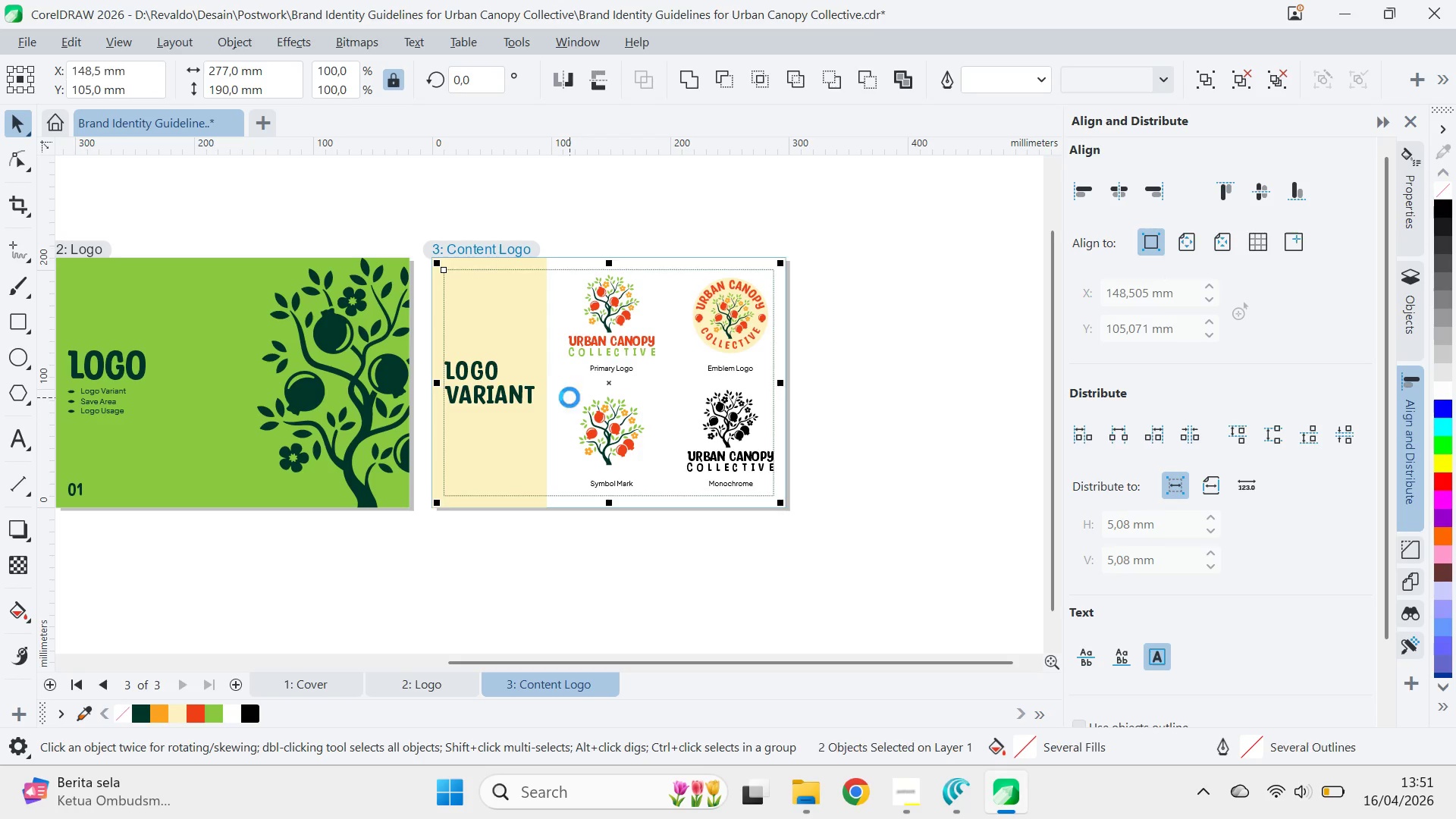 
key(E)
 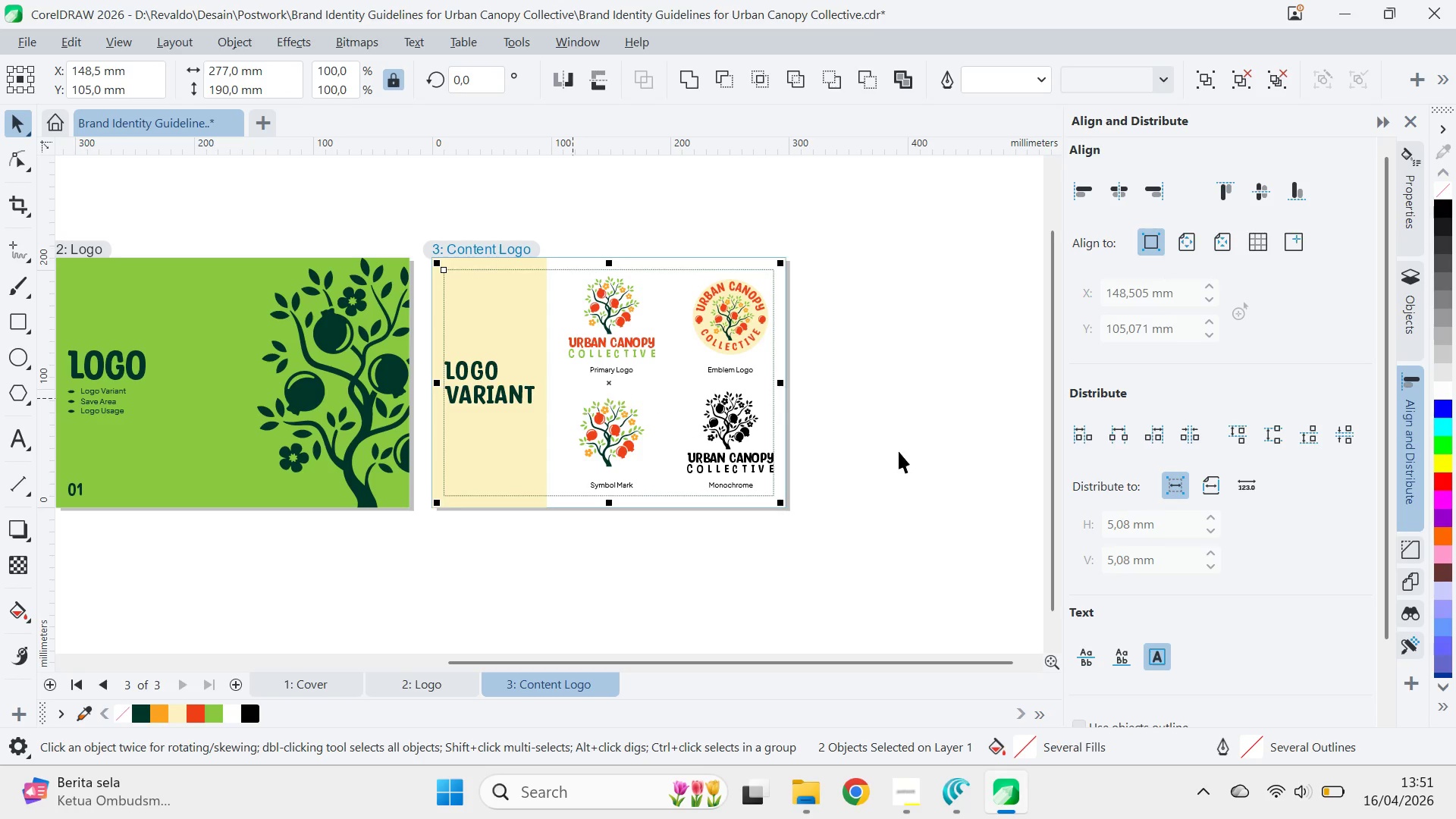 
left_click_drag(start_coordinate=[931, 459], to_coordinate=[926, 458])
 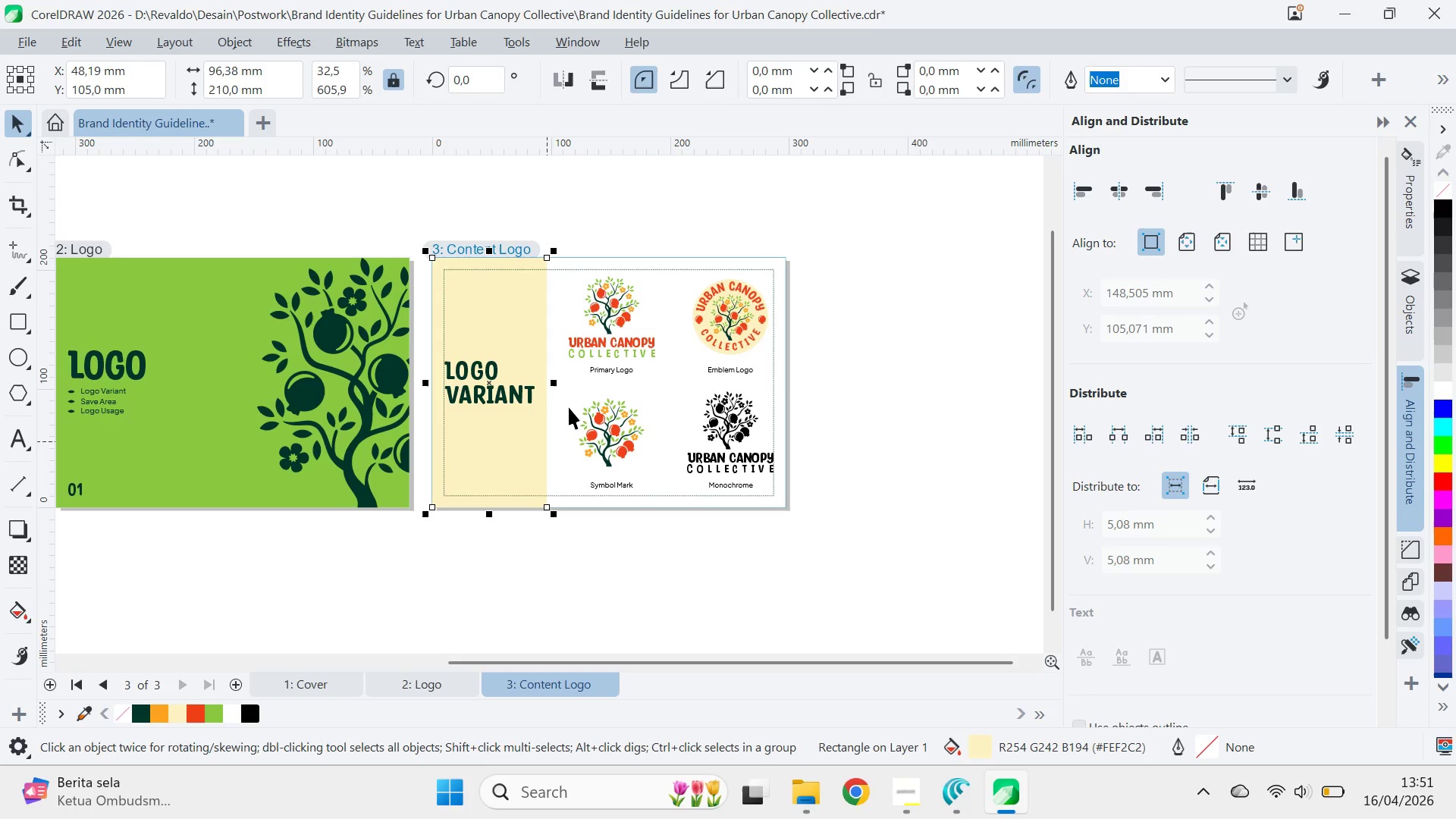 
left_click_drag(start_coordinate=[557, 385], to_coordinate=[568, 434])
 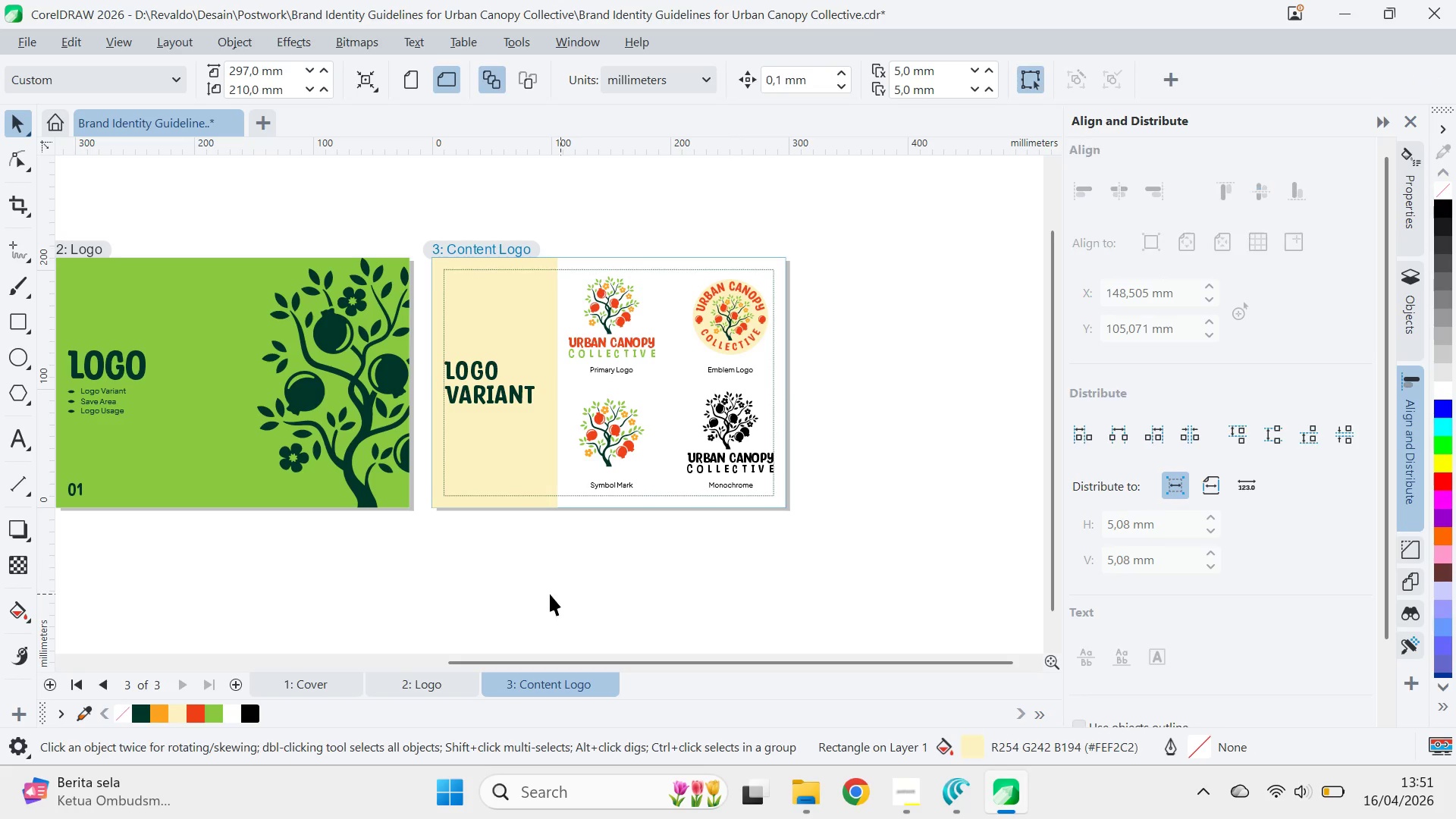 
type(qv)
 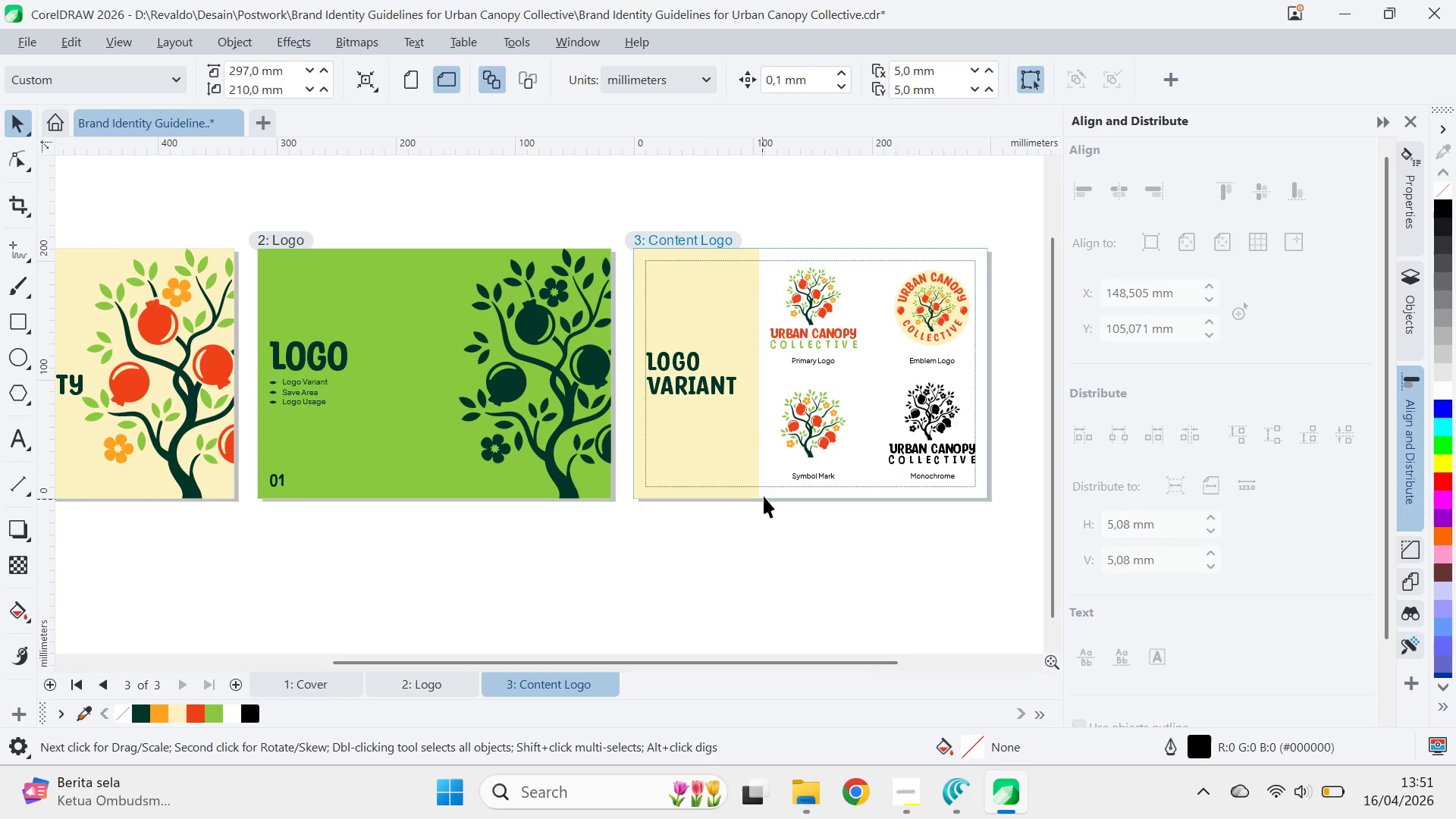 
left_click_drag(start_coordinate=[550, 582], to_coordinate=[752, 573])
 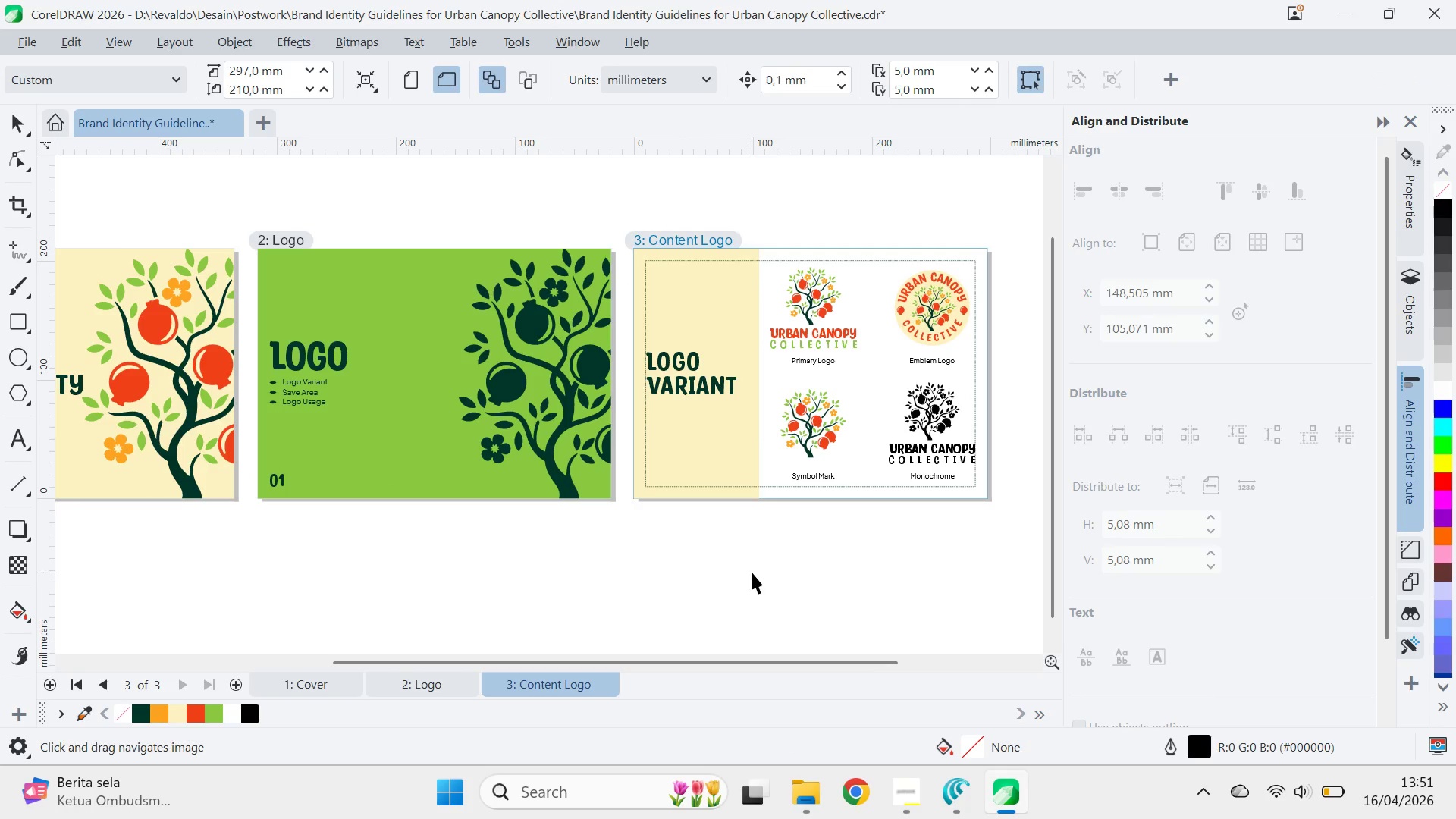 
left_click([752, 570])
 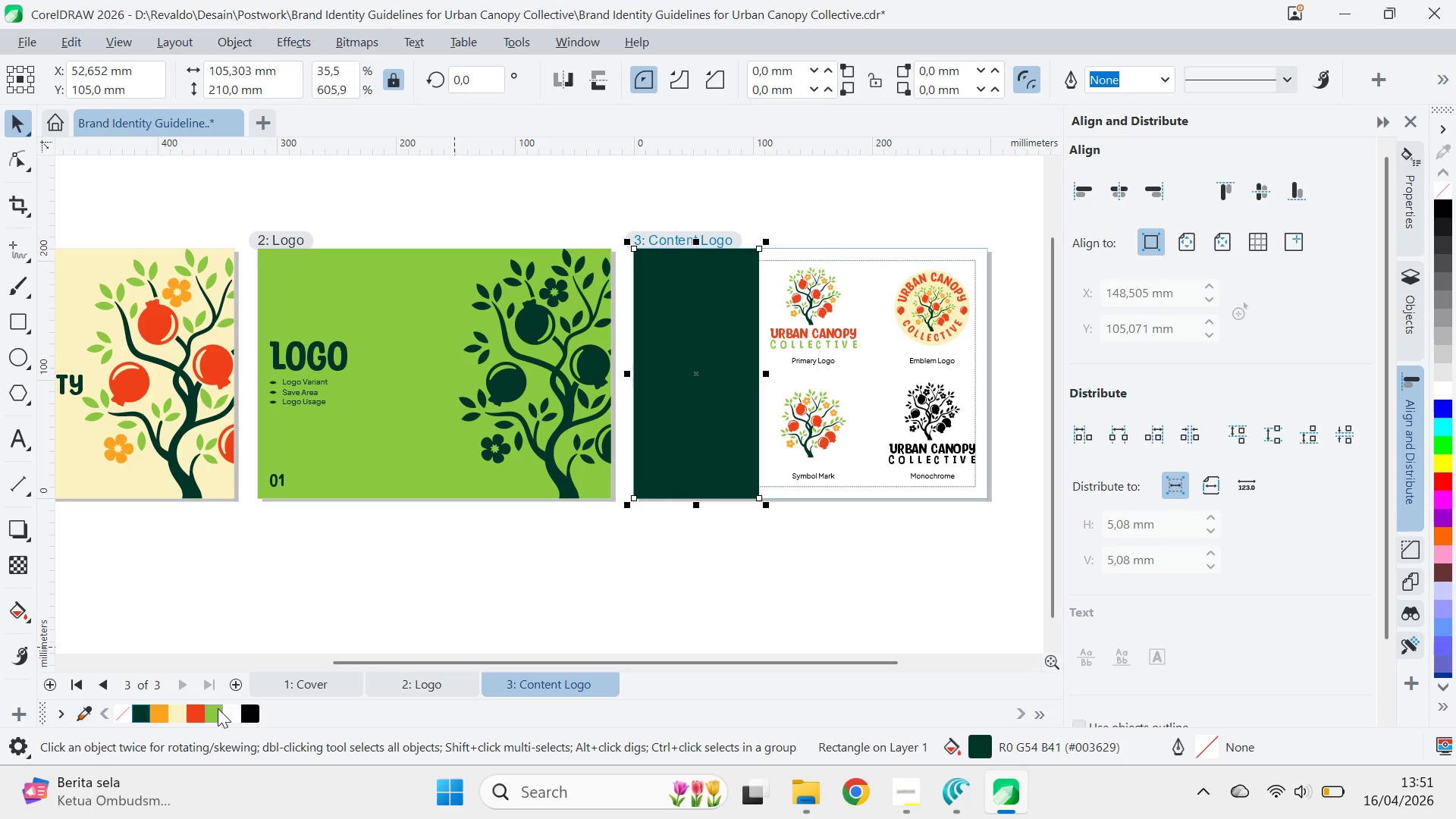 
wait(5.66)
 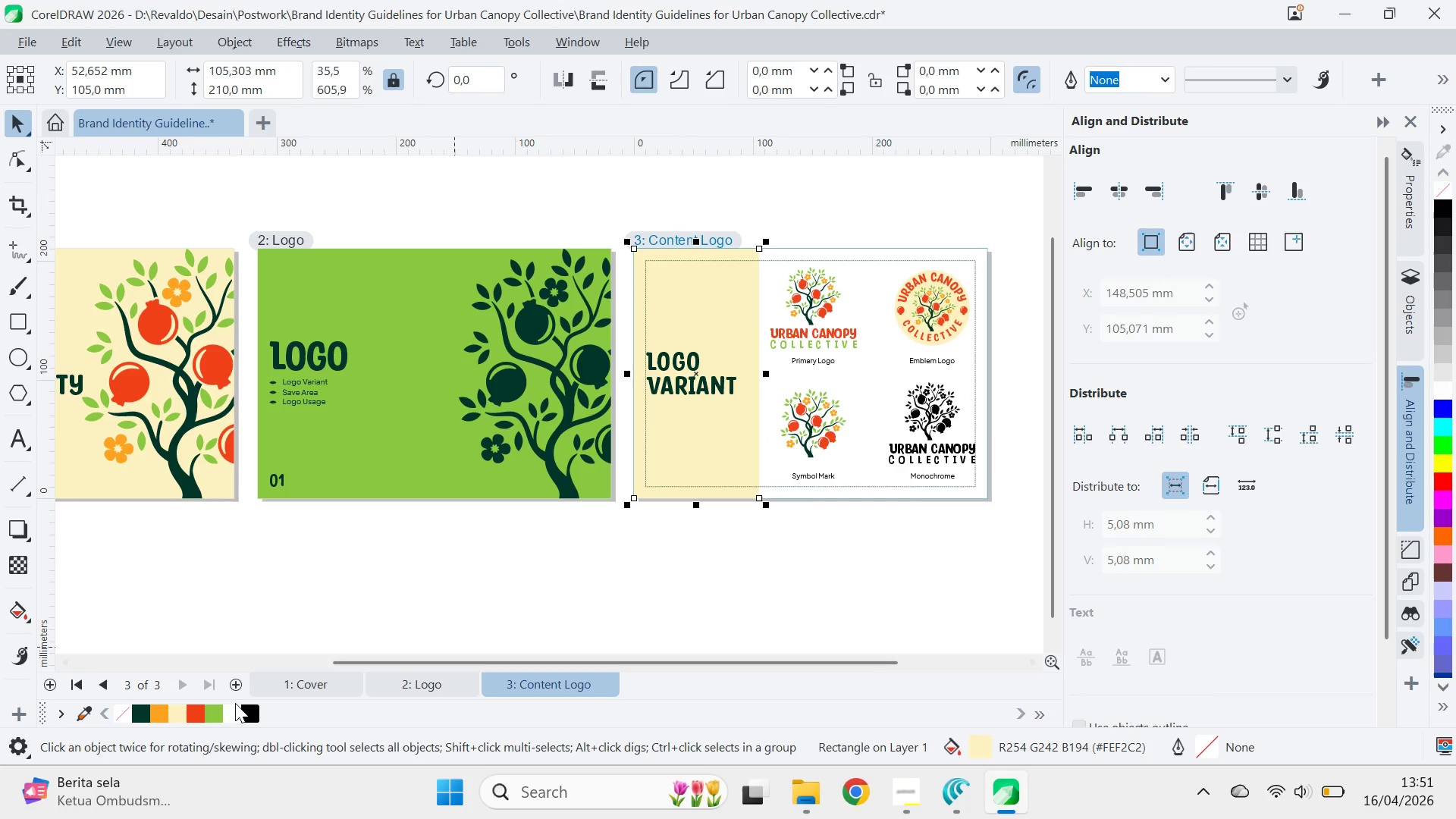 
key(Control+Z)
 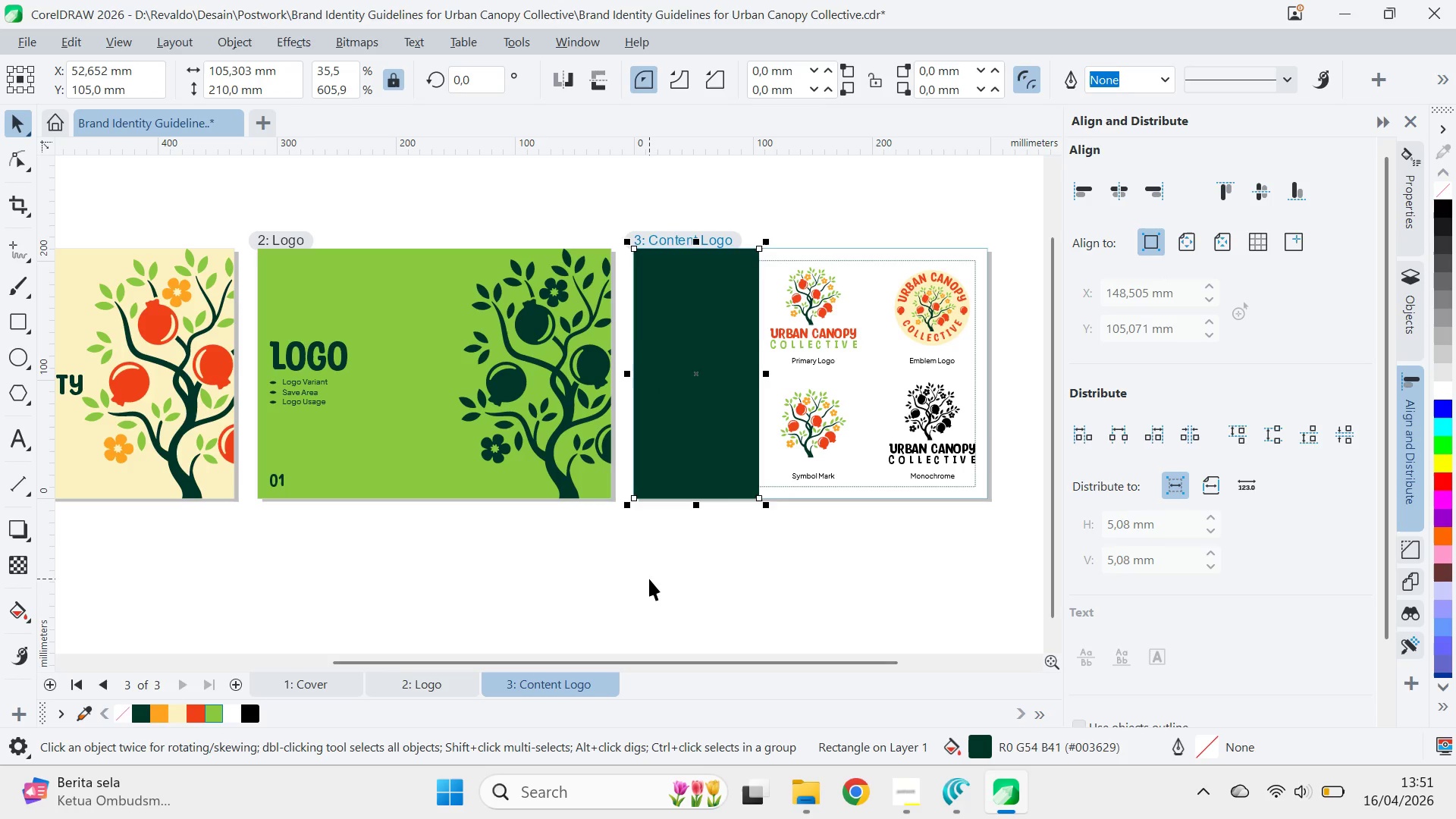 
key(Control+Z)
 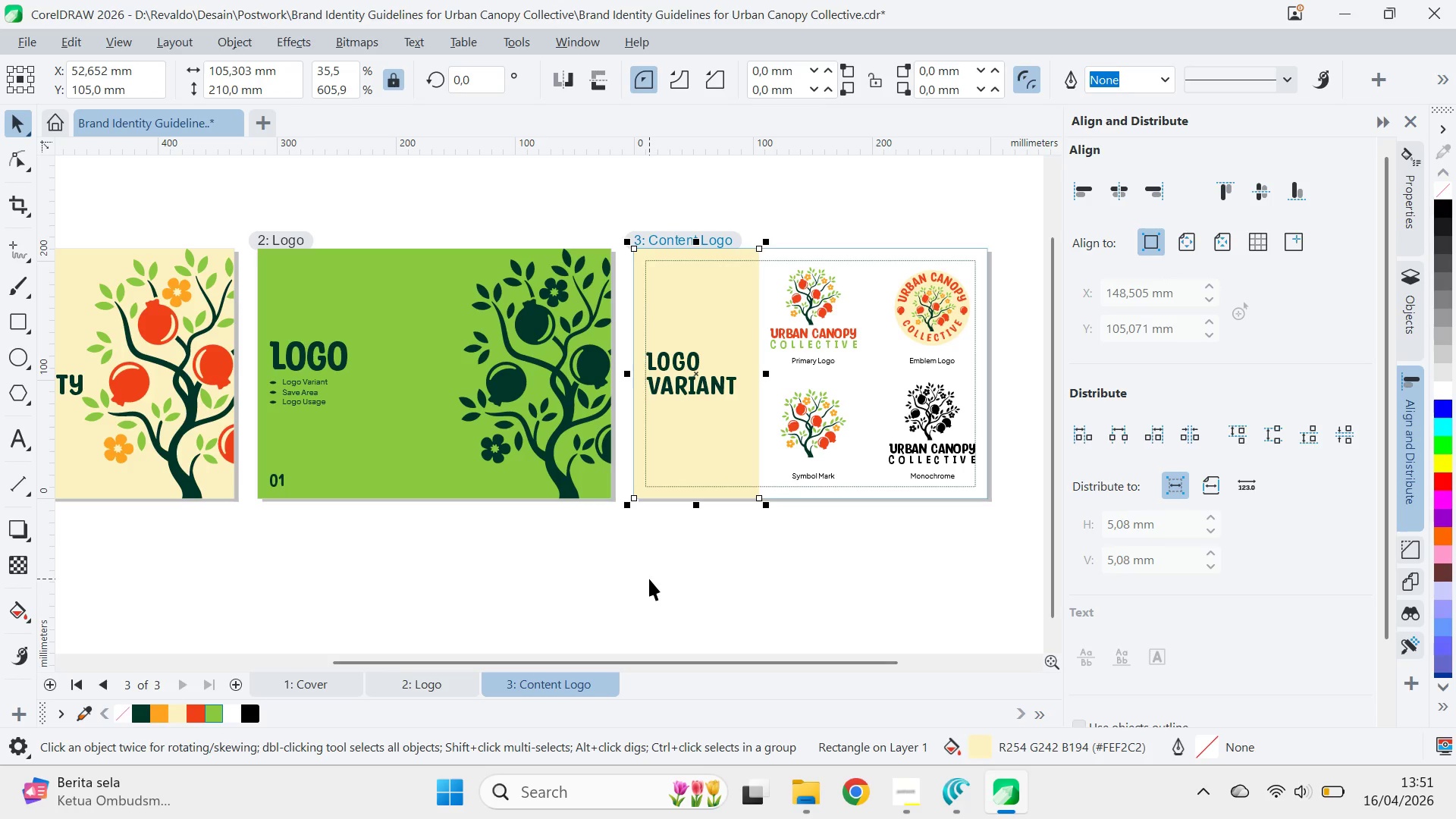 
left_click([649, 579])
 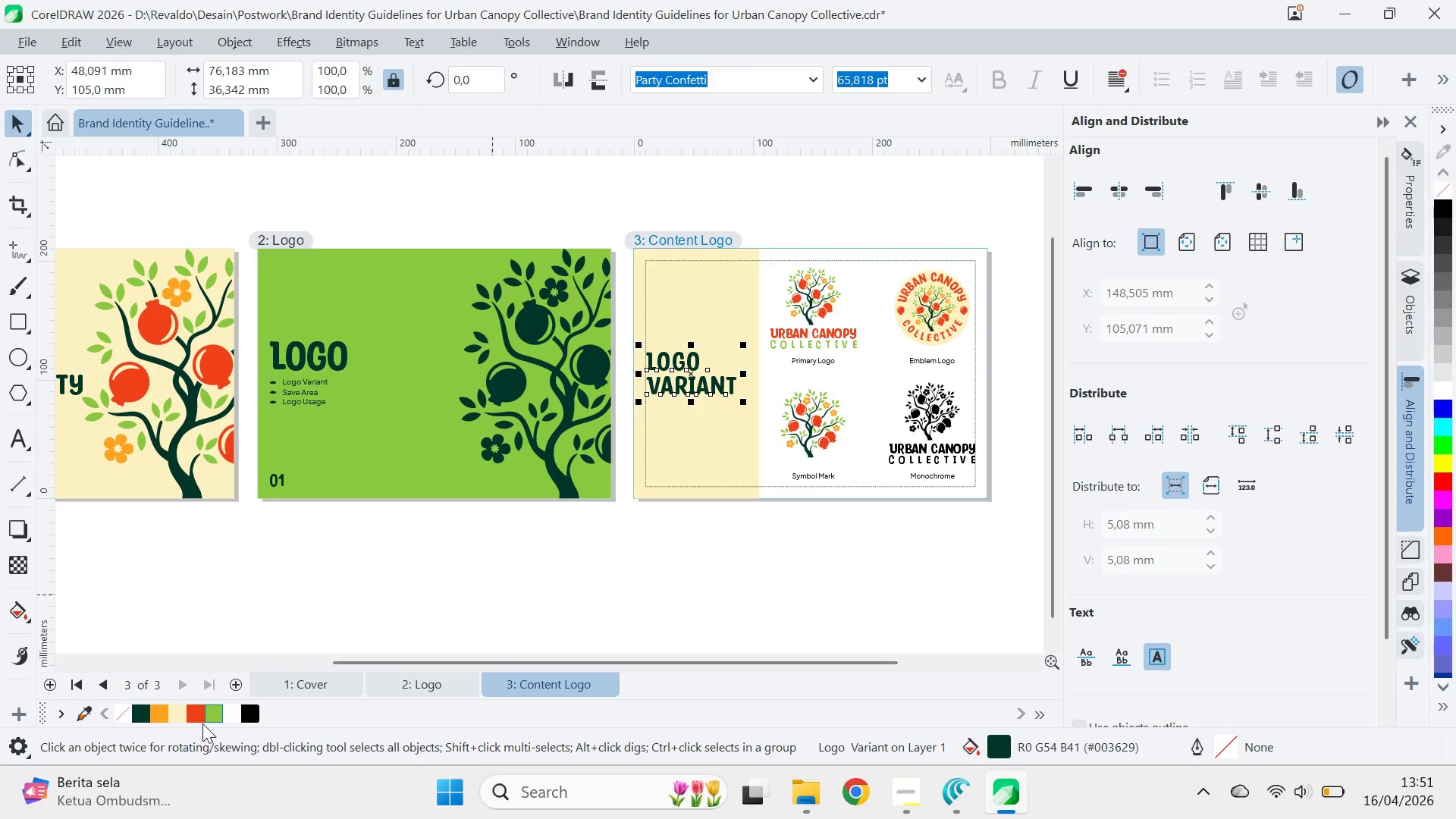 
left_click([215, 711])
 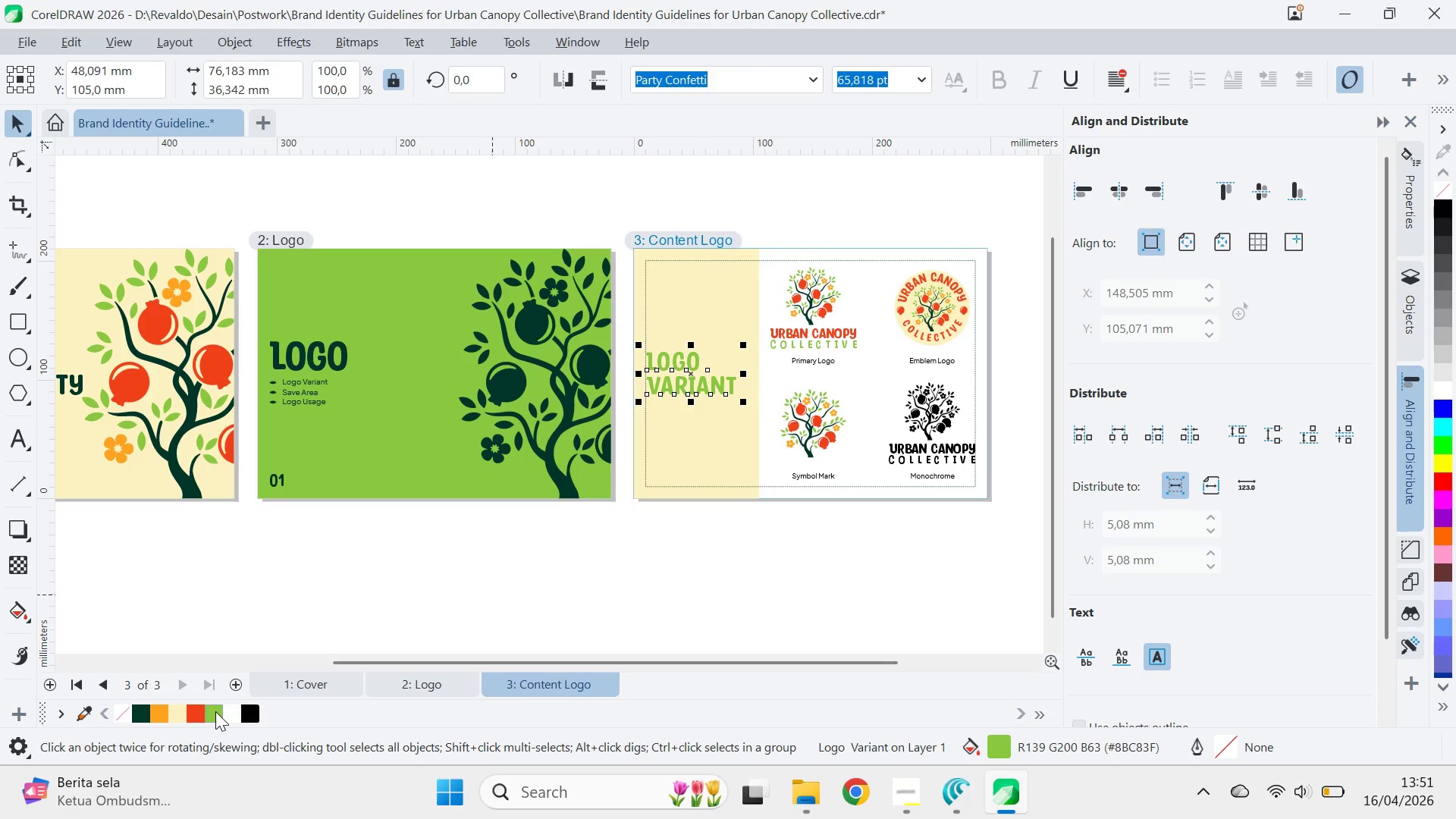 
hold_key(key=ControlLeft, duration=0.33)
 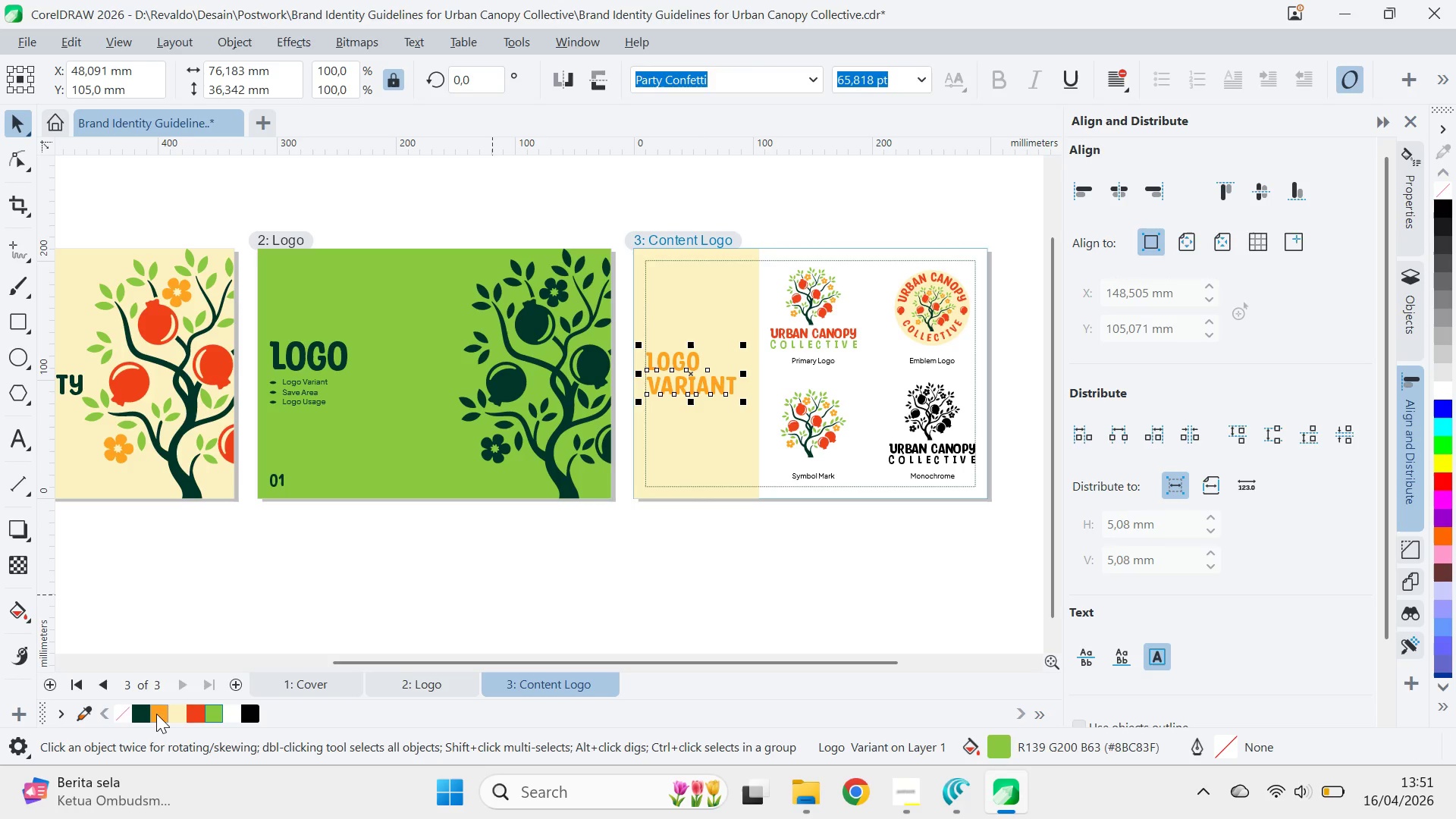 
mouse_move([209, 706])
 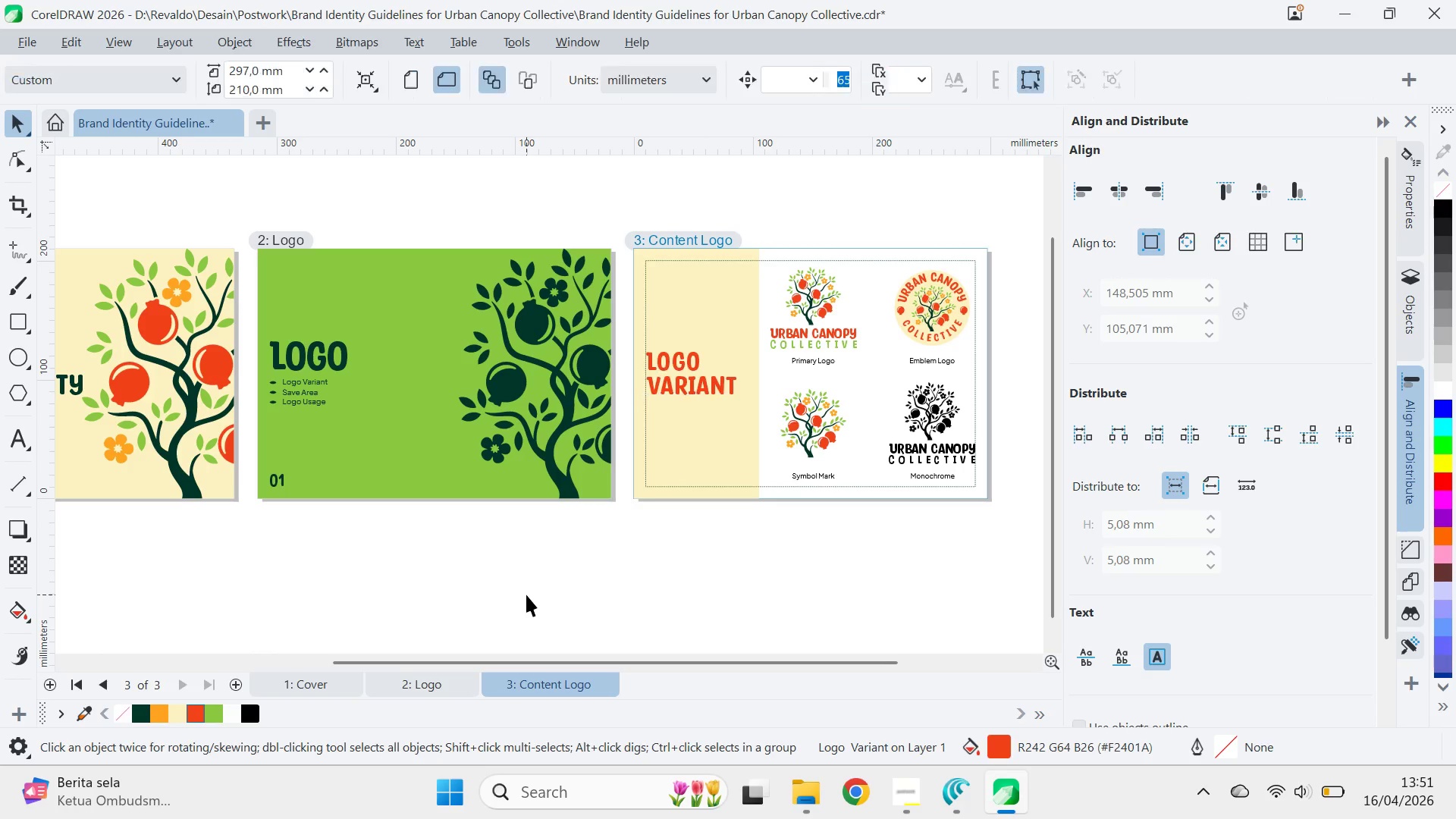 
type(qv)
 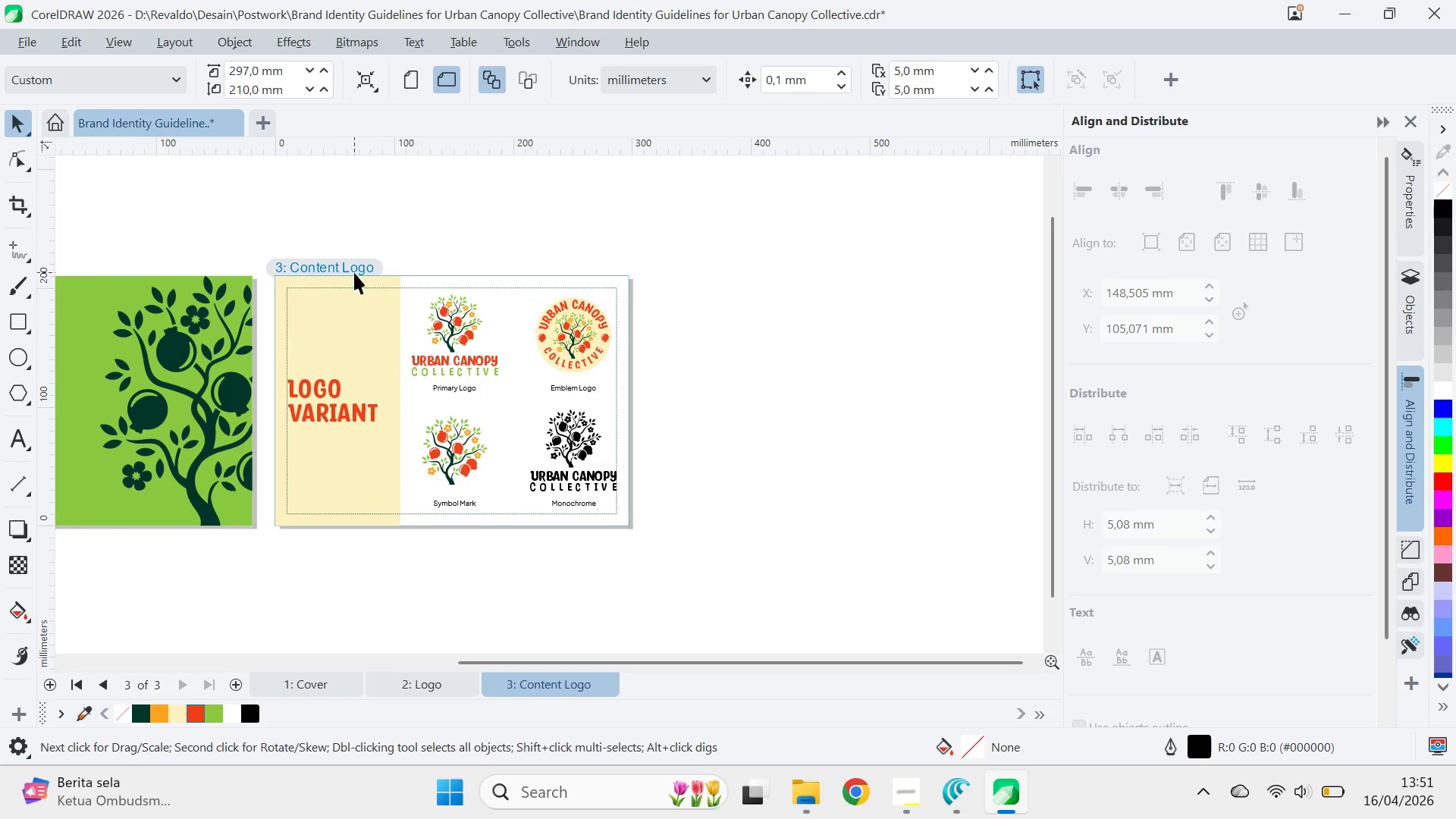 
left_click_drag(start_coordinate=[742, 592], to_coordinate=[384, 619])
 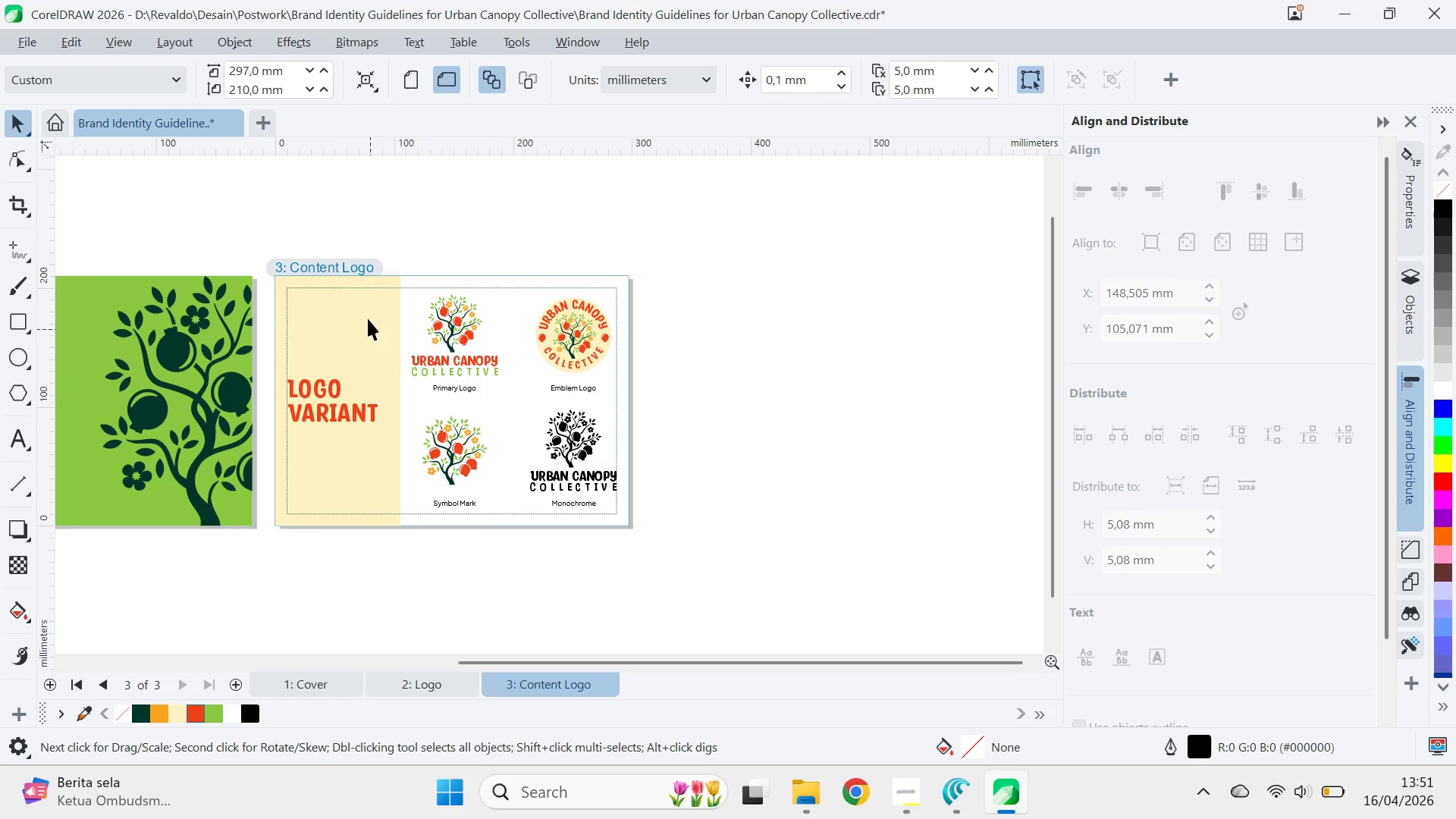 
mouse_move([359, 261])
 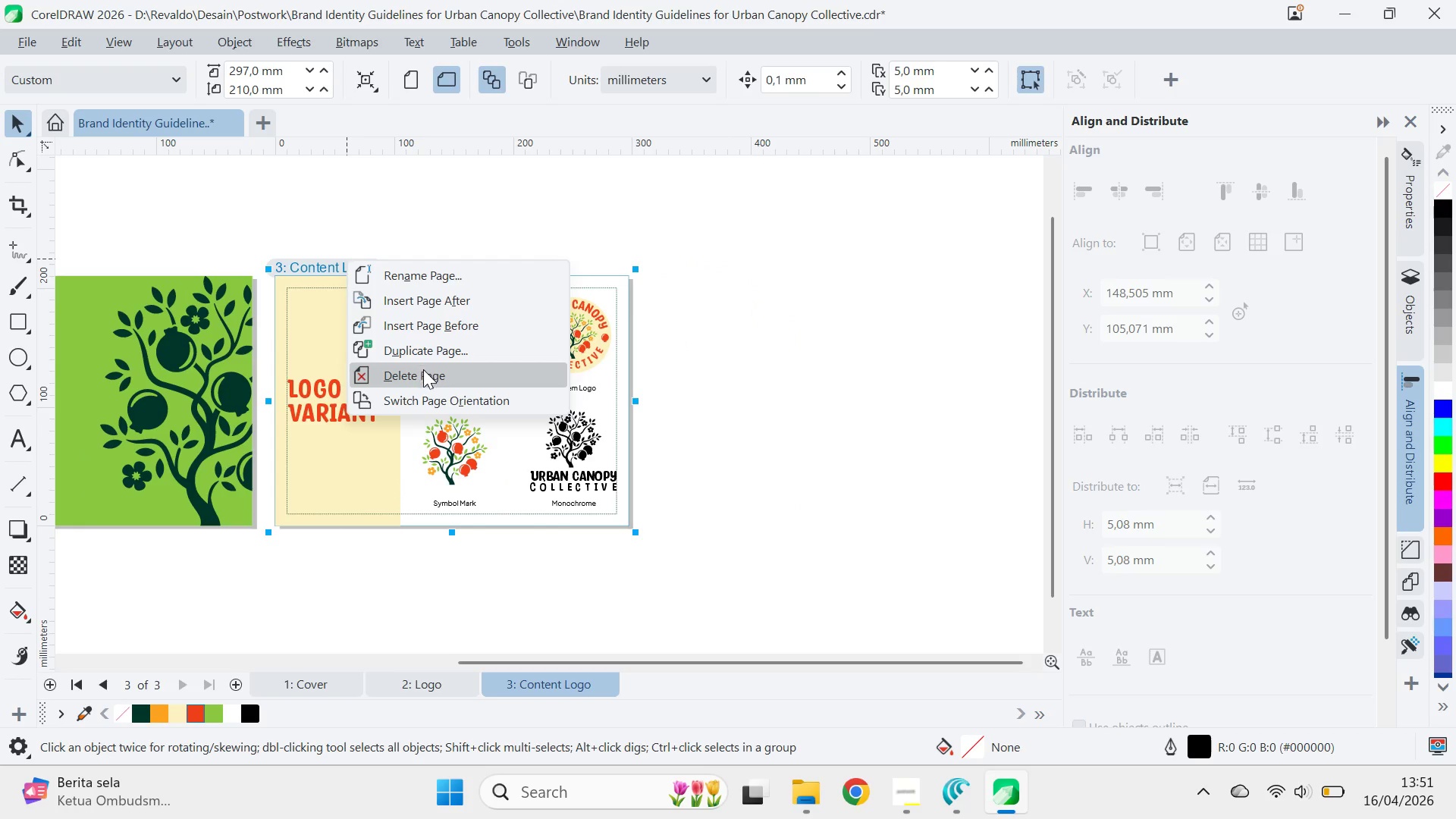 
left_click([433, 353])
 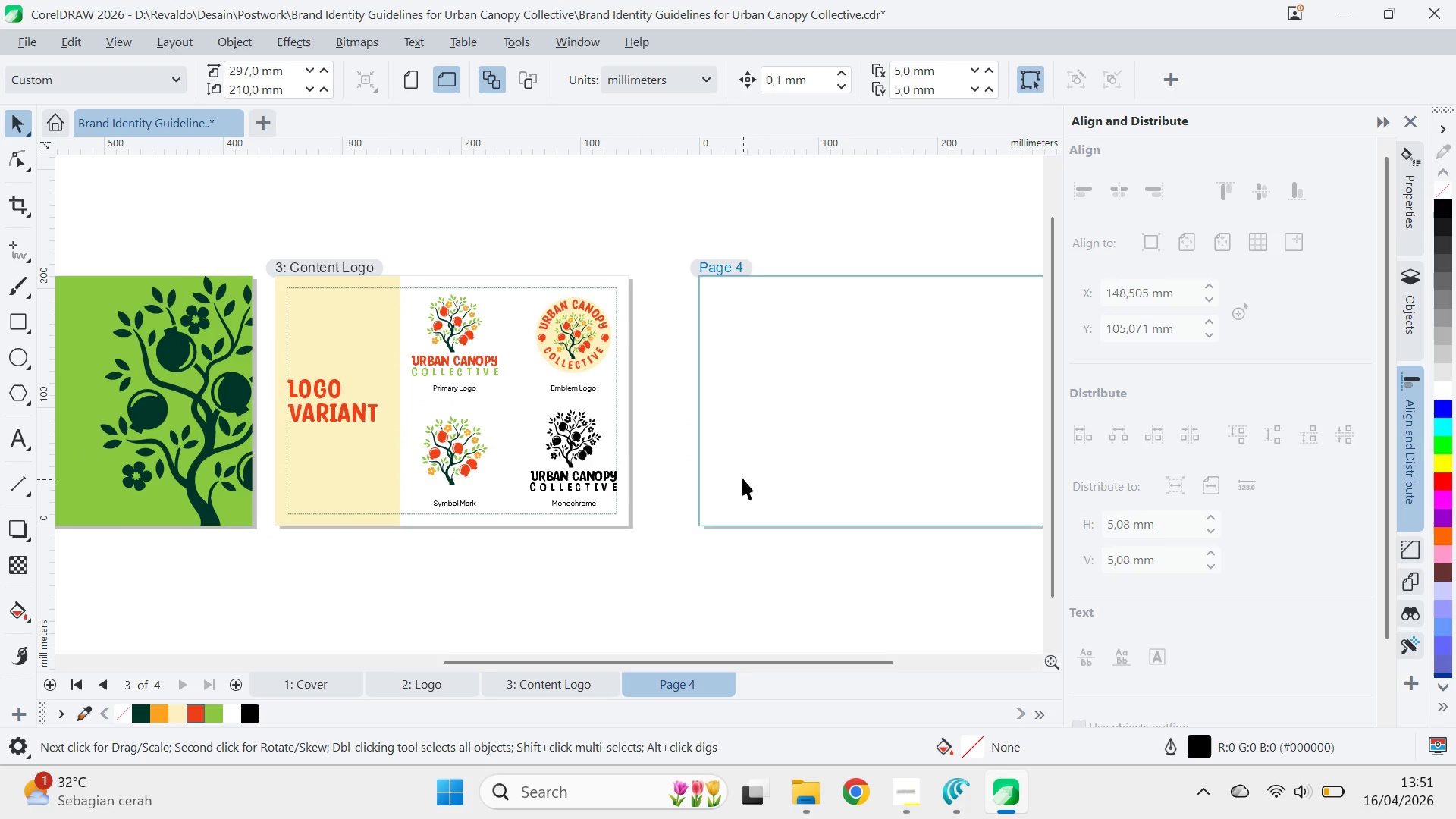 
left_click_drag(start_coordinate=[726, 271], to_coordinate=[675, 272])
 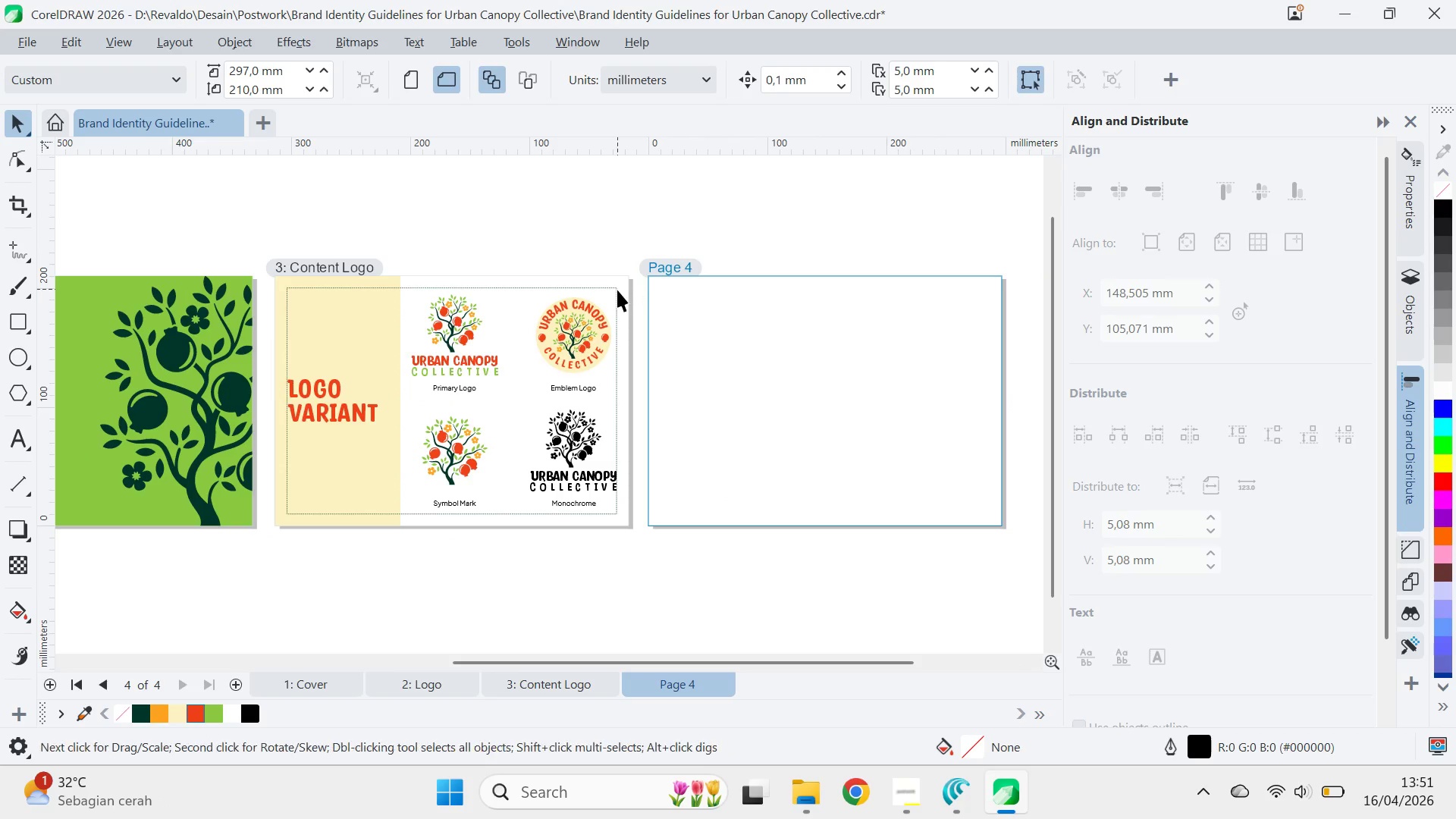 
hold_key(key=ShiftLeft, duration=0.98)
 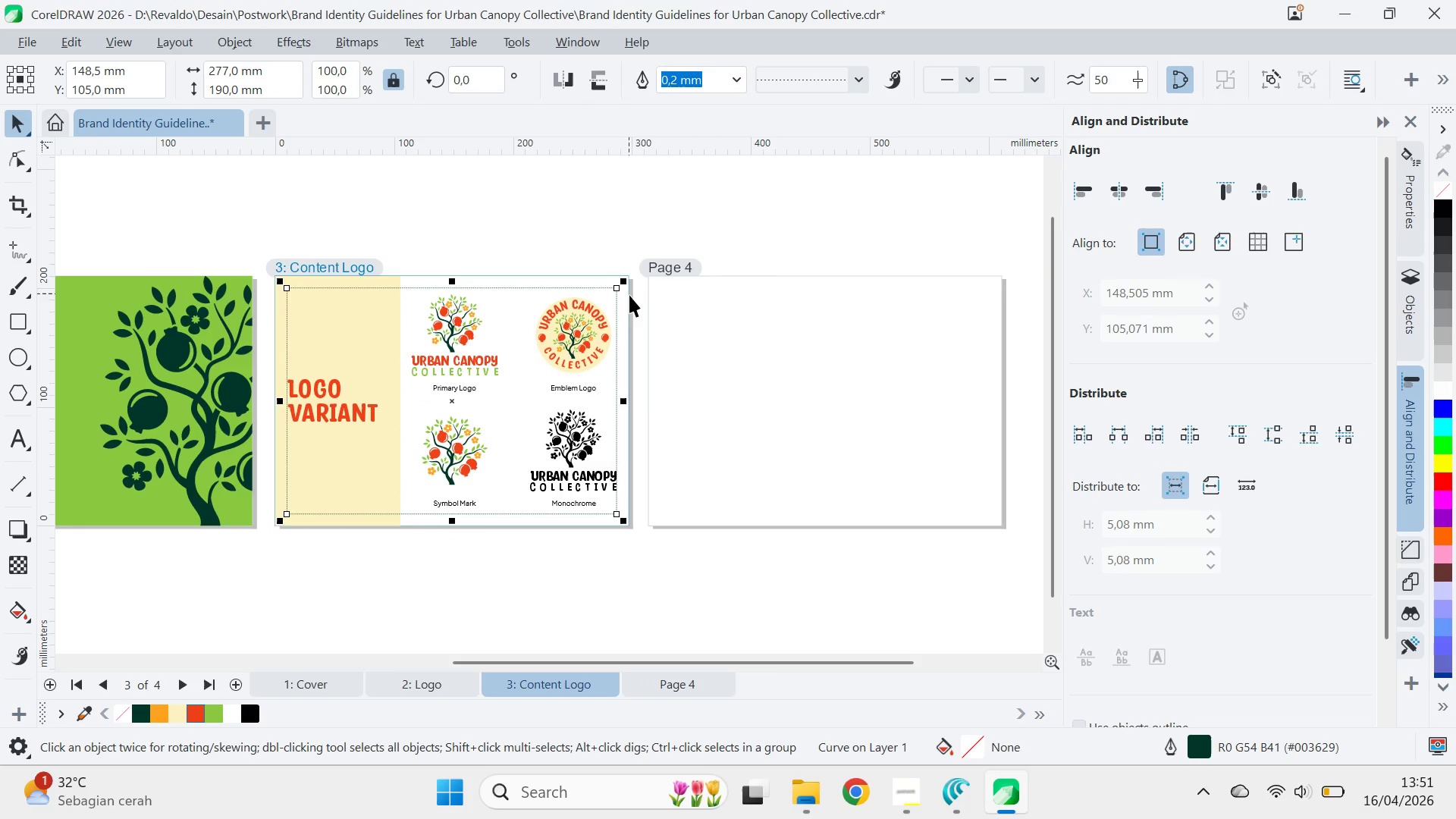 
key(Control+C)
 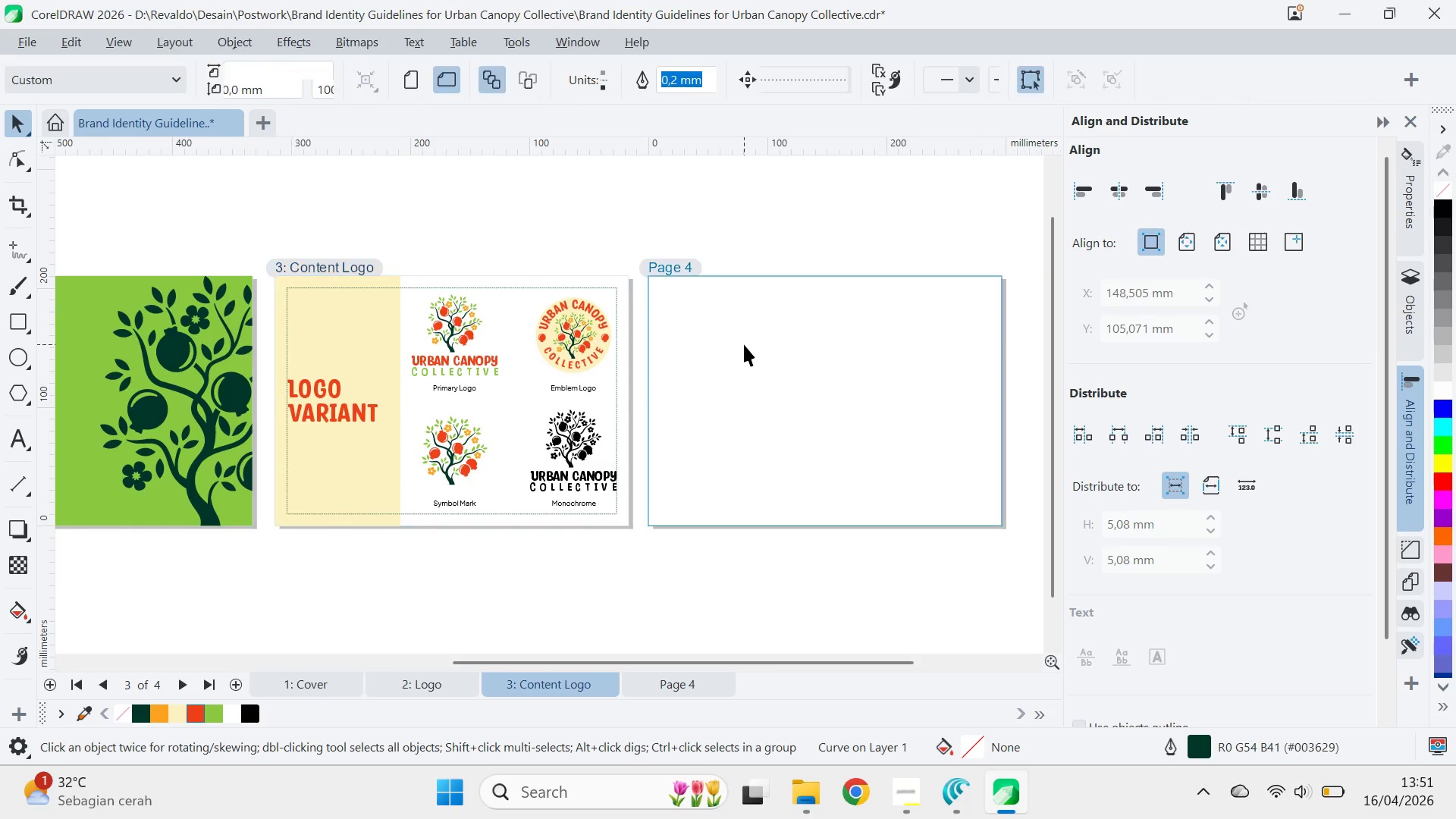 
left_click([744, 344])
 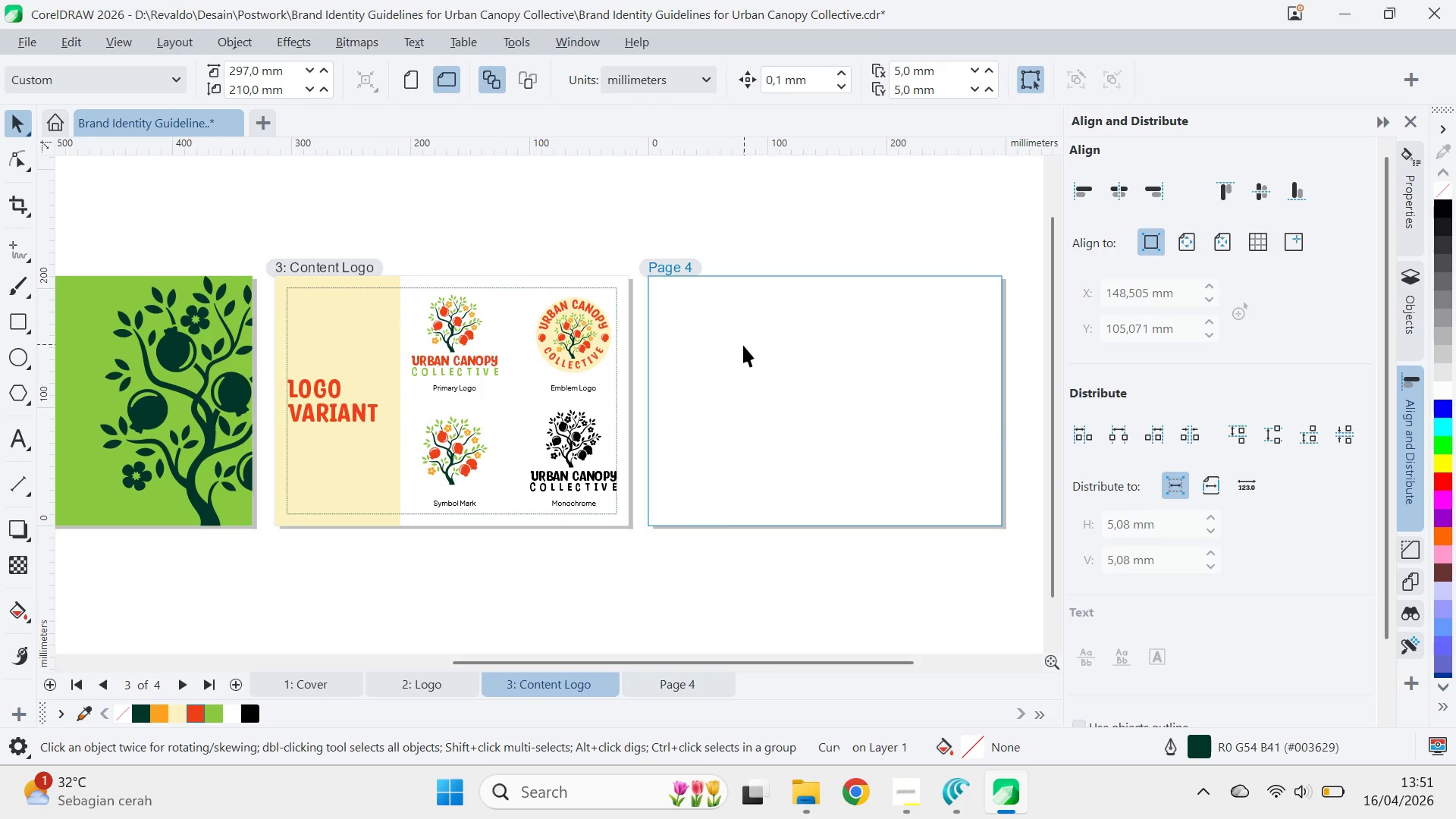 
key(Control+V)
 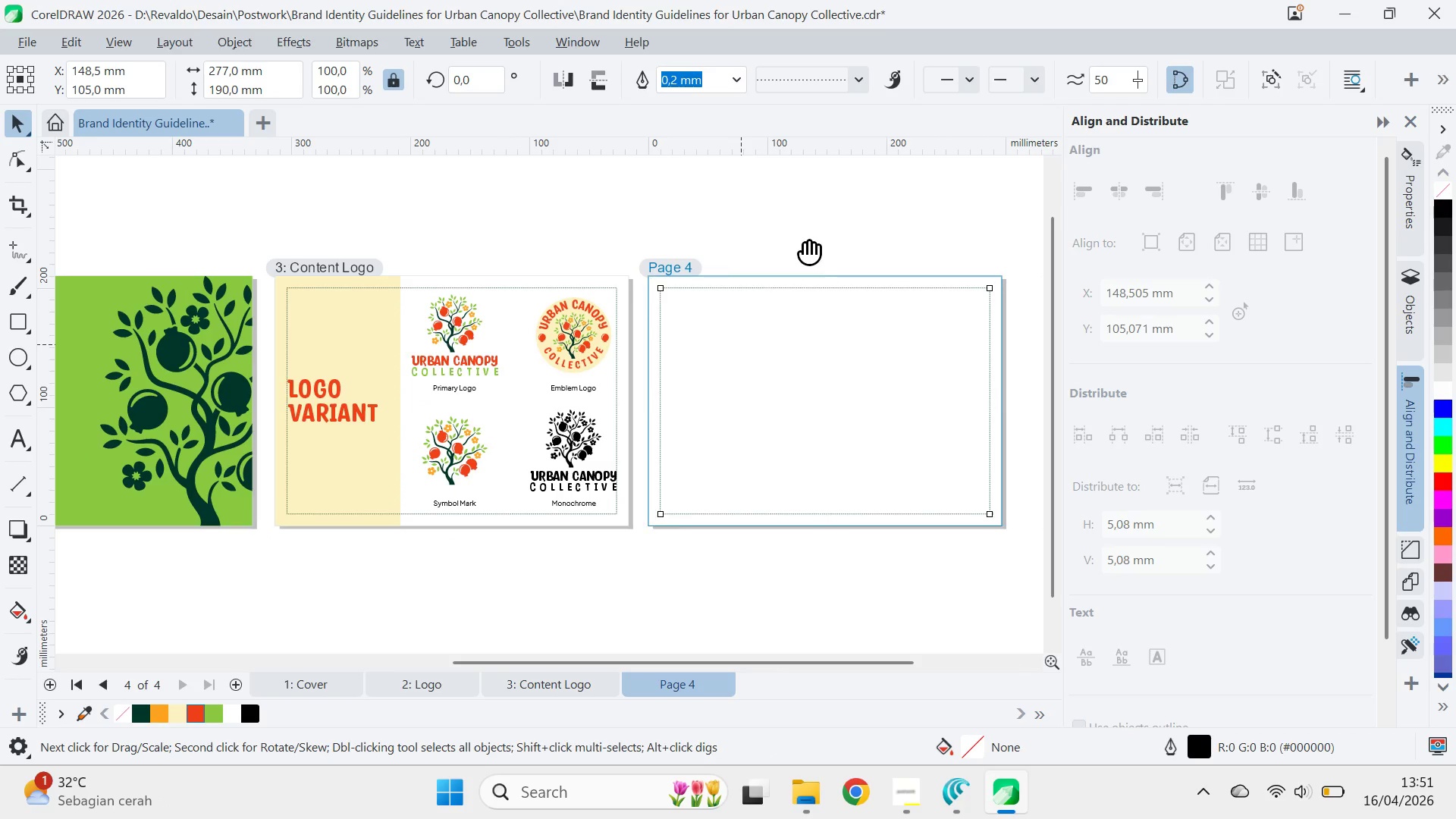 
type(qv)
 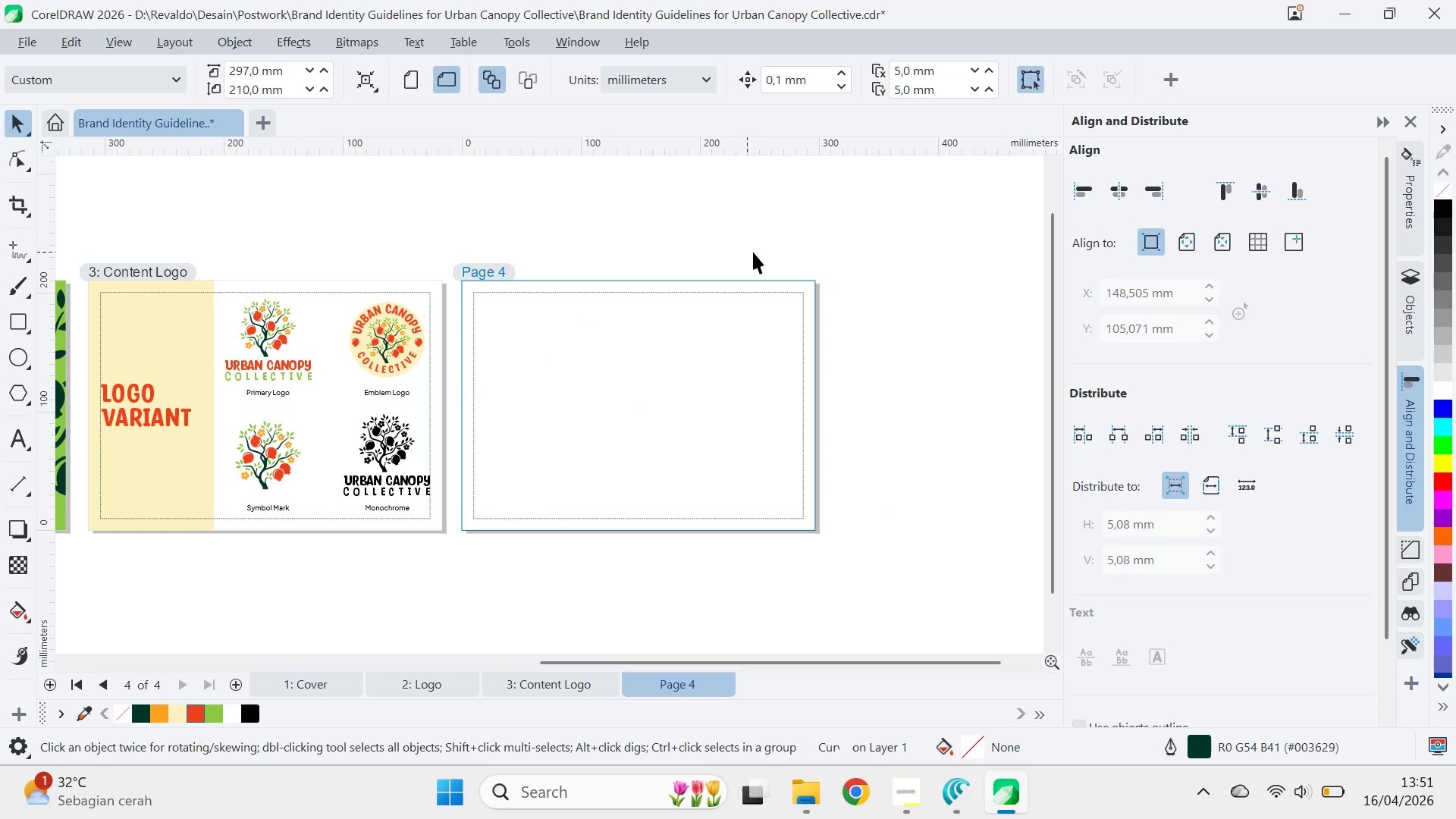 
left_click_drag(start_coordinate=[812, 236], to_coordinate=[626, 240])
 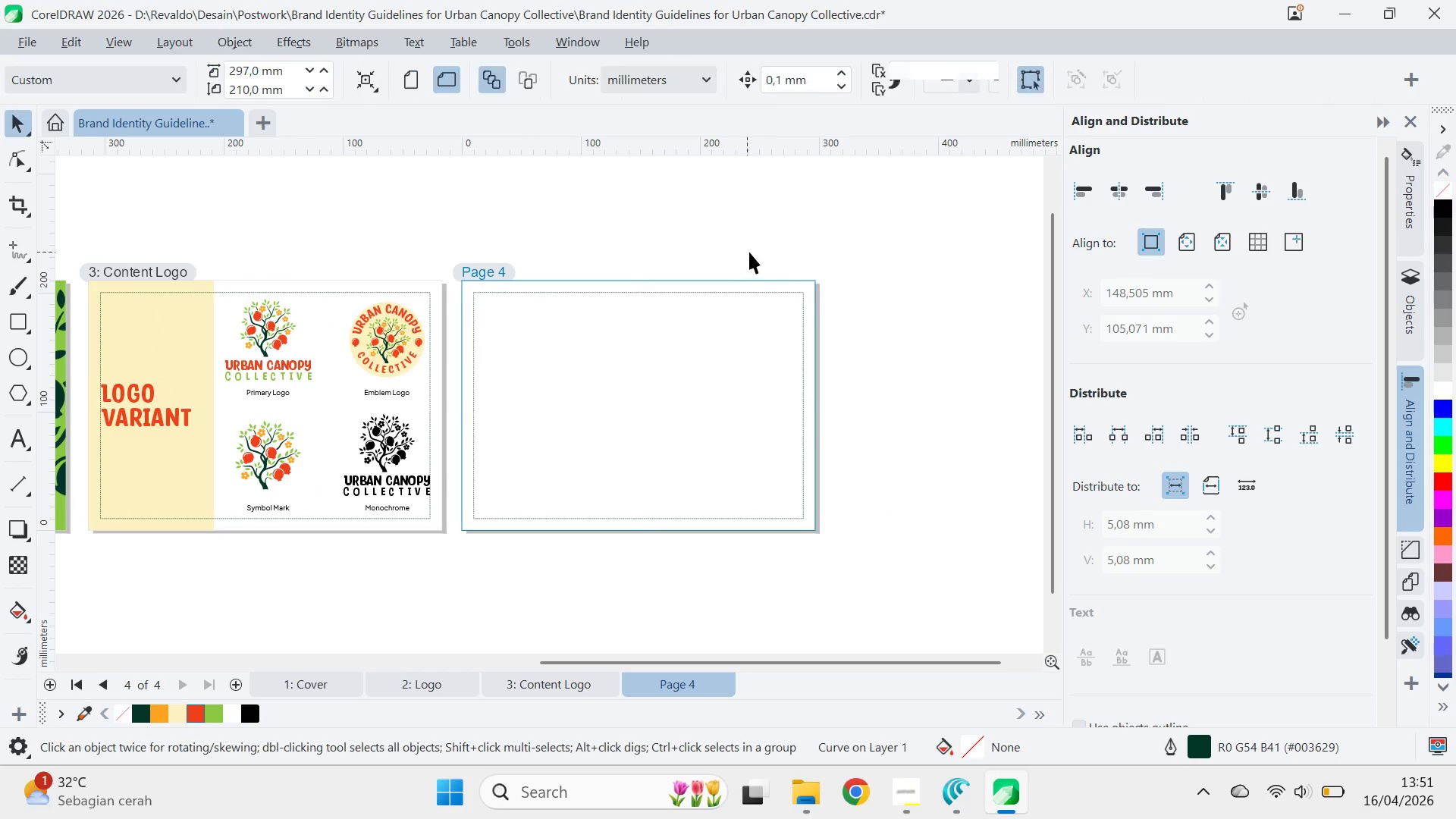 
key(Control+S)
 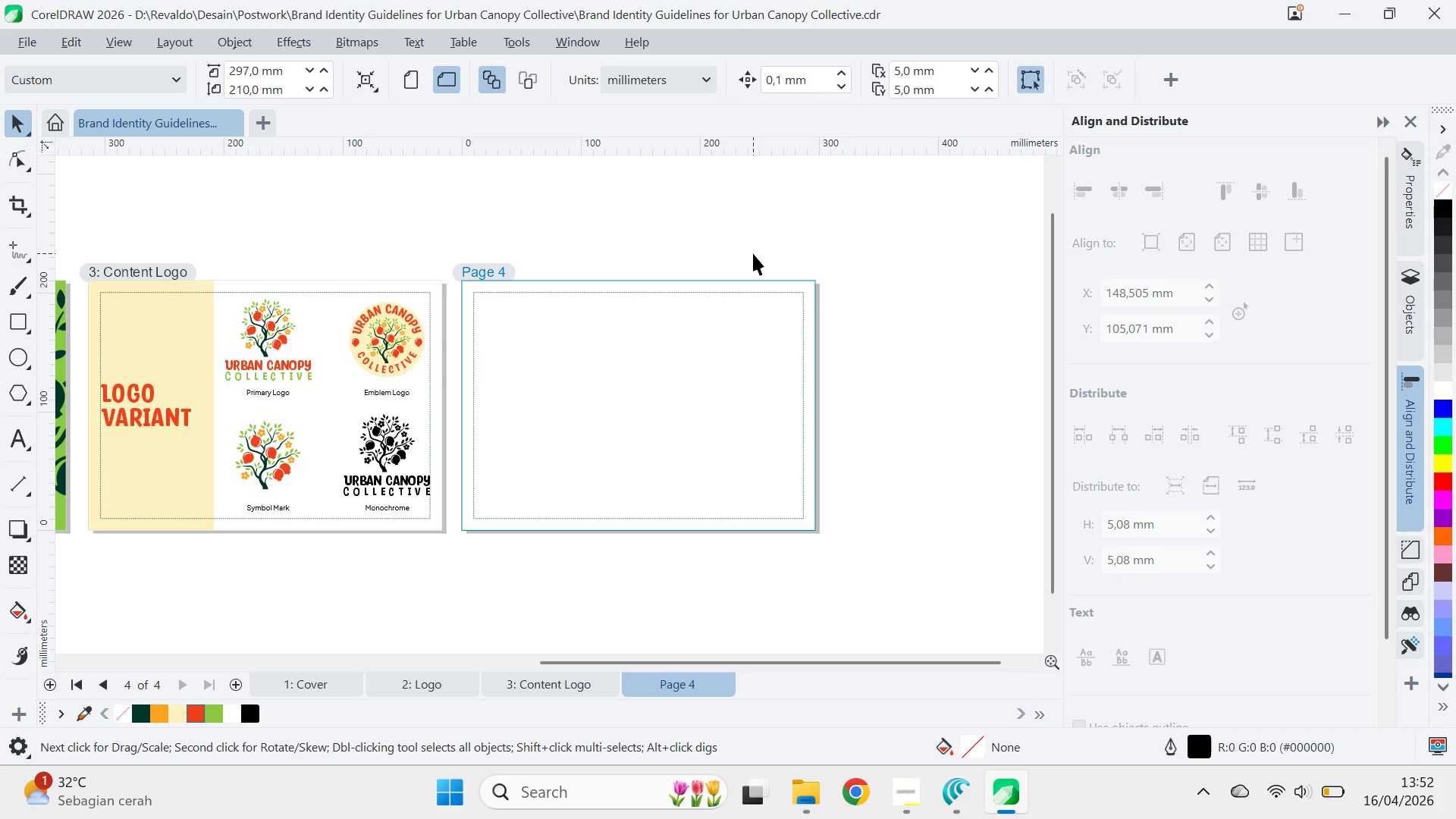 
wait(19.44)
 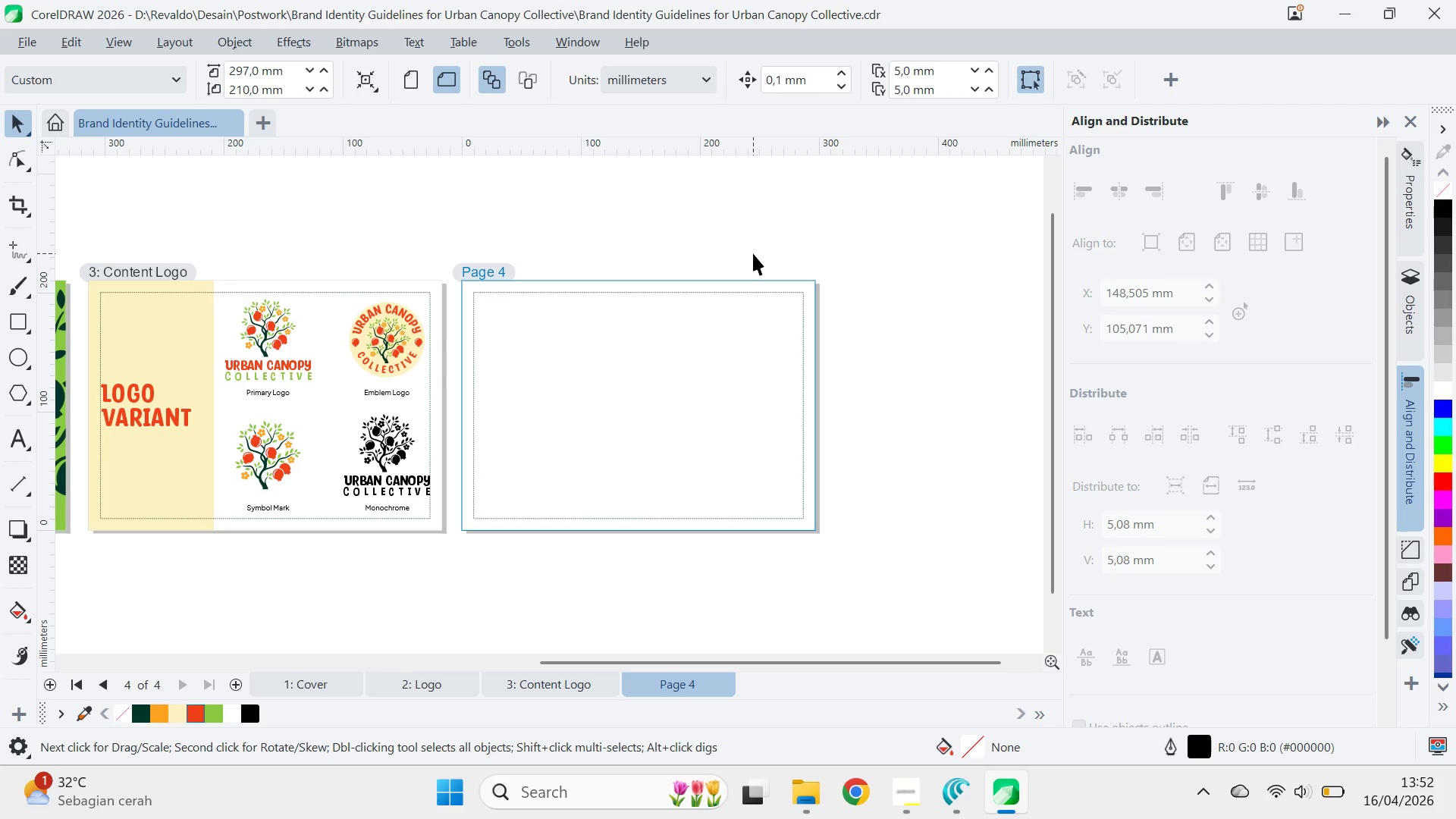 
type(qv)
 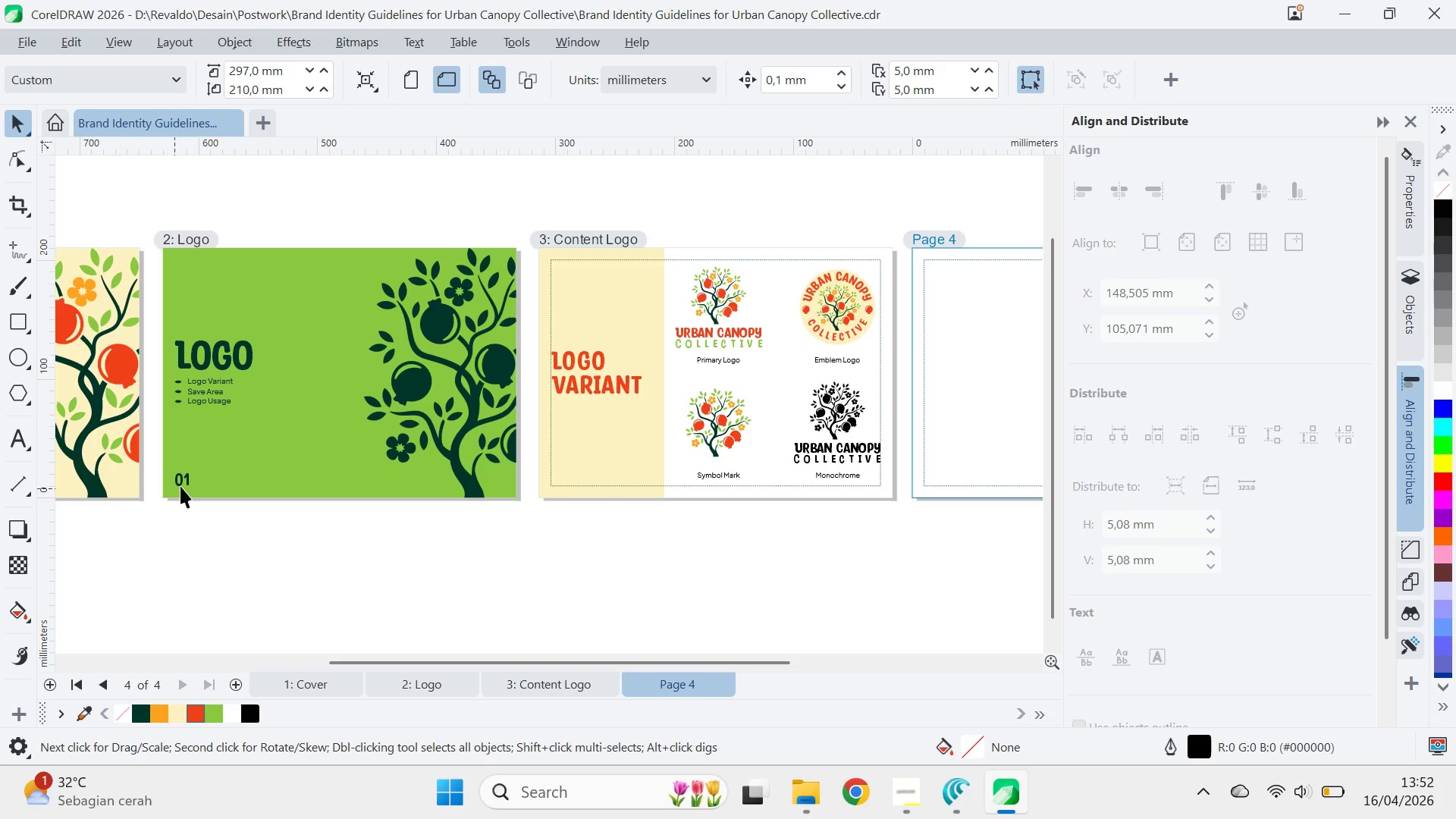 
left_click_drag(start_coordinate=[227, 532], to_coordinate=[677, 499])
 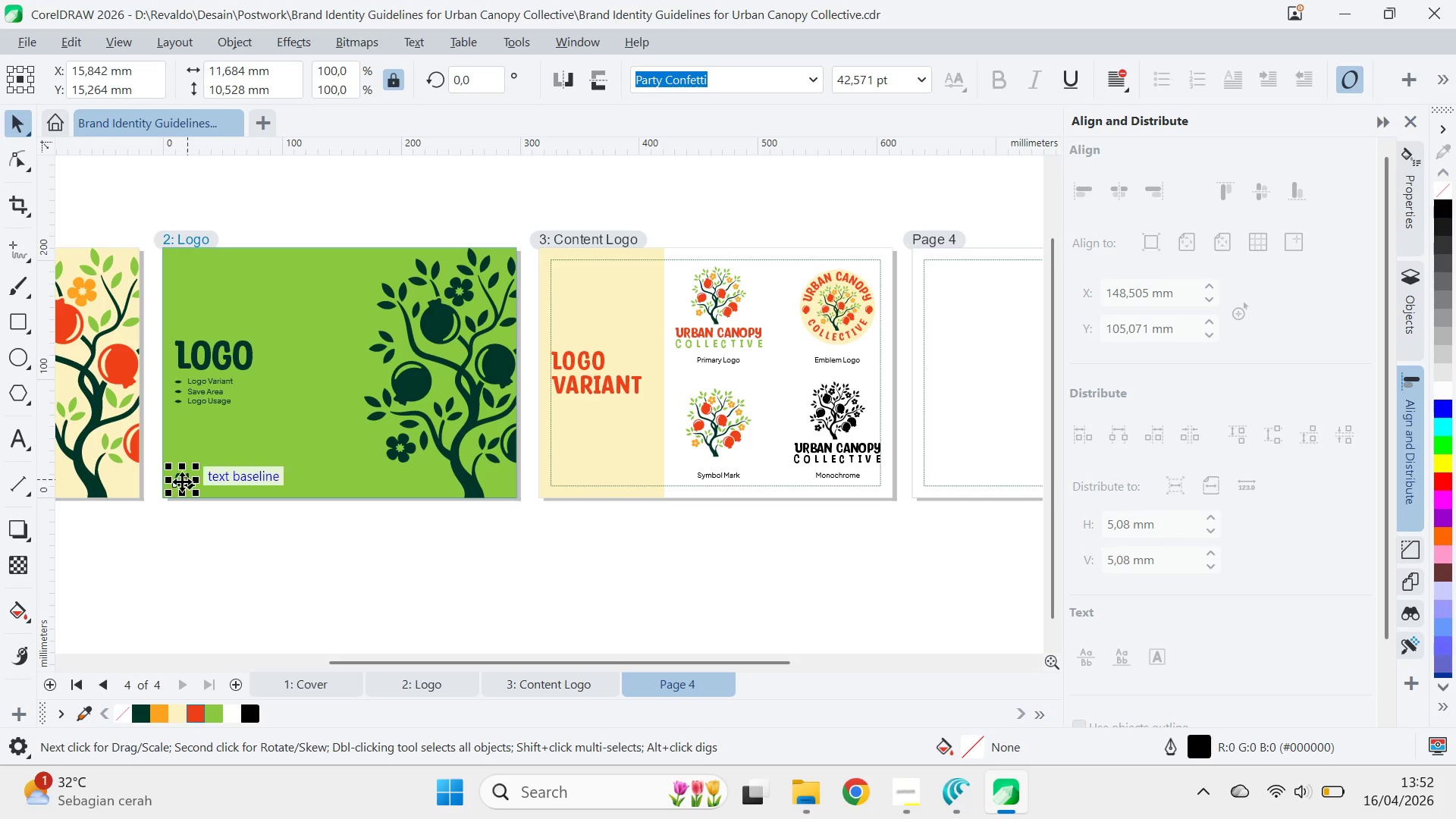 
left_click_drag(start_coordinate=[181, 481], to_coordinate=[640, 465])
 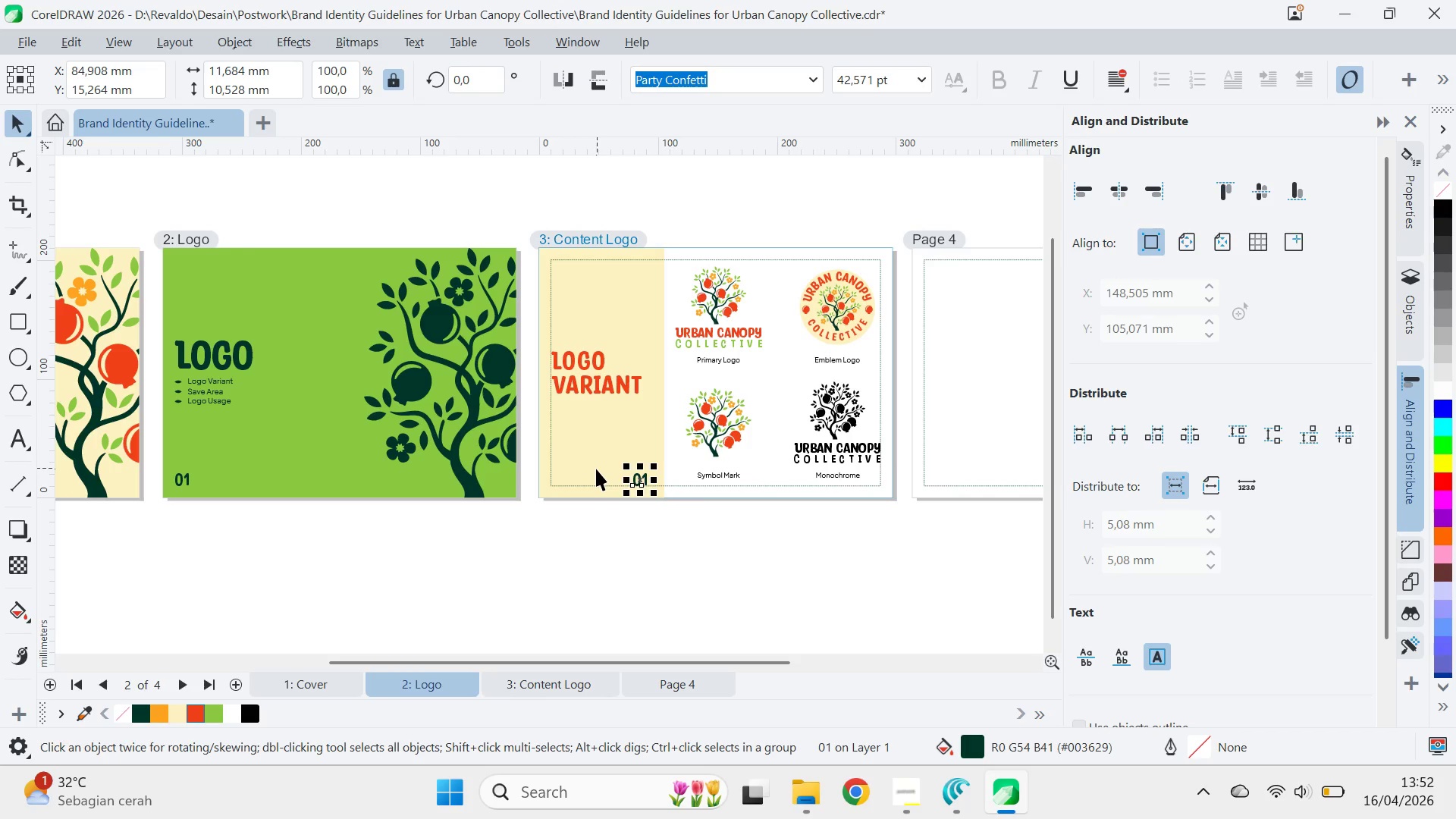 
hold_key(key=ShiftLeft, duration=1.03)
 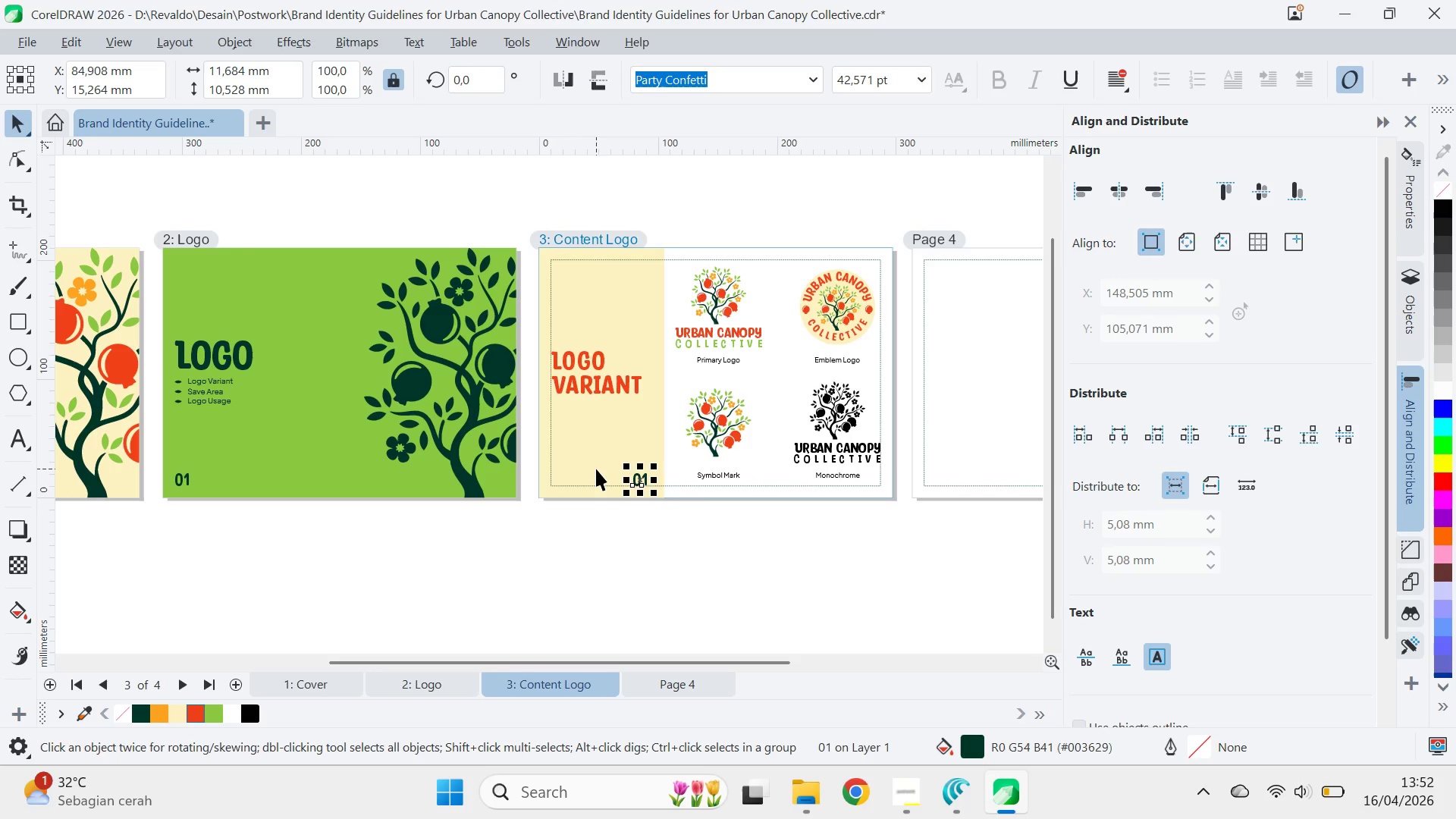 
left_click([596, 469])
 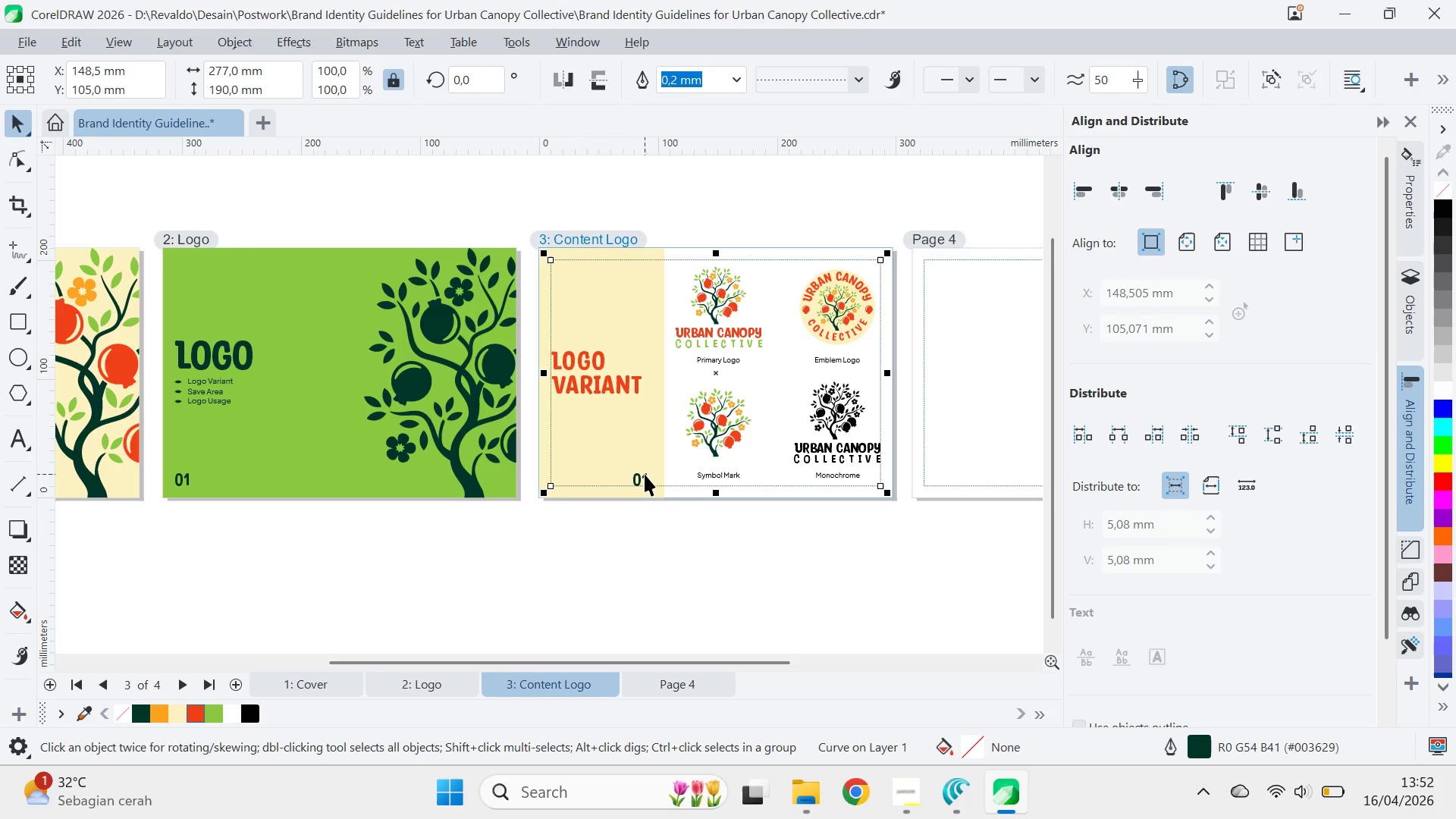 
left_click([645, 472])
 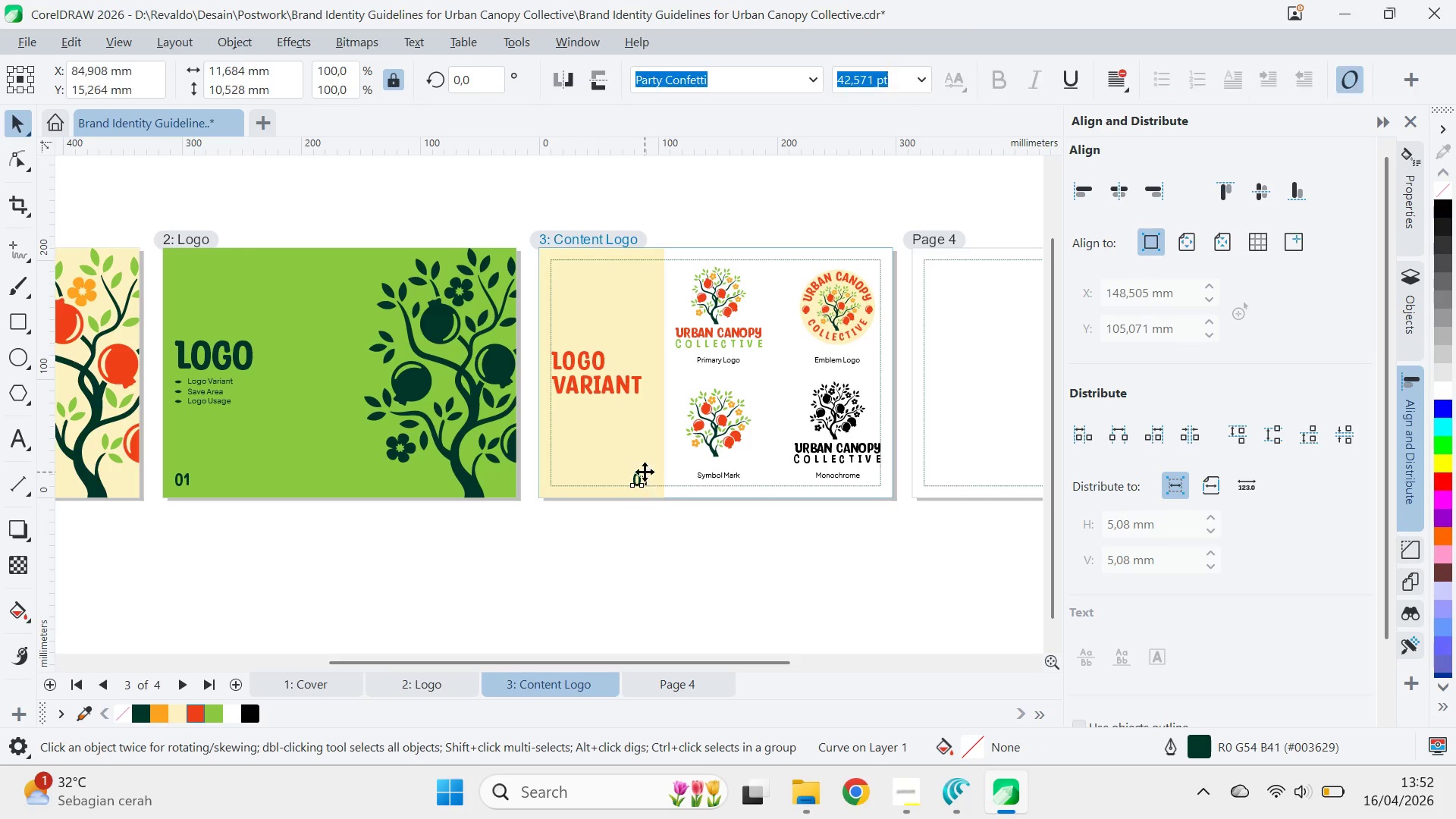 
hold_key(key=ShiftLeft, duration=0.33)
 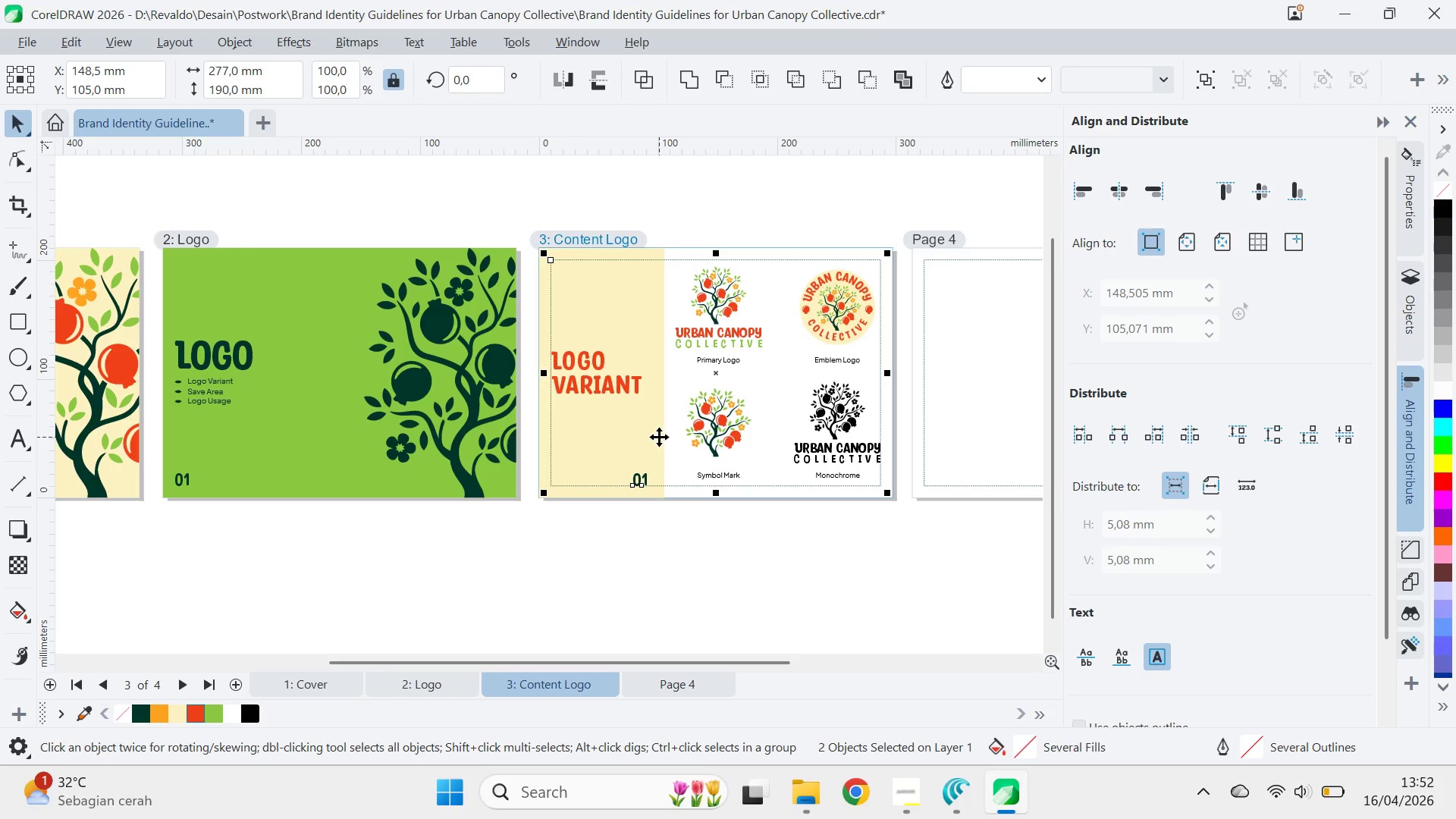 
key(L)
 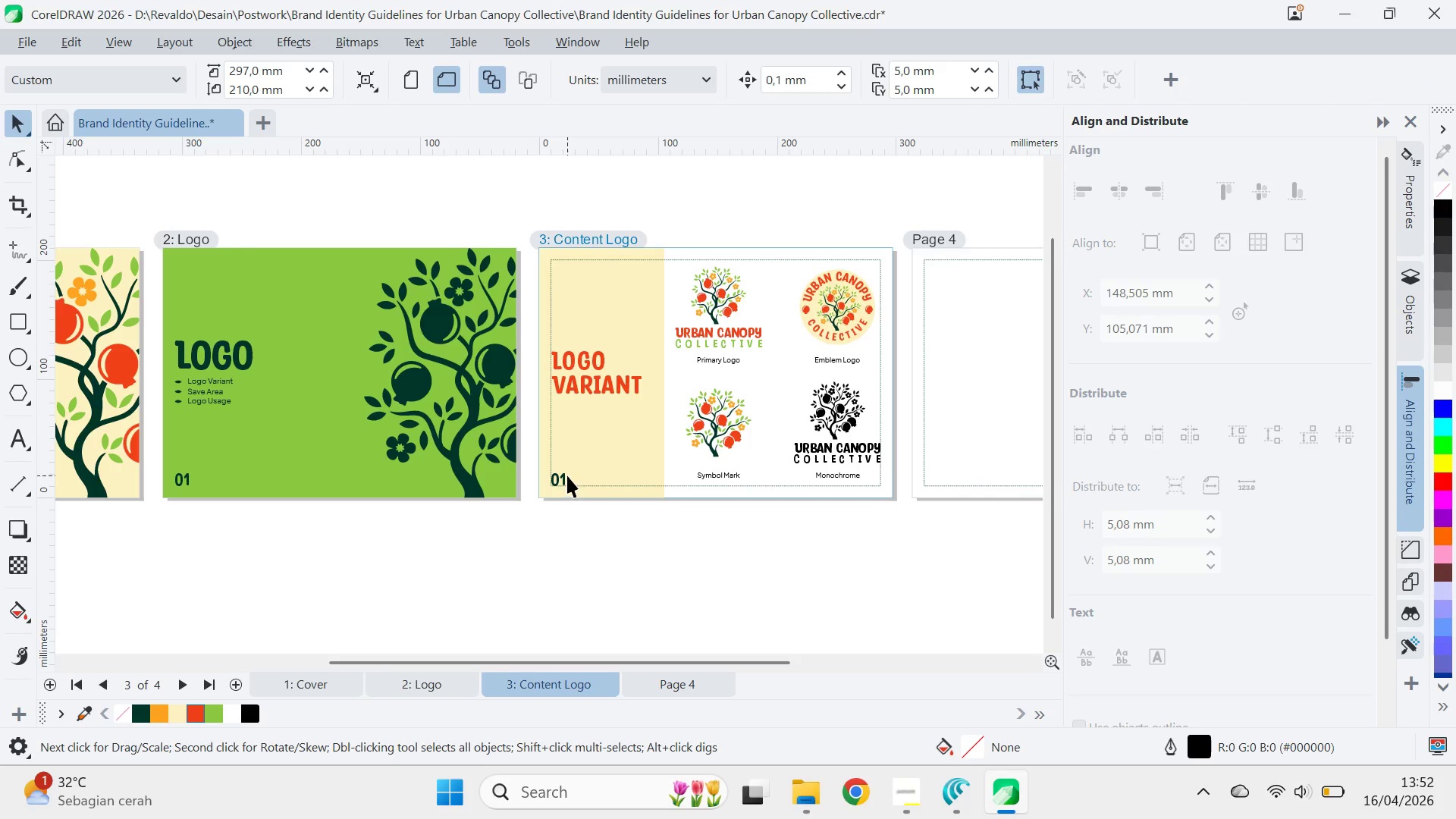 
double_click([565, 474])
 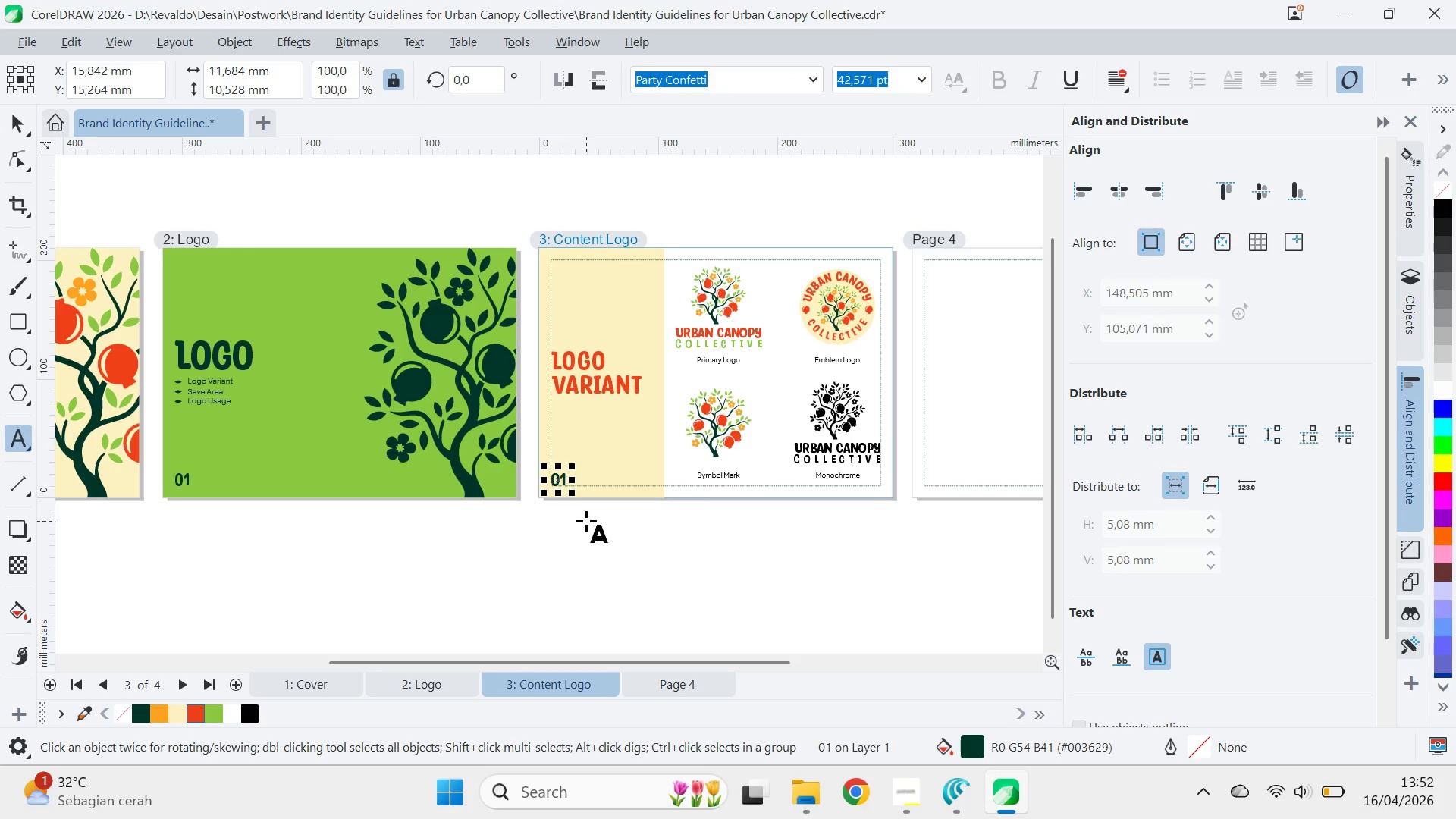 
type( -  )
key(Backspace)
key(Backspace)
key(Backspace)
key(Backspace)
type(-Logo )
key(Backspace)
 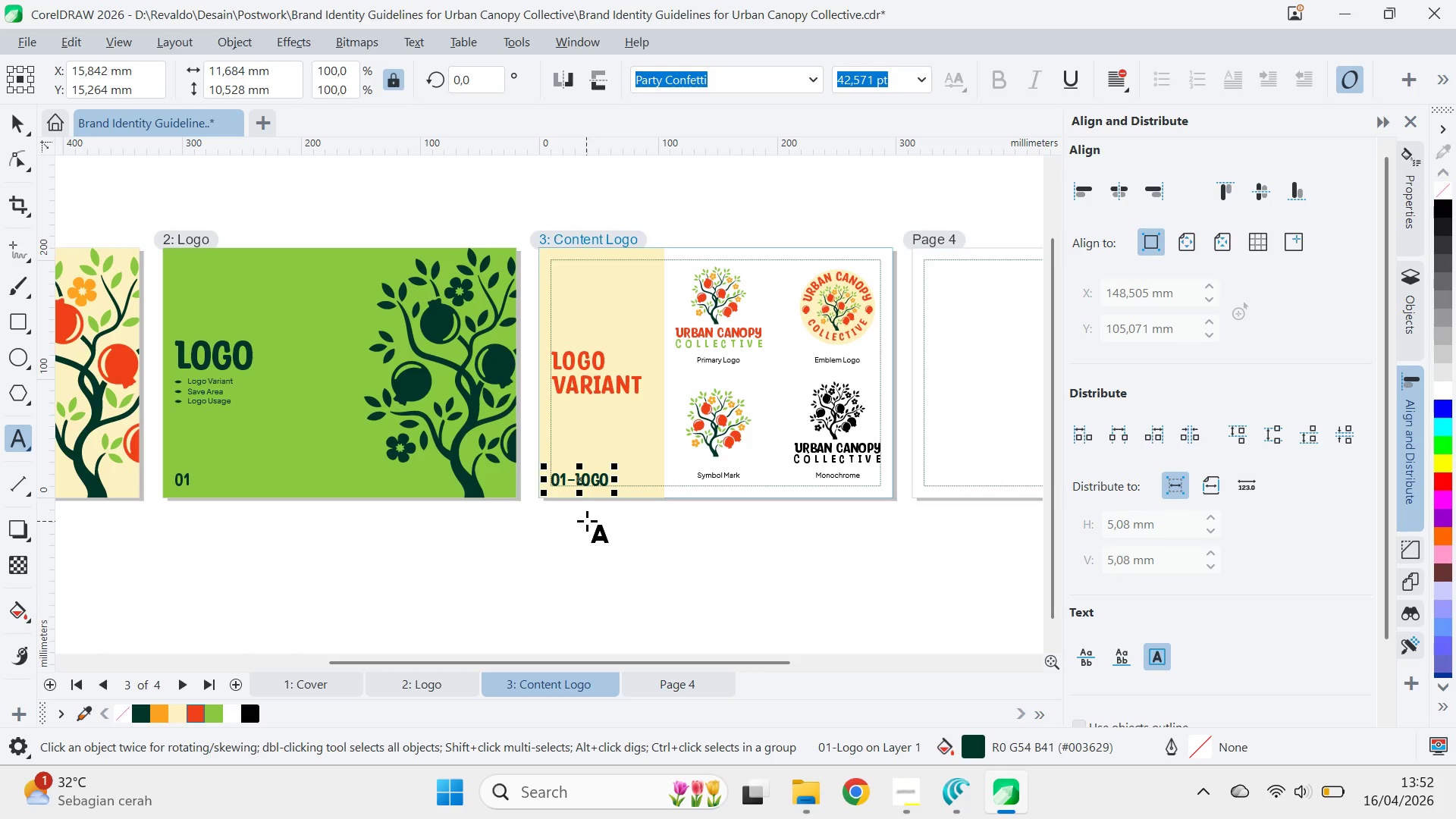 
type(qv[Delete])
 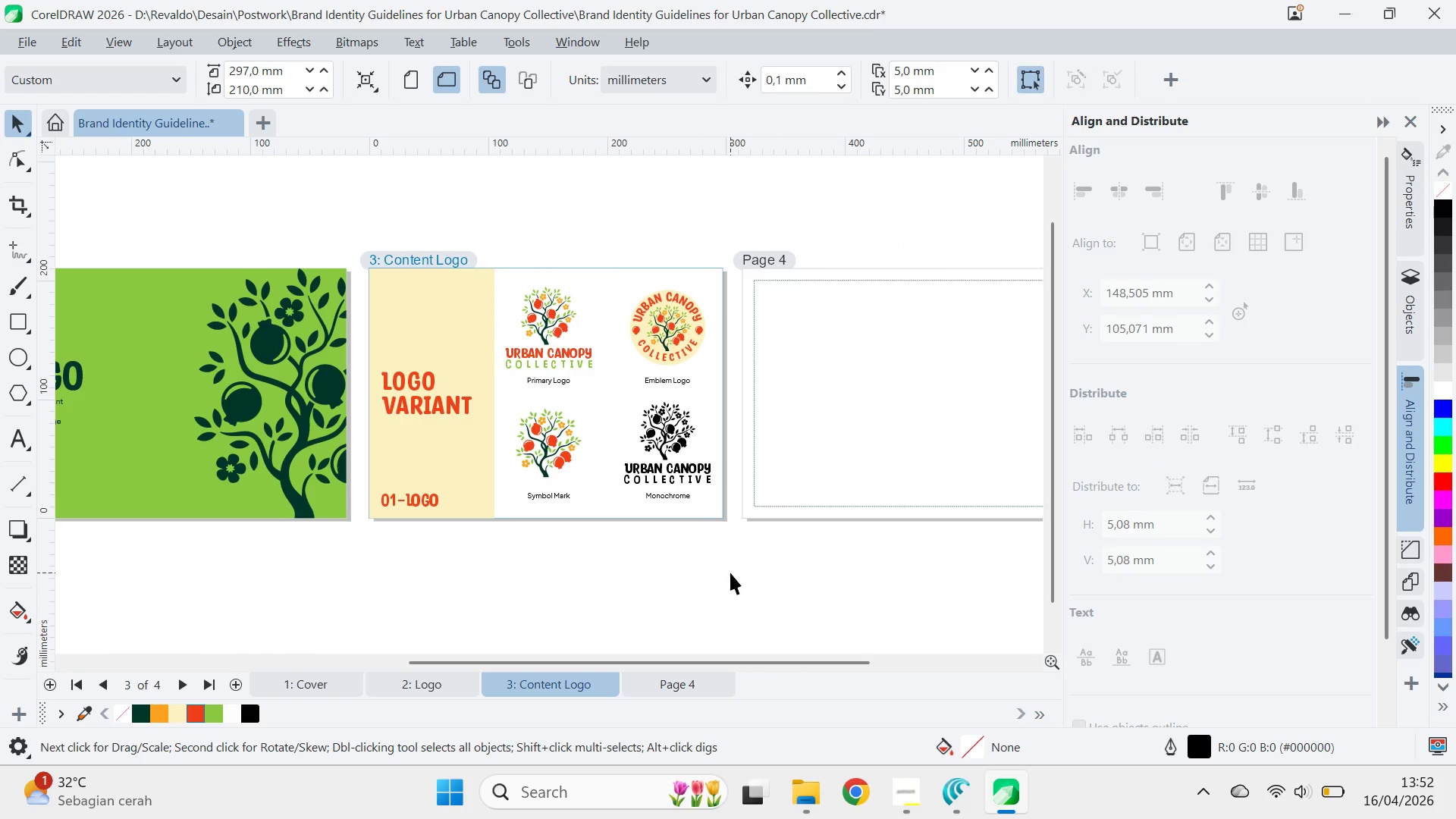 
left_click_drag(start_coordinate=[828, 574], to_coordinate=[658, 595])
 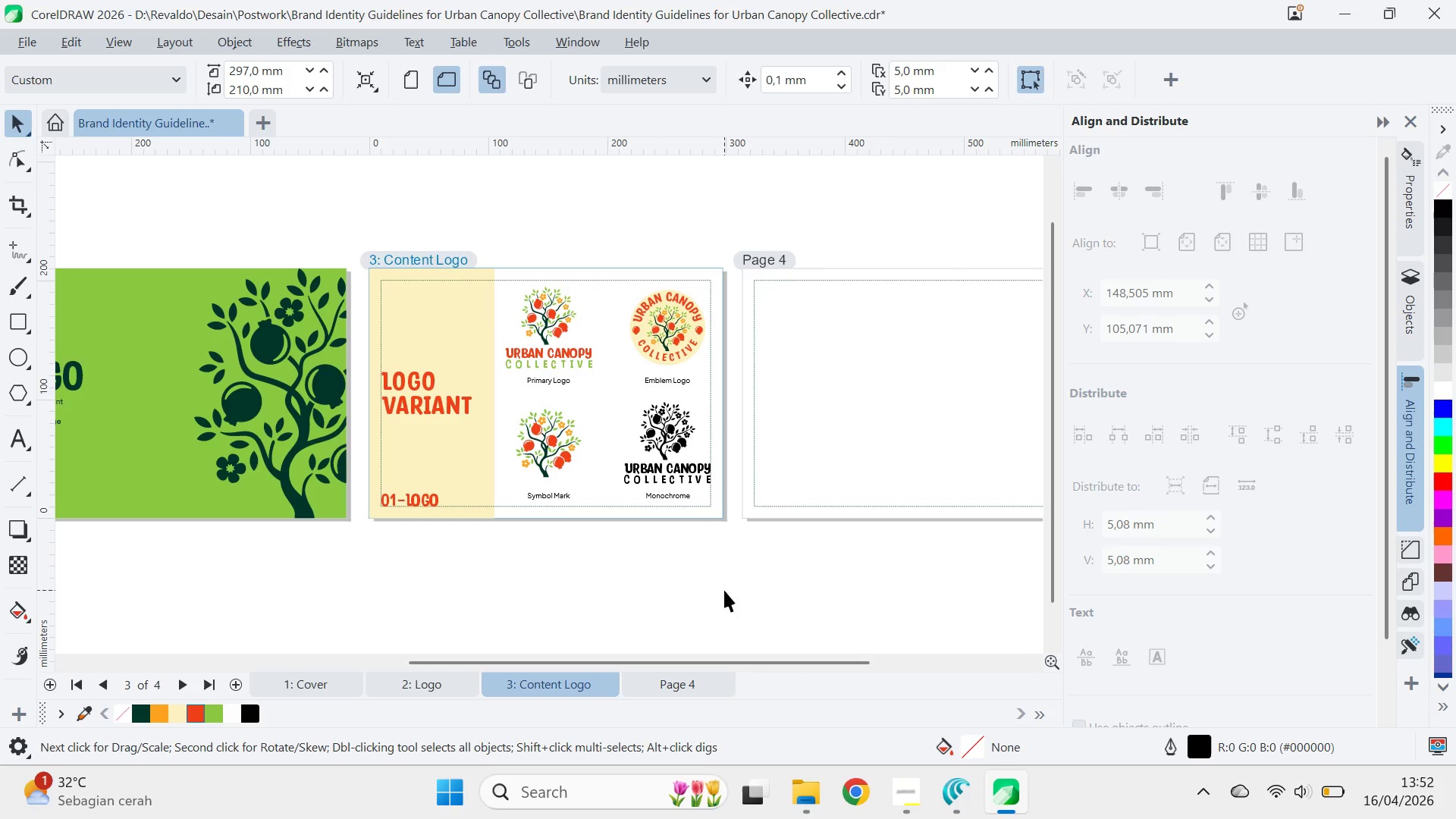 
left_click_drag(start_coordinate=[723, 590], to_coordinate=[721, 586])
 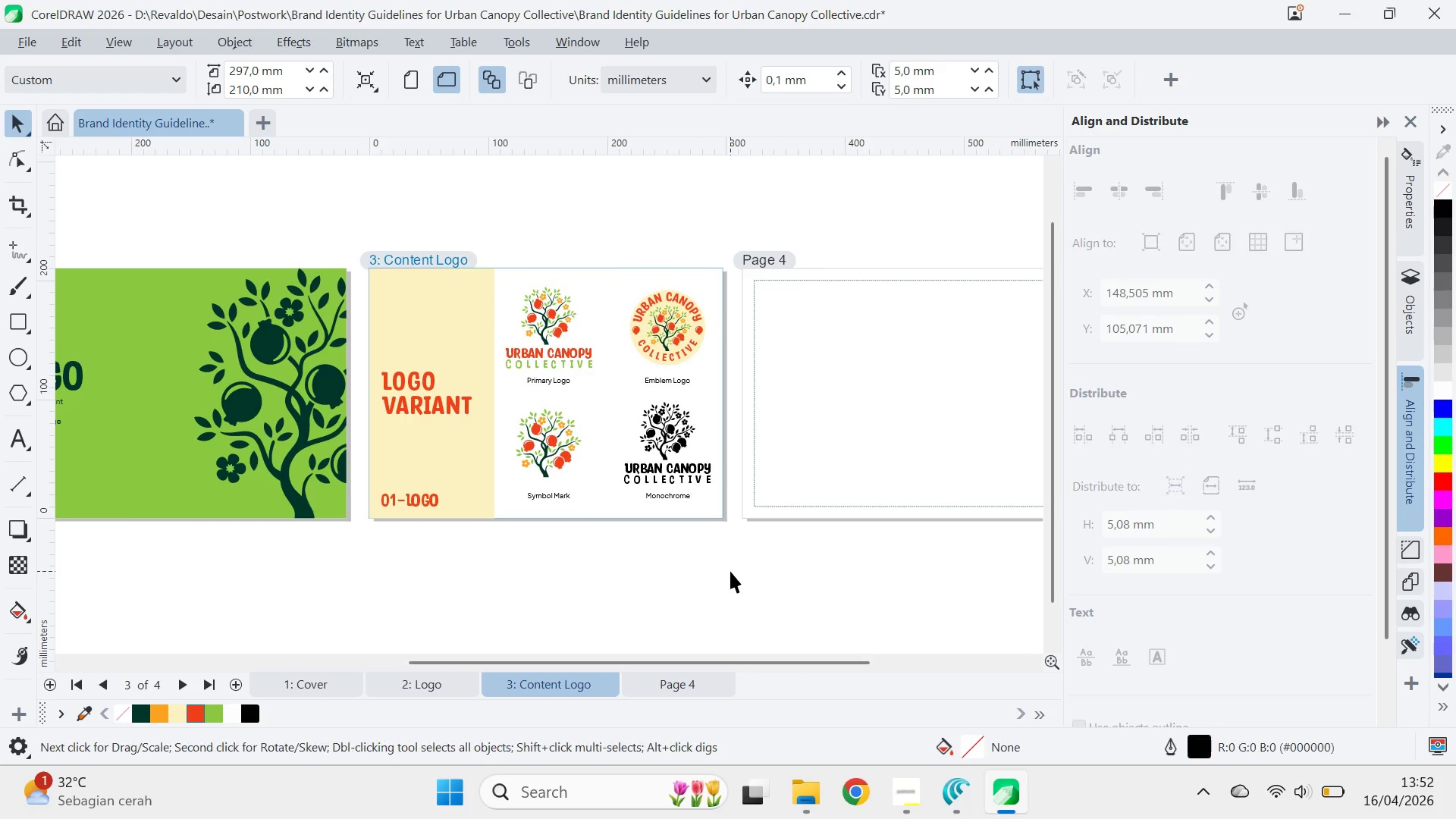 
key(Q)
 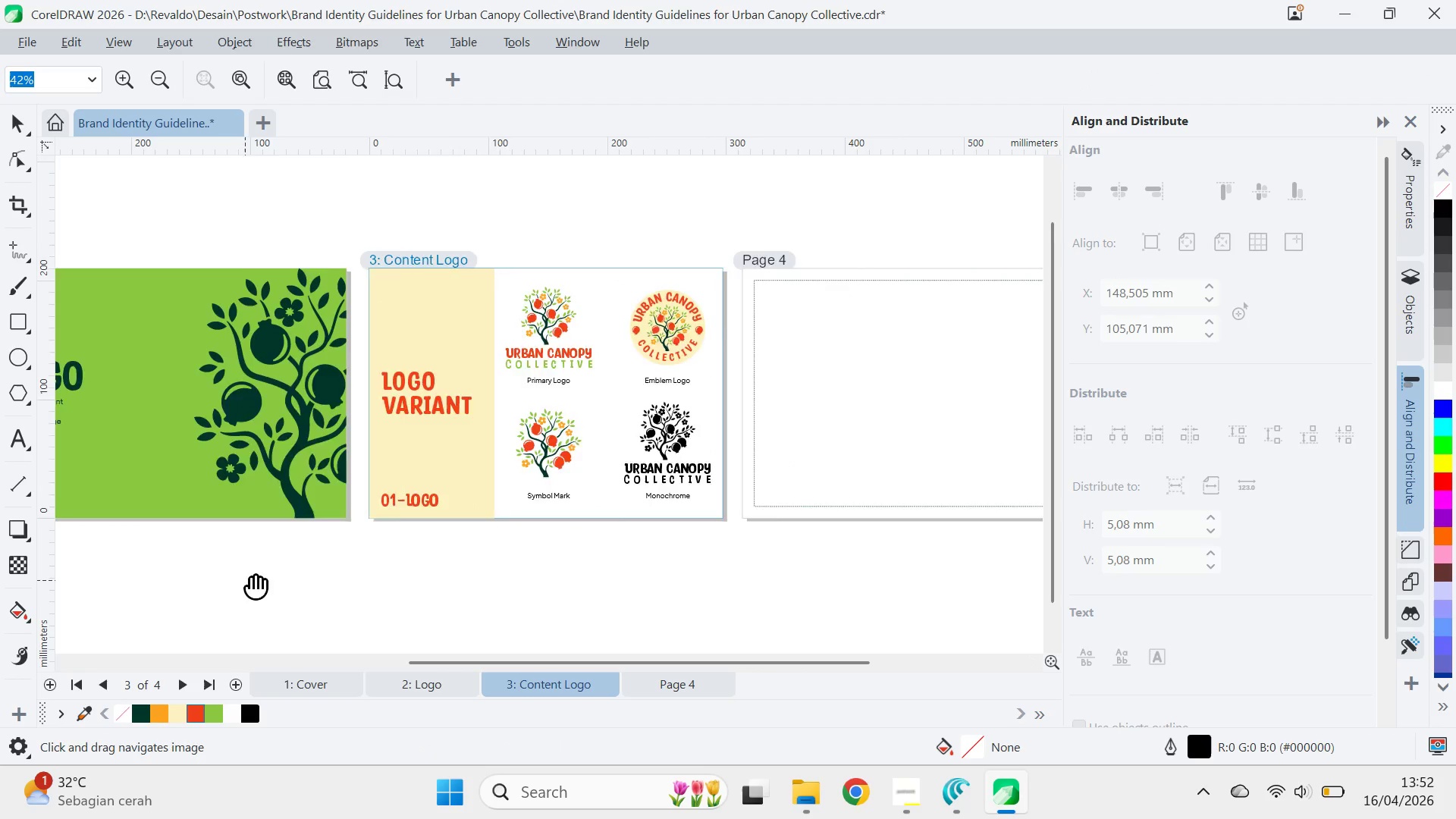 
left_click_drag(start_coordinate=[251, 579], to_coordinate=[643, 541])
 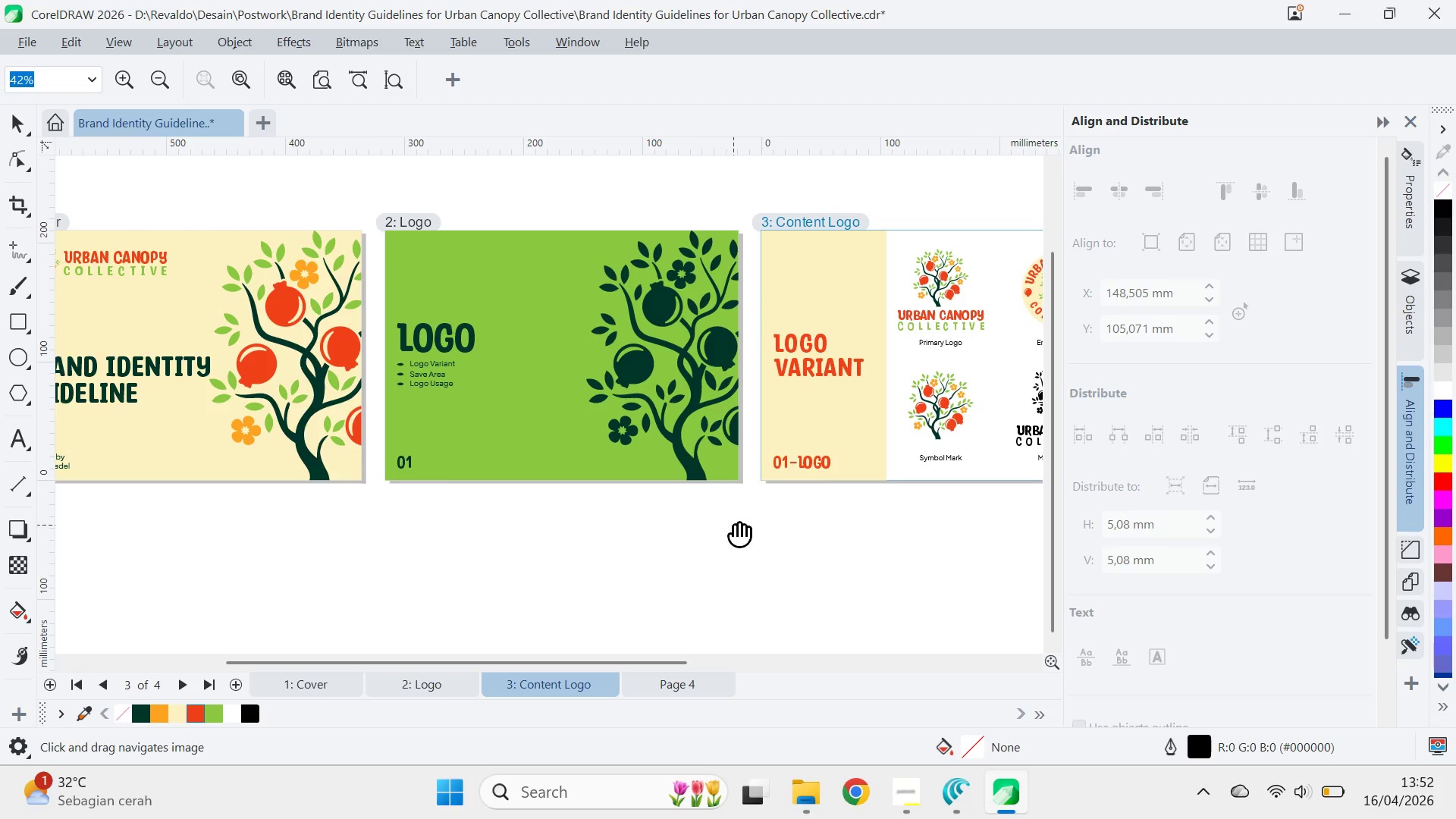 
type(vq)
 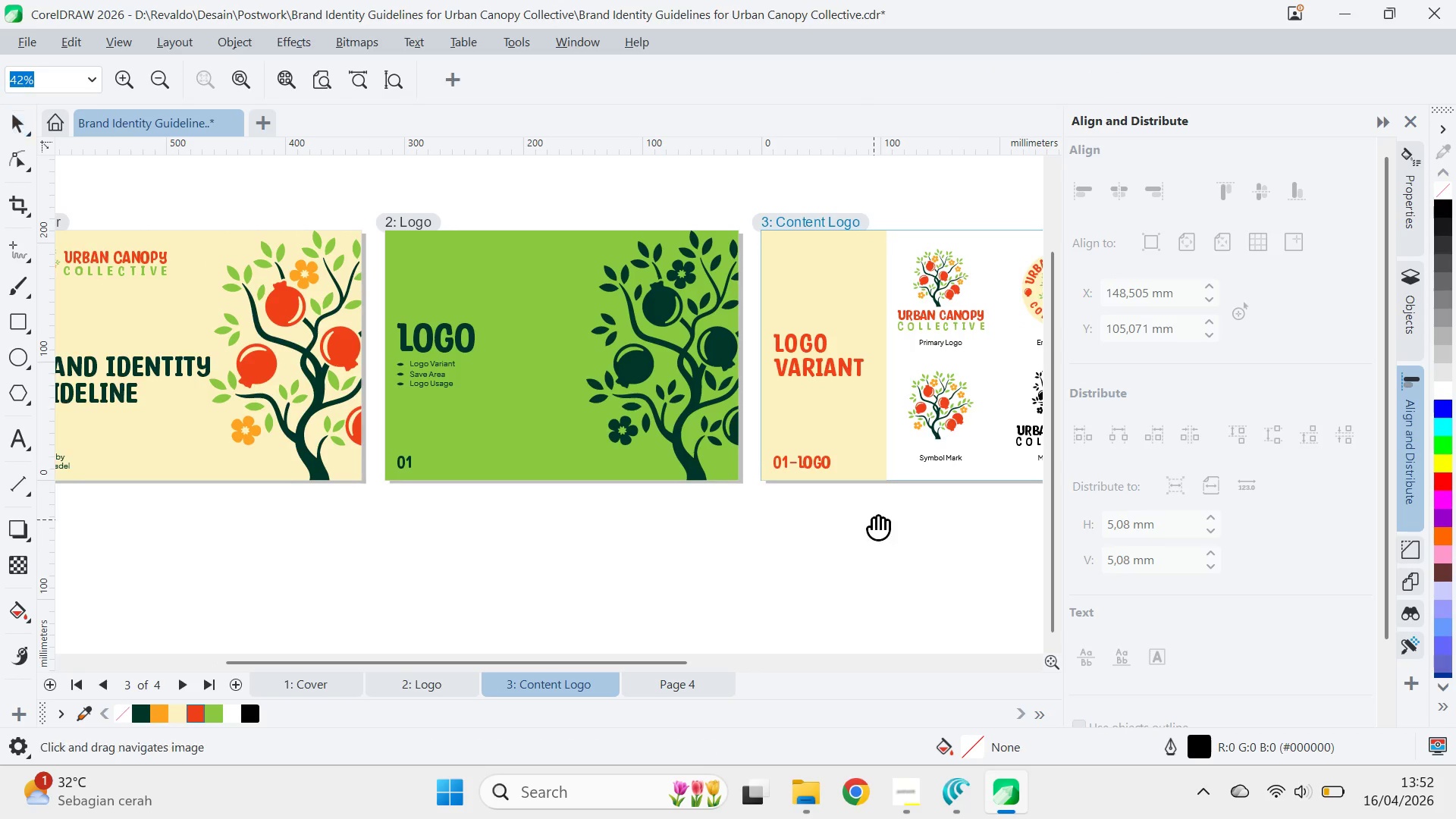 
left_click_drag(start_coordinate=[874, 519], to_coordinate=[911, 514])
 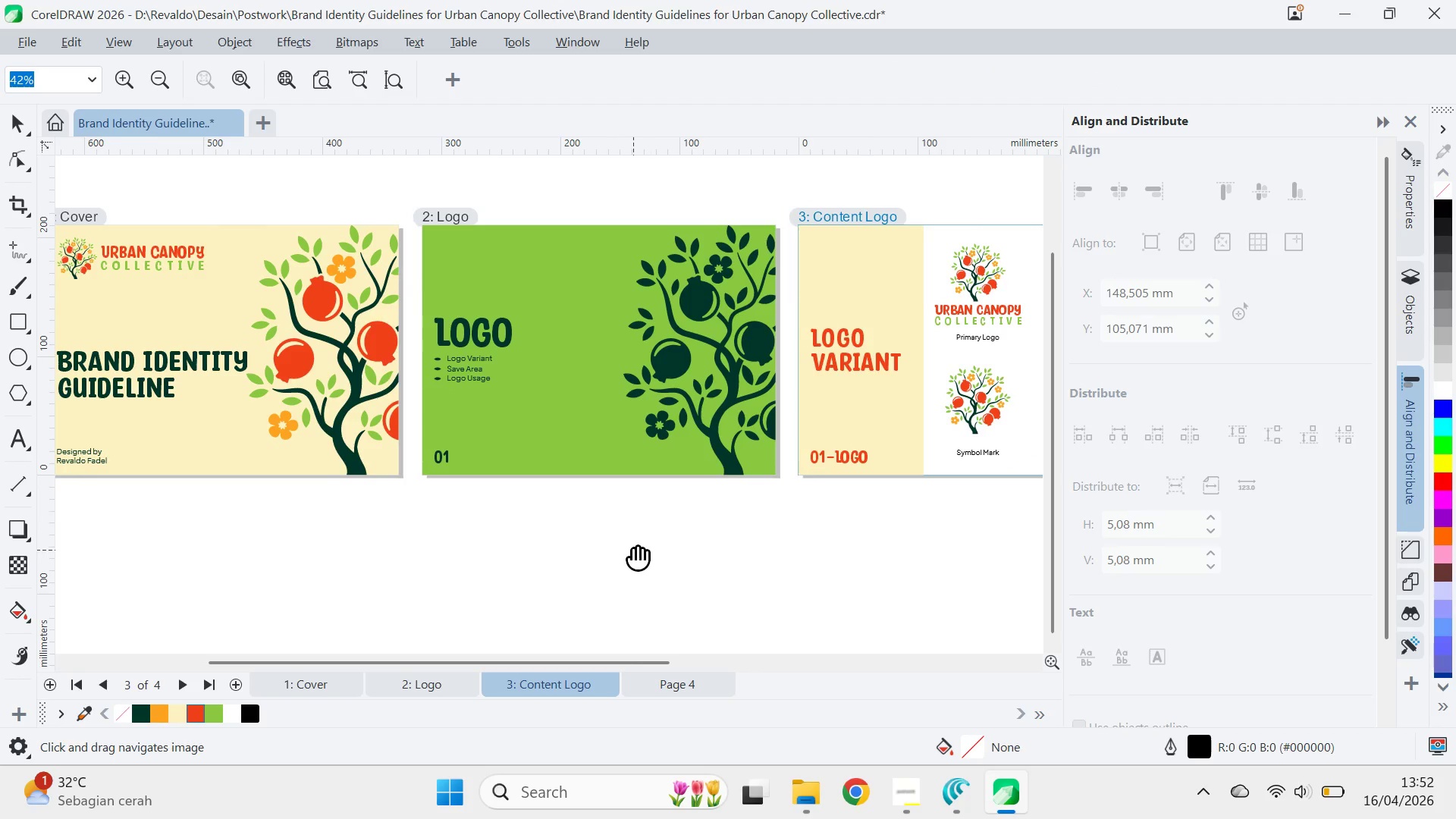 
left_click_drag(start_coordinate=[633, 550], to_coordinate=[430, 544])
 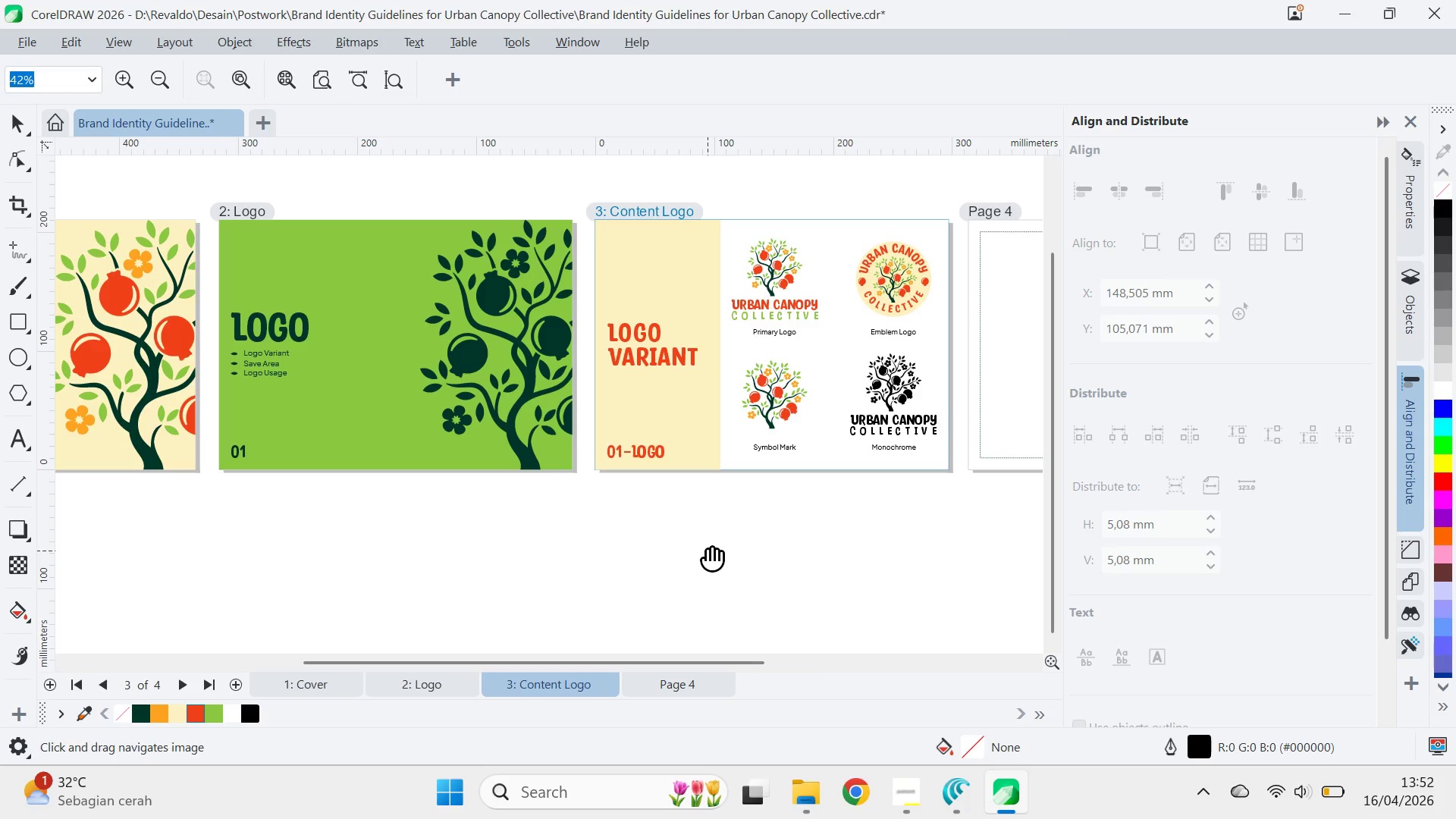 
left_click_drag(start_coordinate=[708, 551], to_coordinate=[200, 568])
 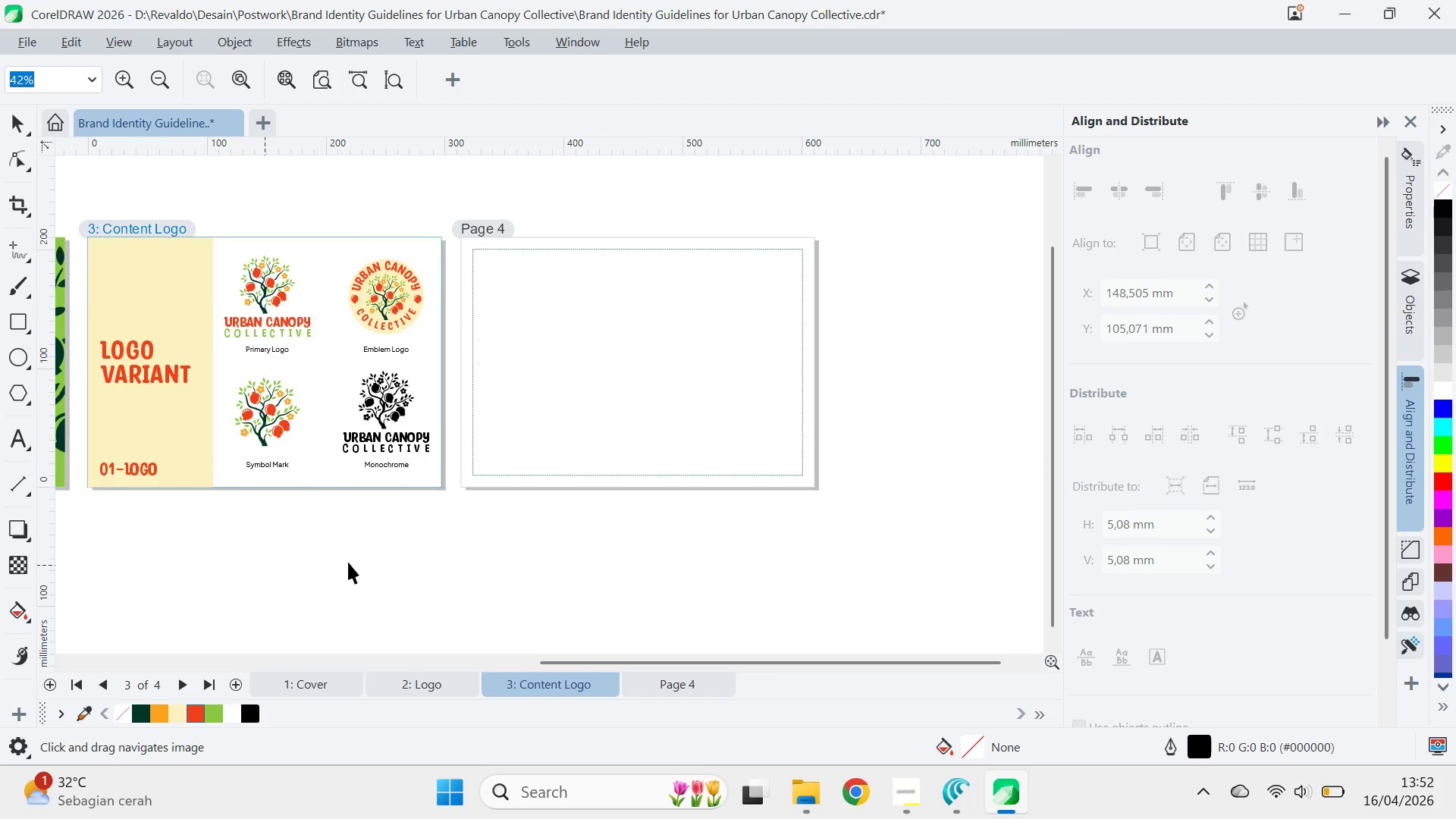 
key(V)
 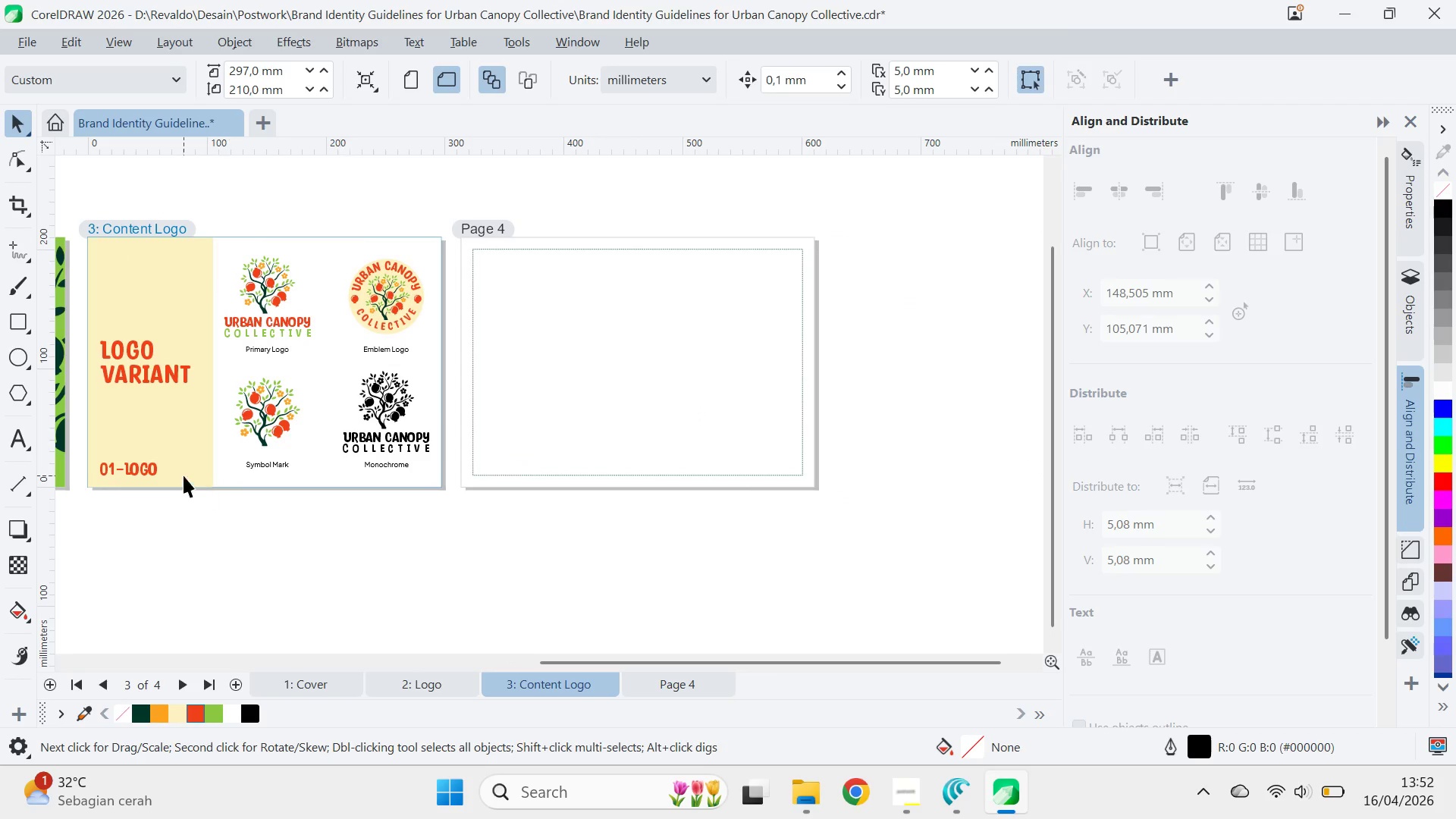 
left_click([209, 472])
 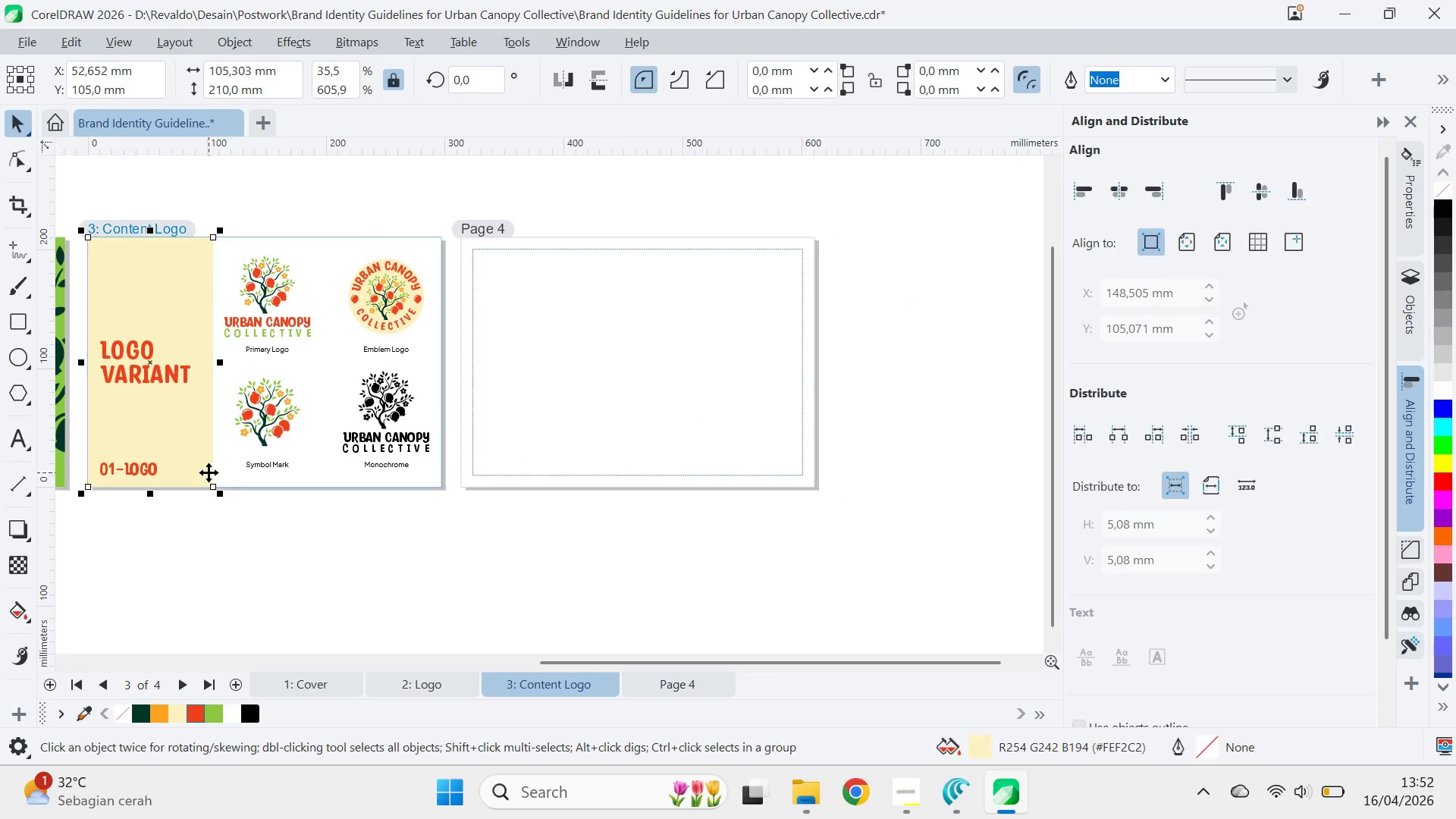 
key(Control+C)
 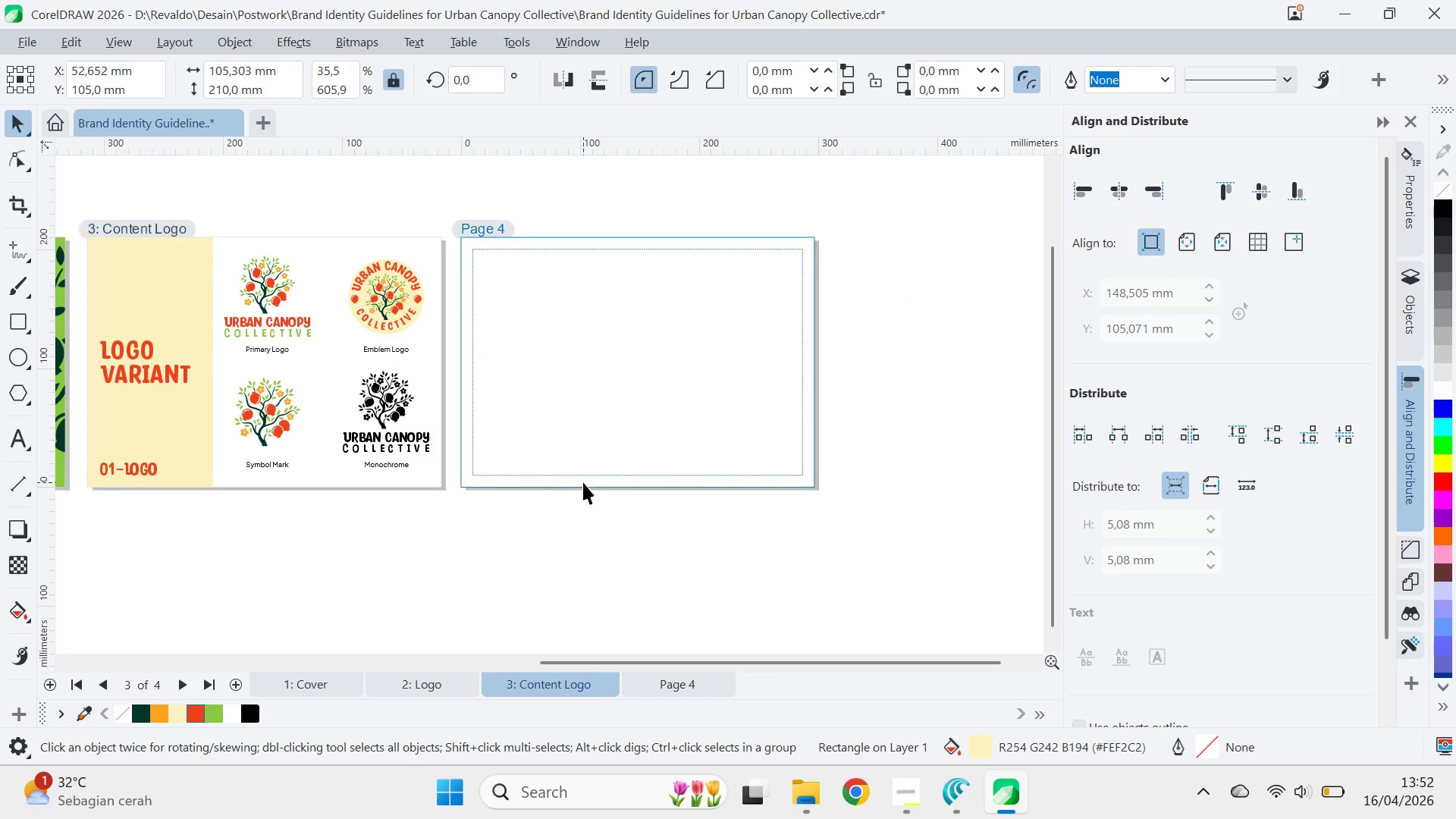 
key(Control+V)
 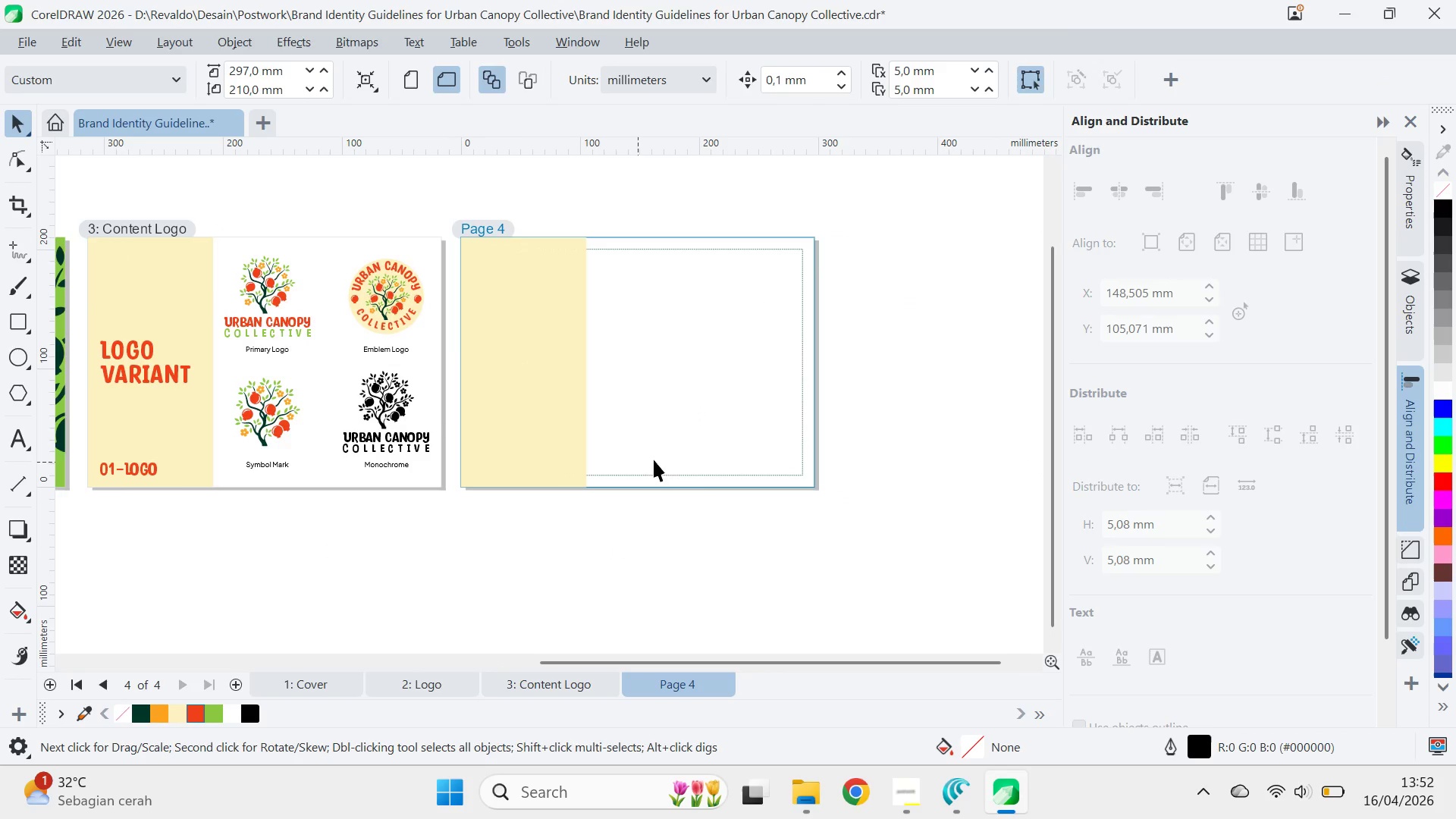 
left_click([529, 484])
 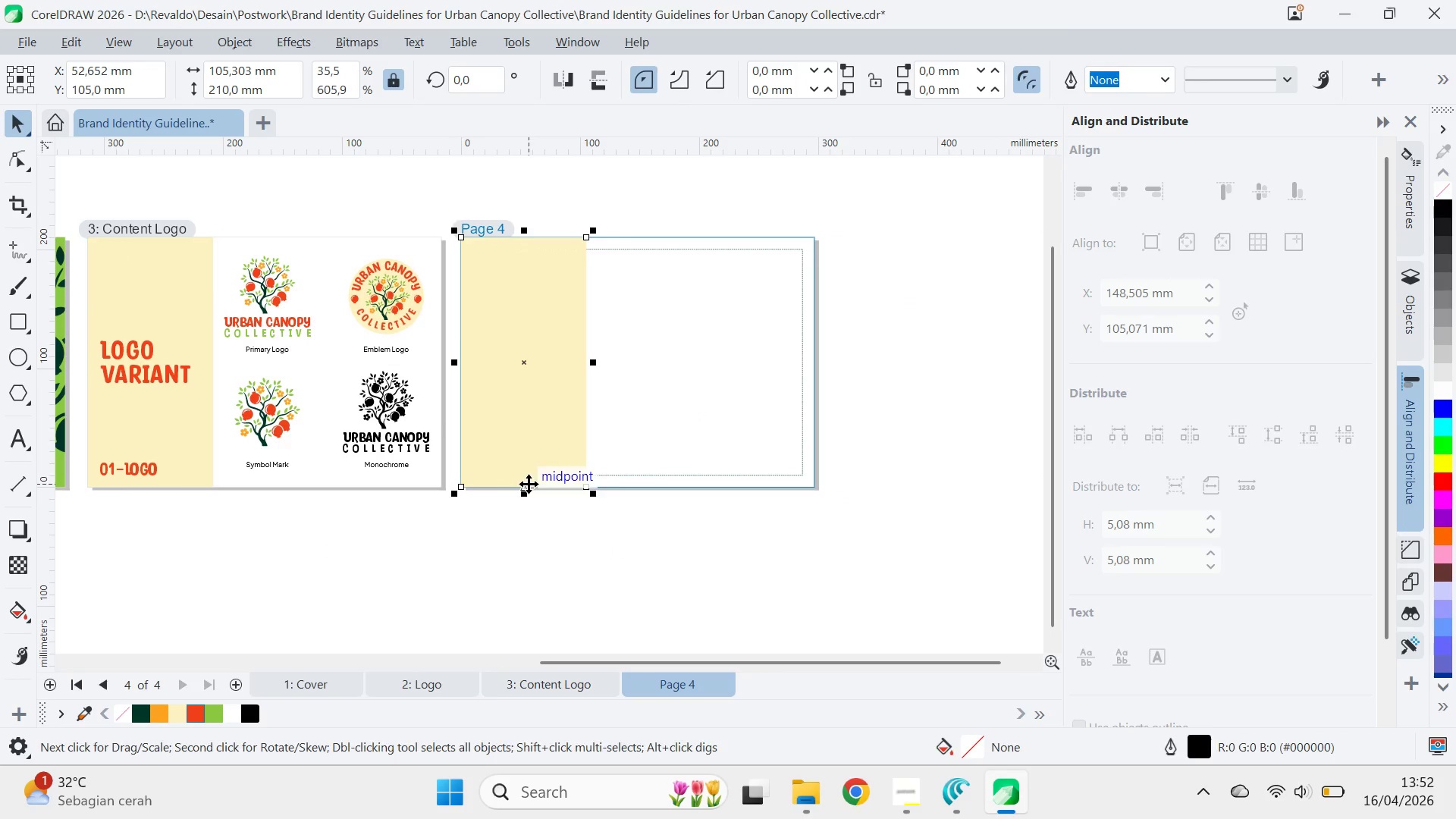 
key(Control+PageDown)
 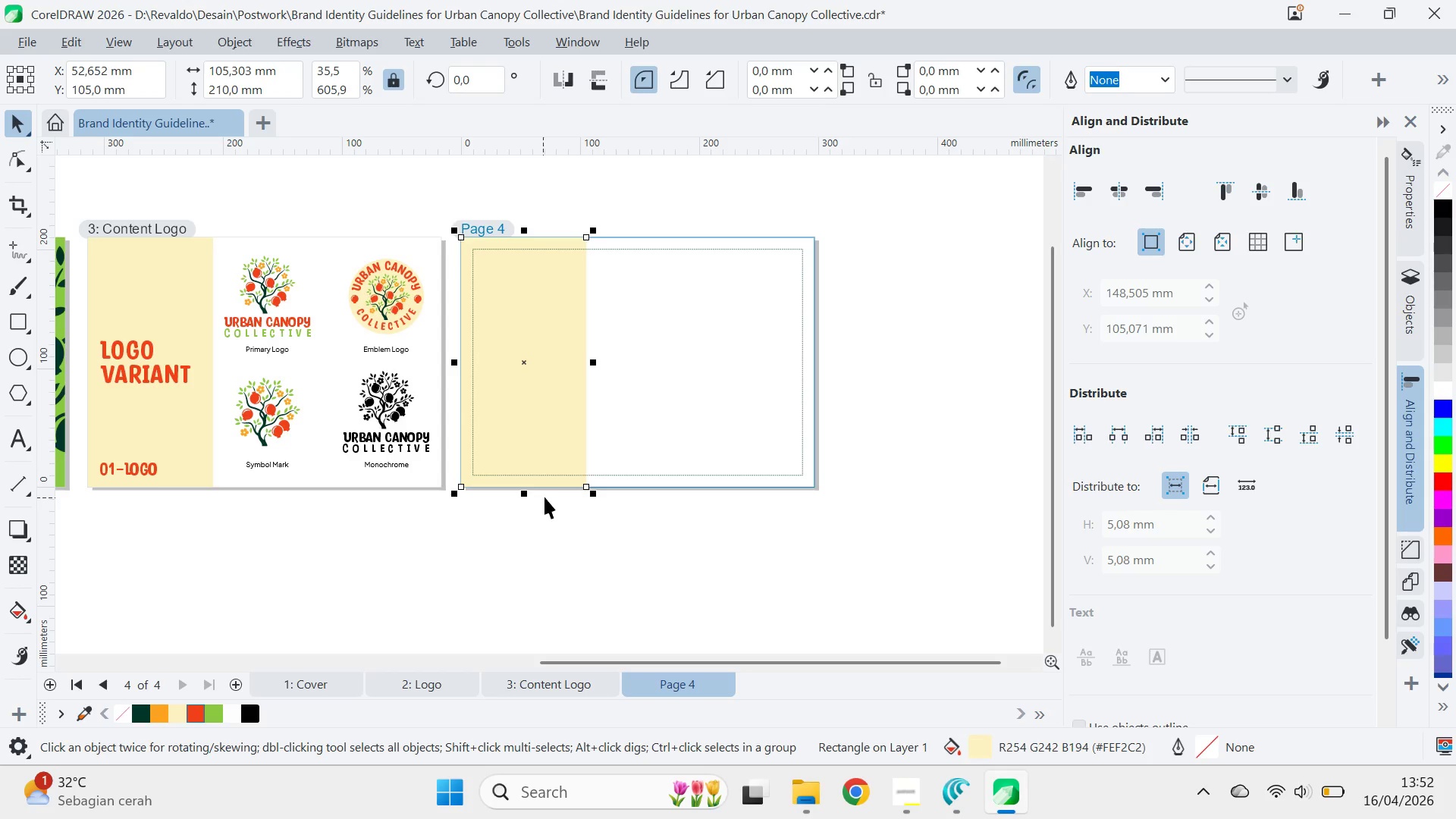 
left_click_drag(start_coordinate=[561, 516], to_coordinate=[556, 513])
 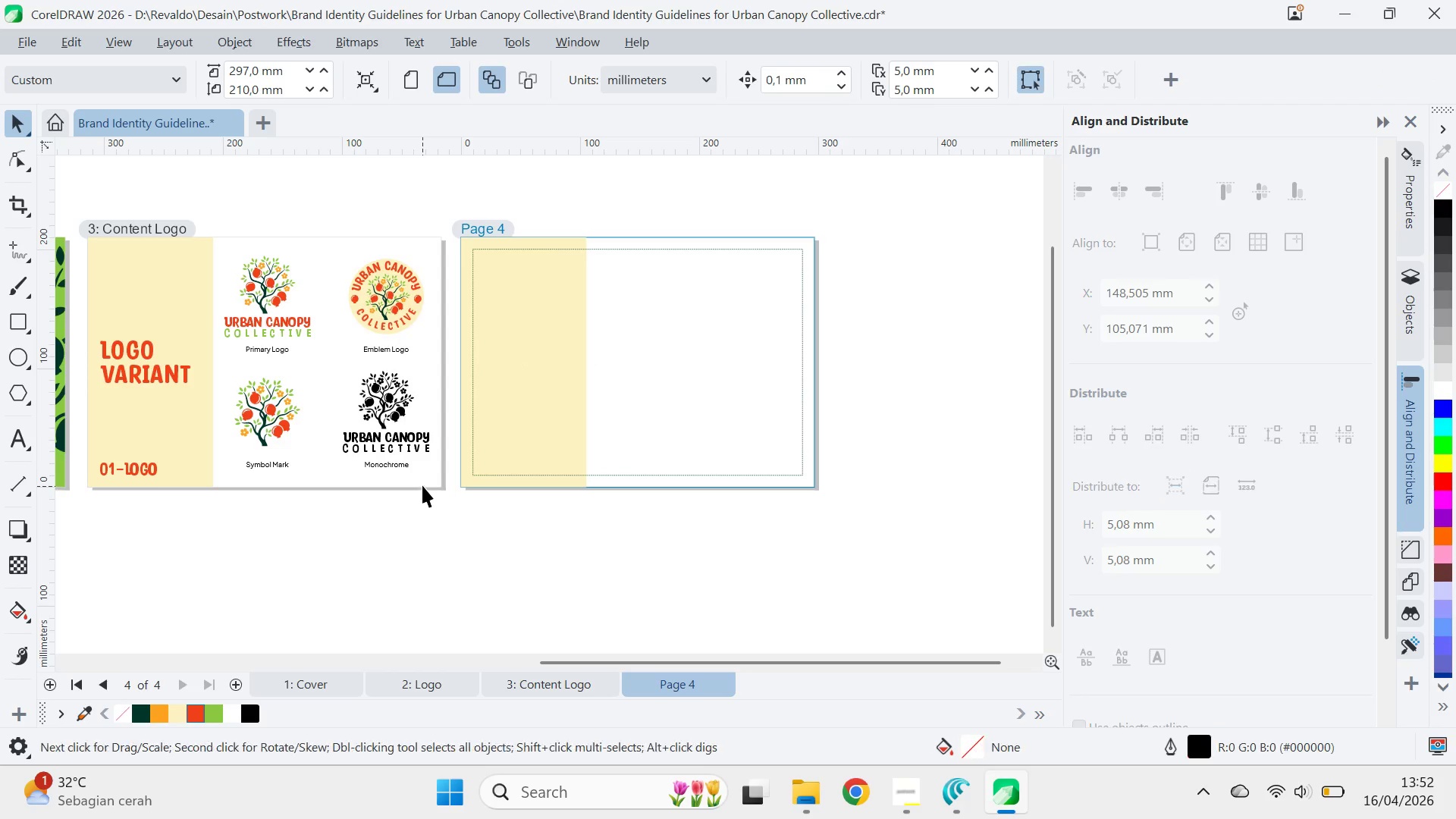 
left_click_drag(start_coordinate=[422, 486], to_coordinate=[432, 538])
 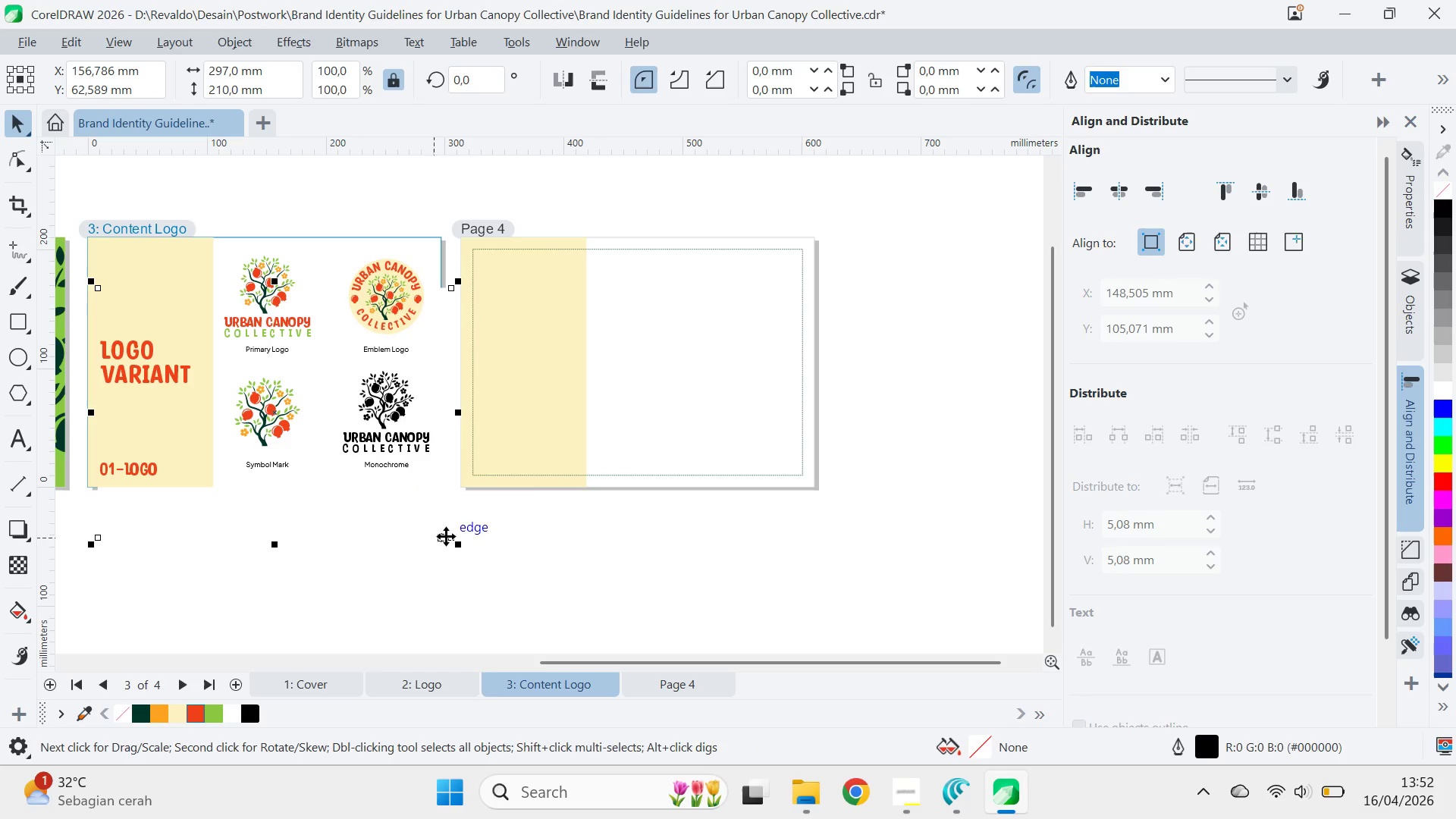 
key(Control+Z)
 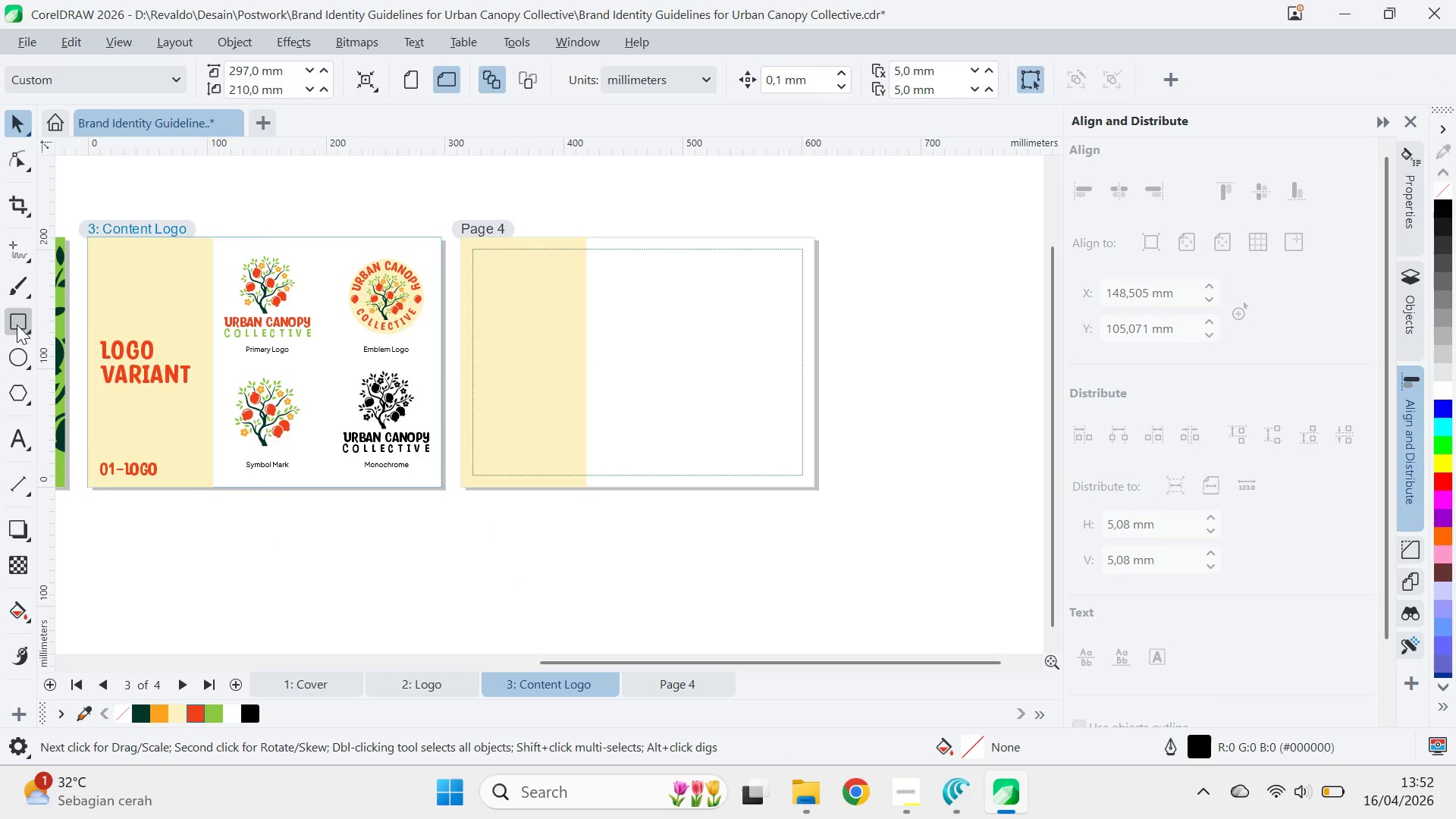 
key(V)
 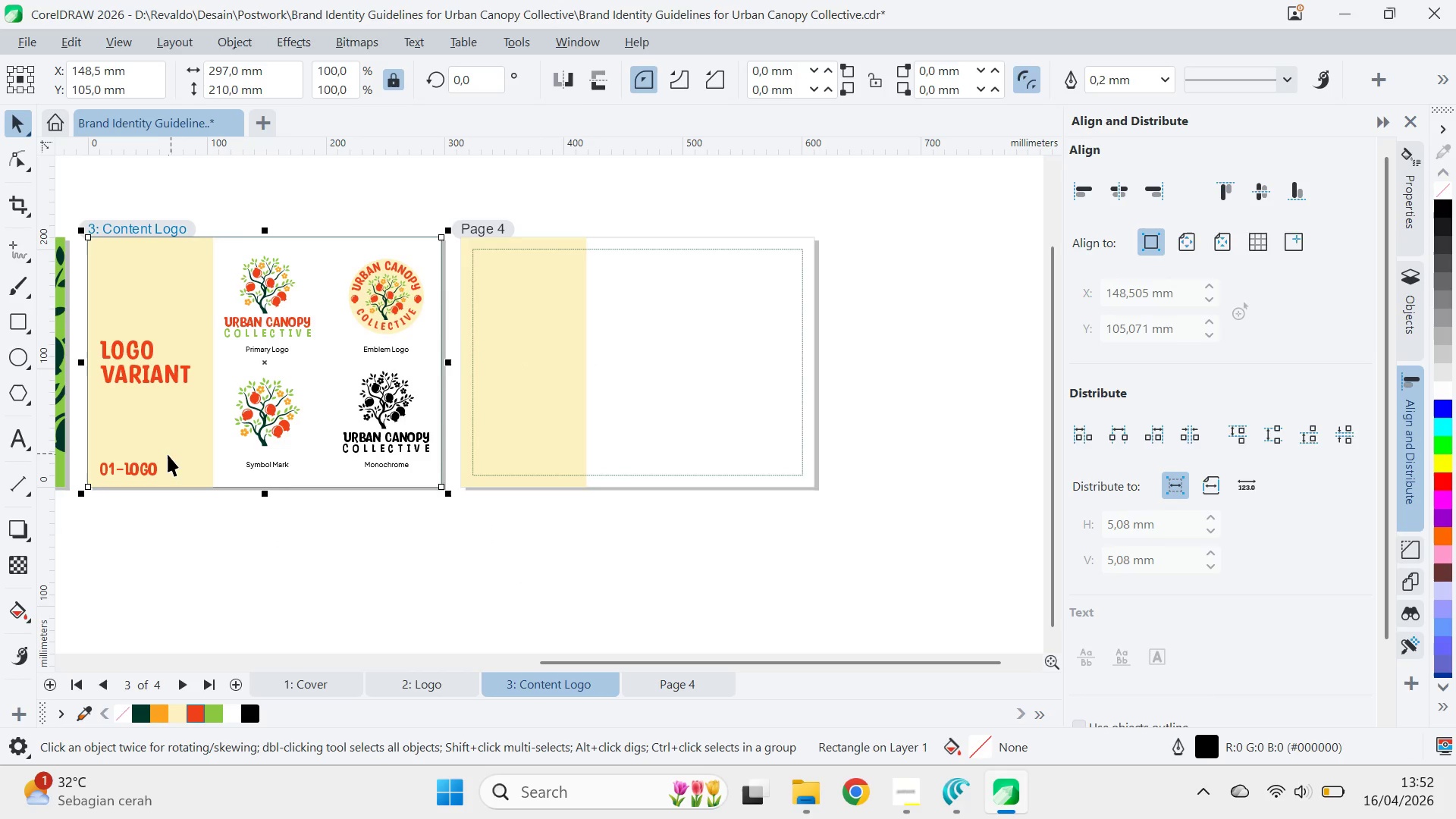 
key(Control+Z)
 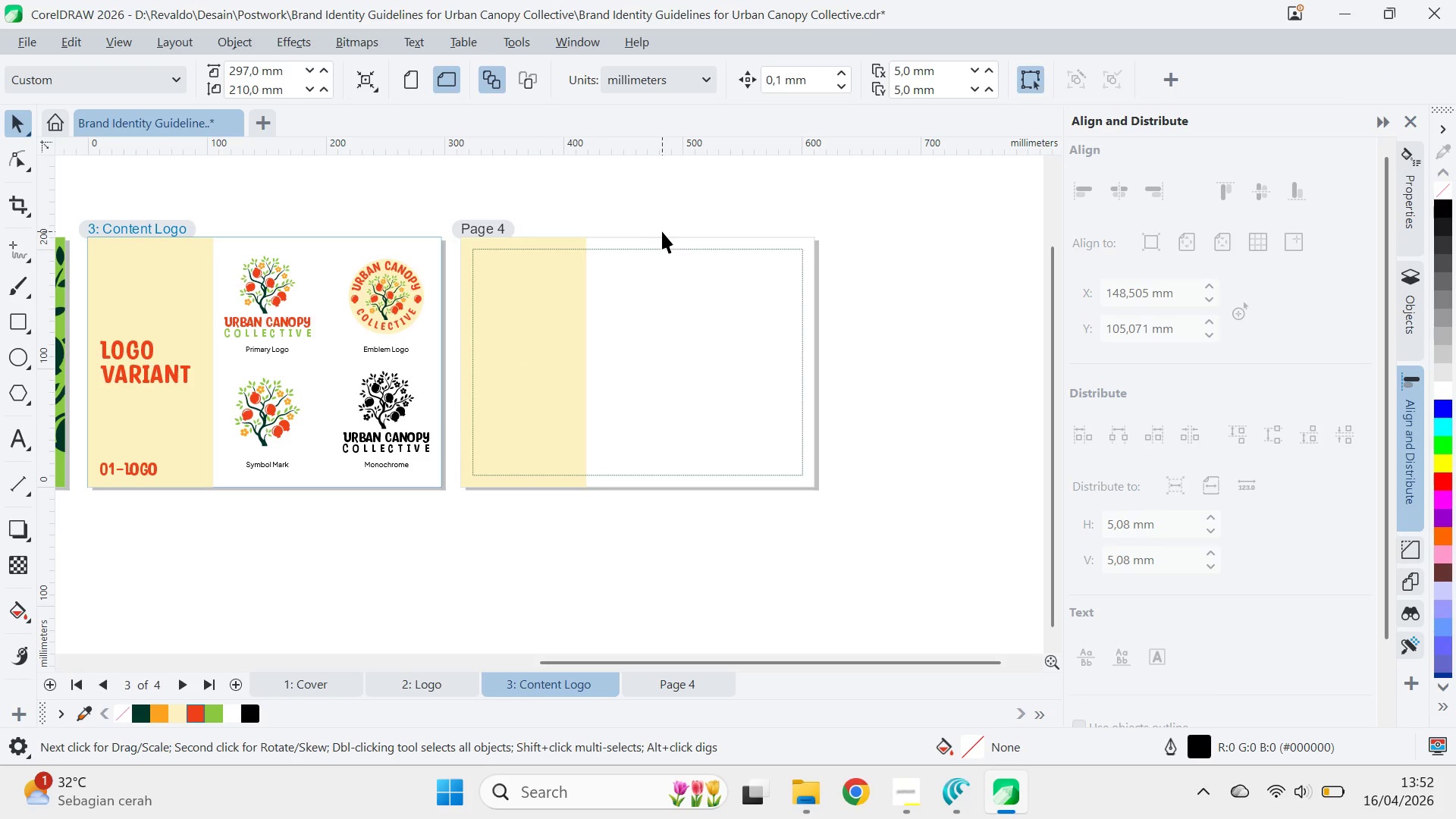 
double_click([662, 237])
 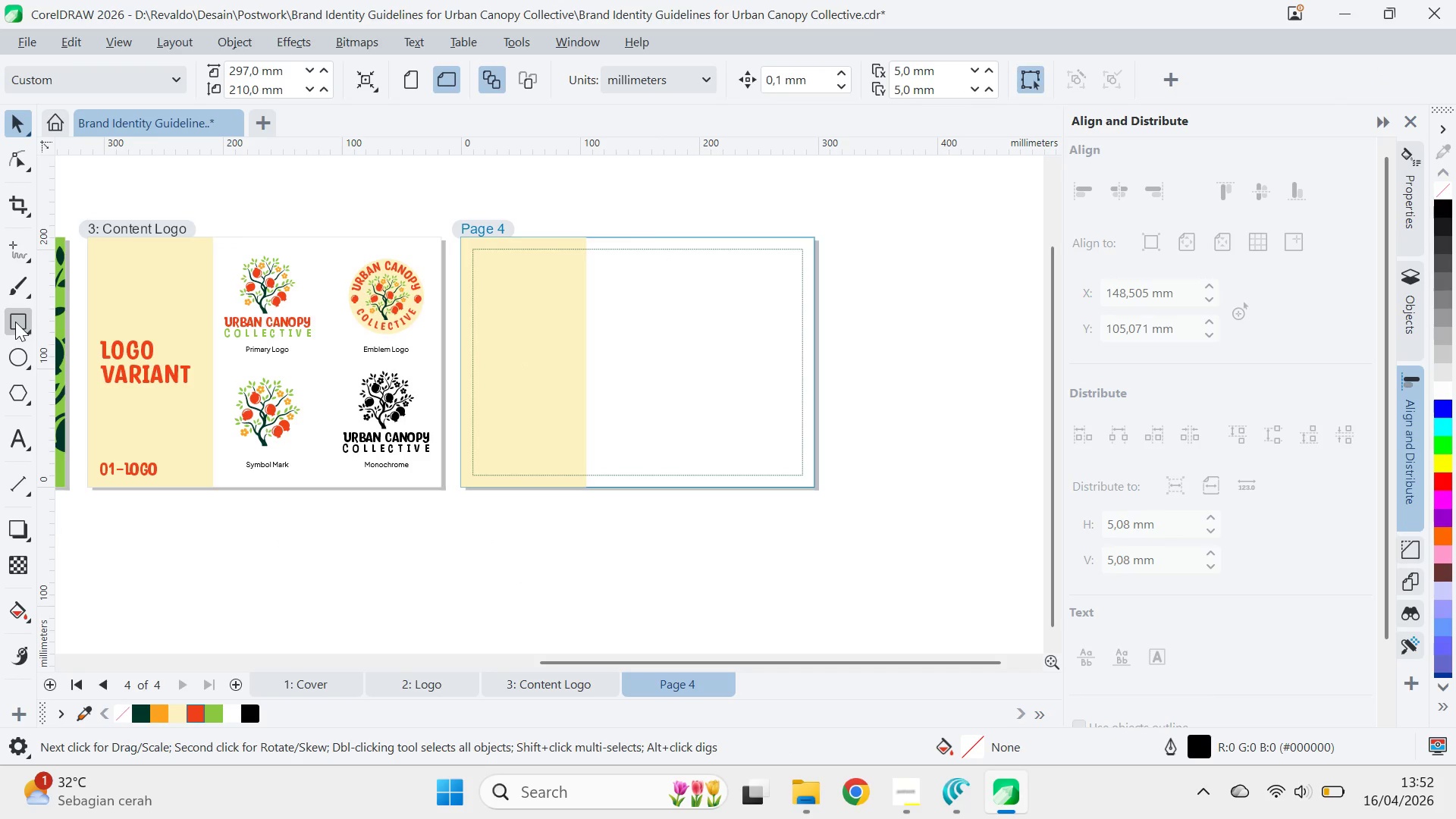 
double_click([15, 321])
 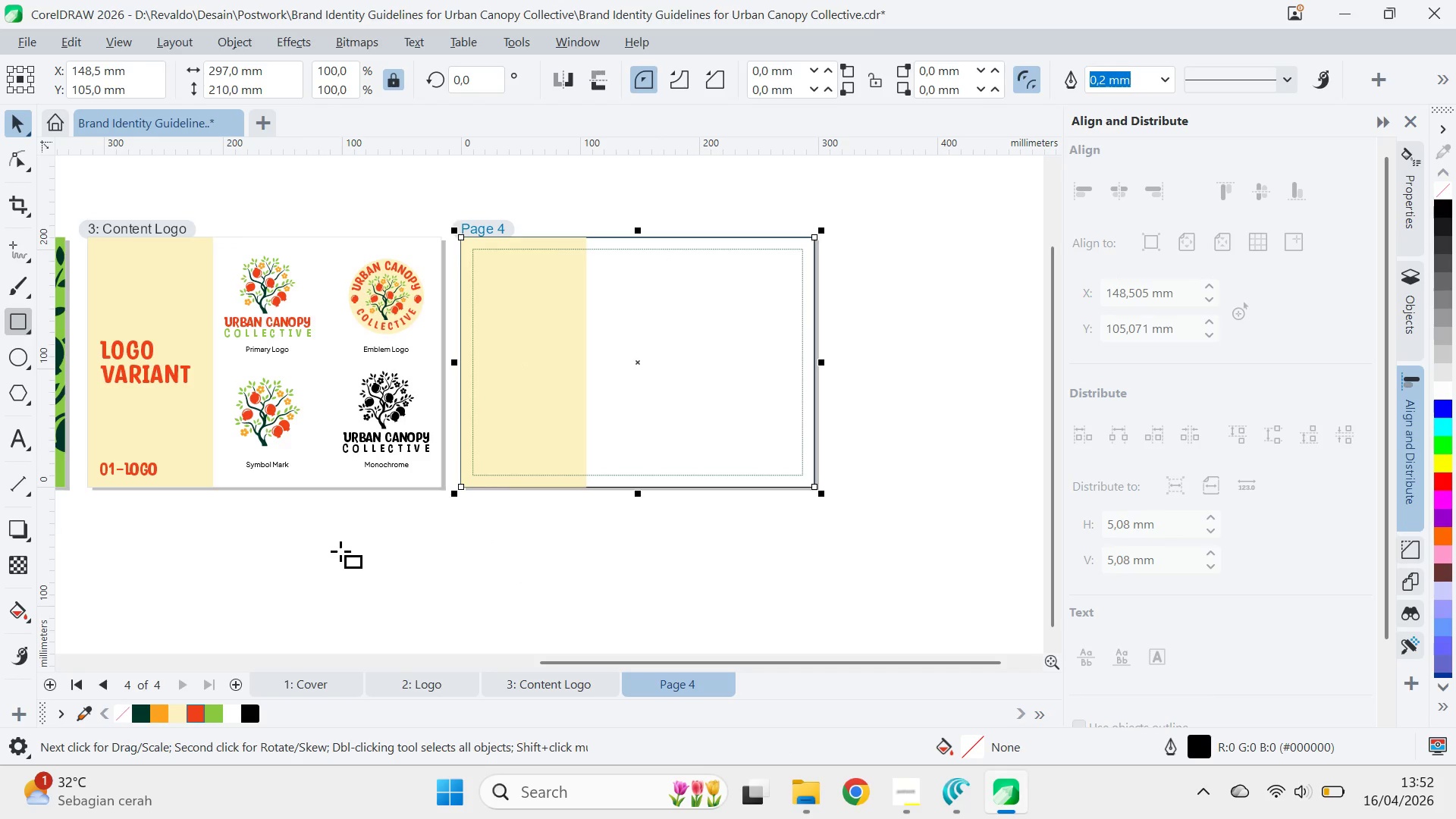 
key(V)
 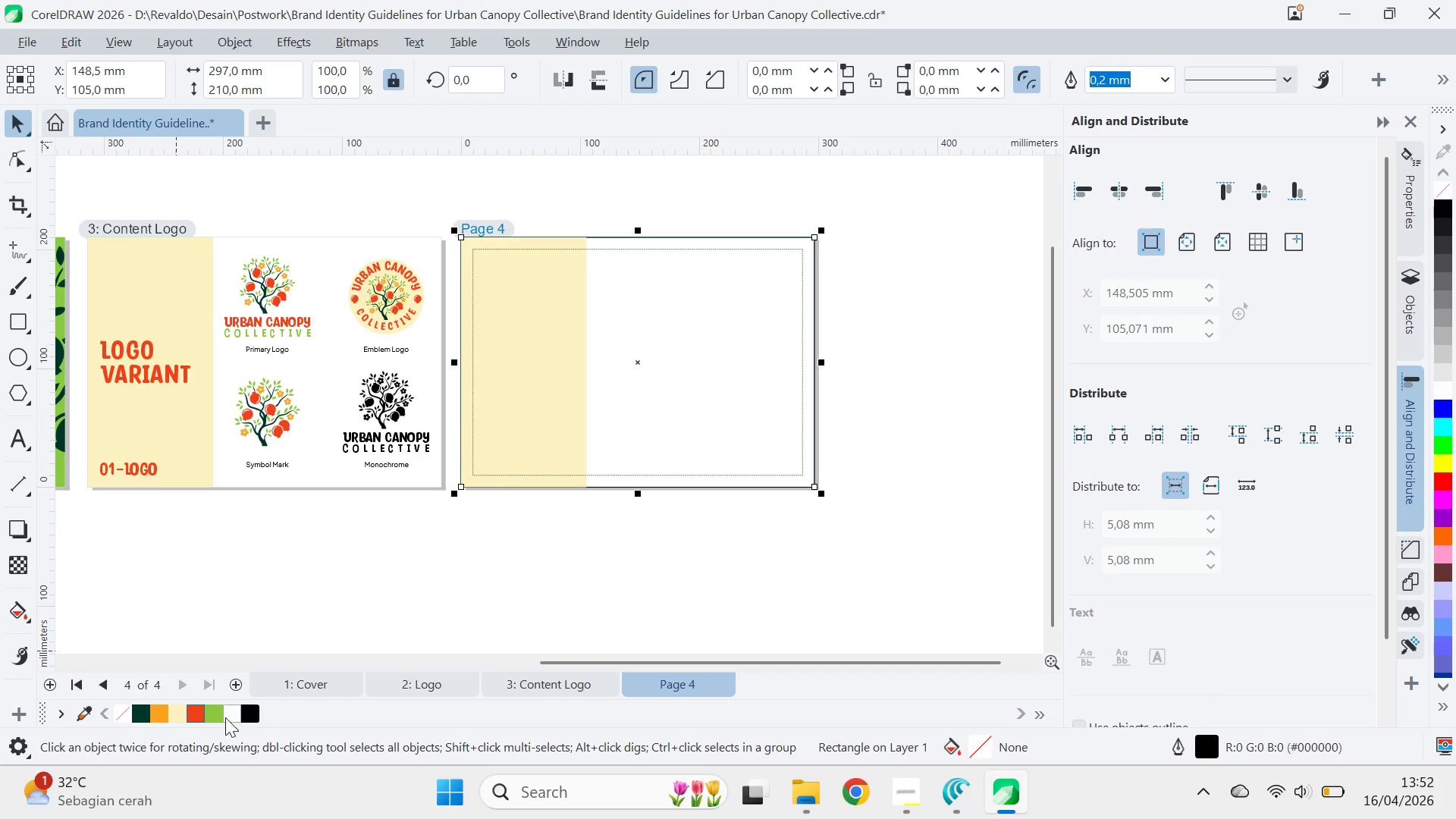 
left_click_drag(start_coordinate=[221, 717], to_coordinate=[226, 717])
 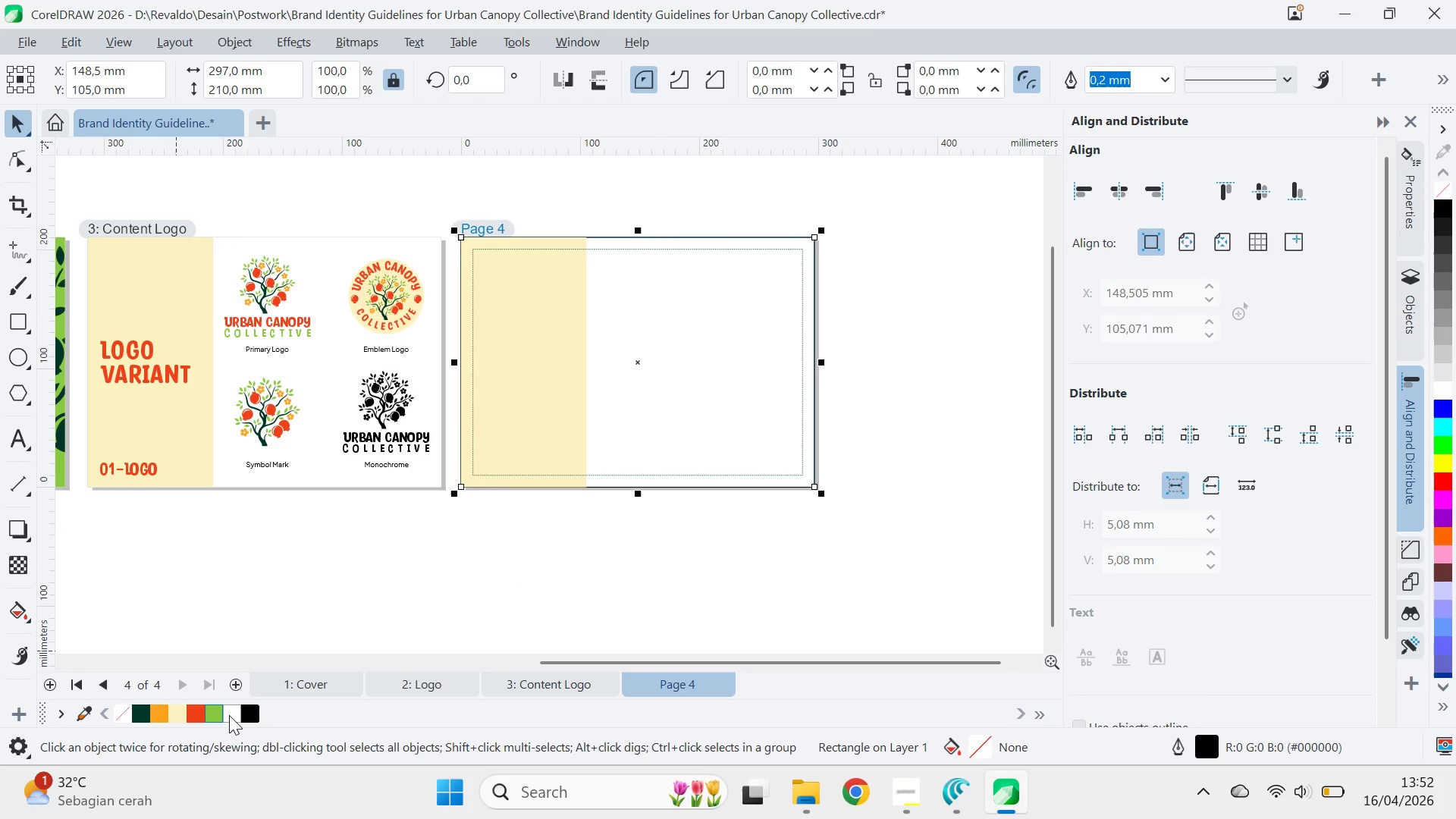 
double_click([229, 715])
 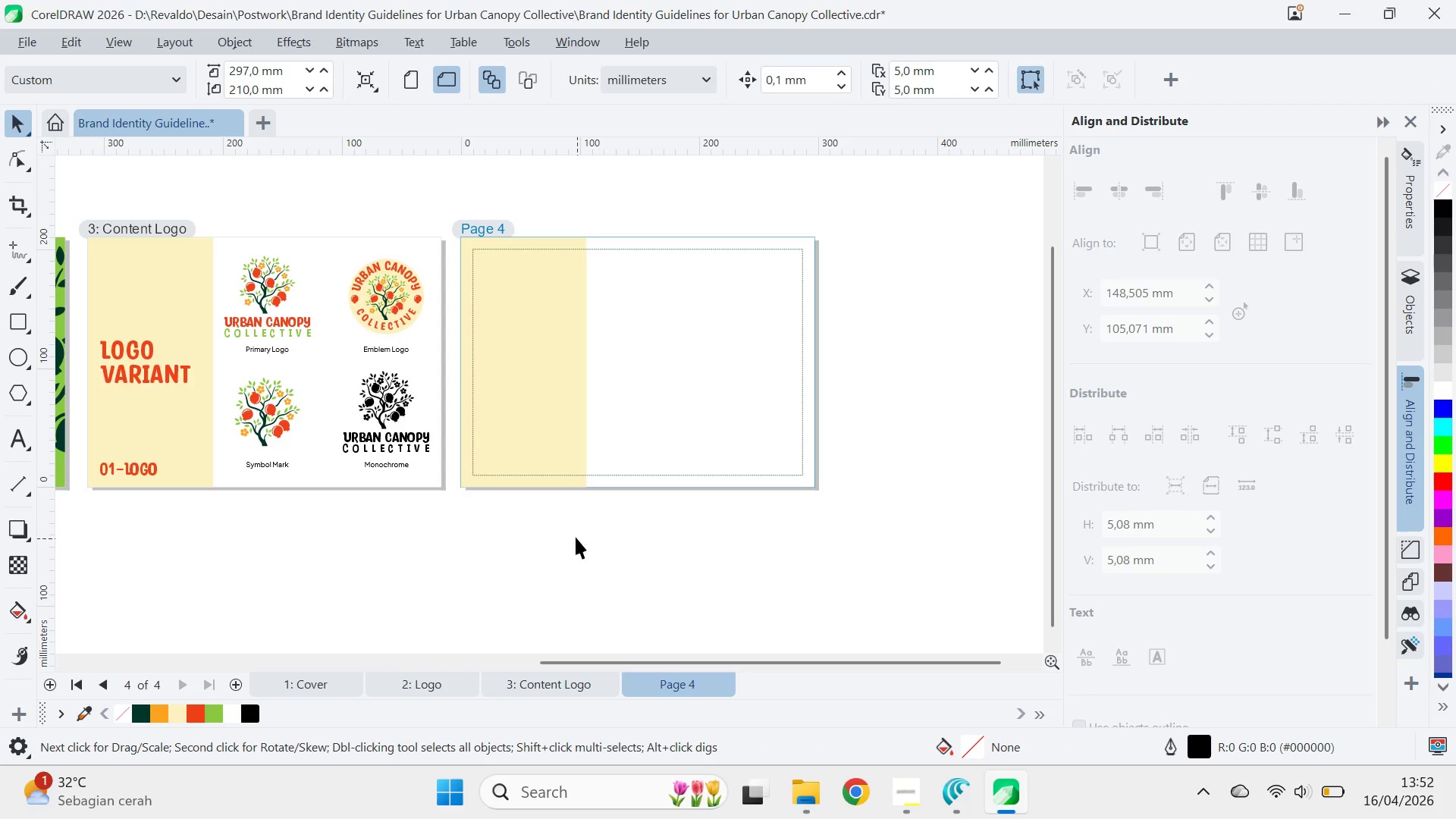 
scroll: coordinate [539, 317], scroll_direction: up, amount: 1.0
 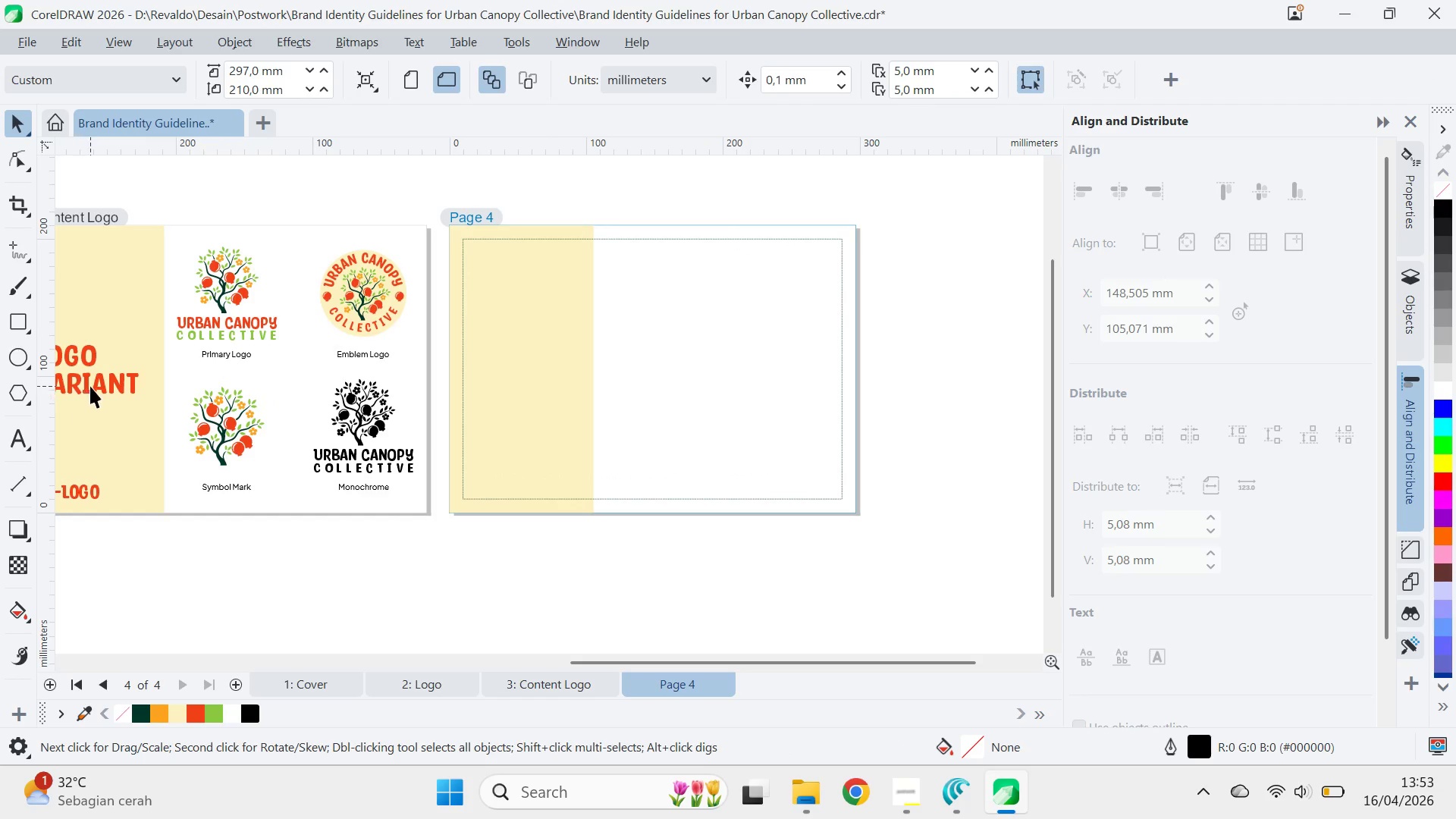 
key(Control+C)
 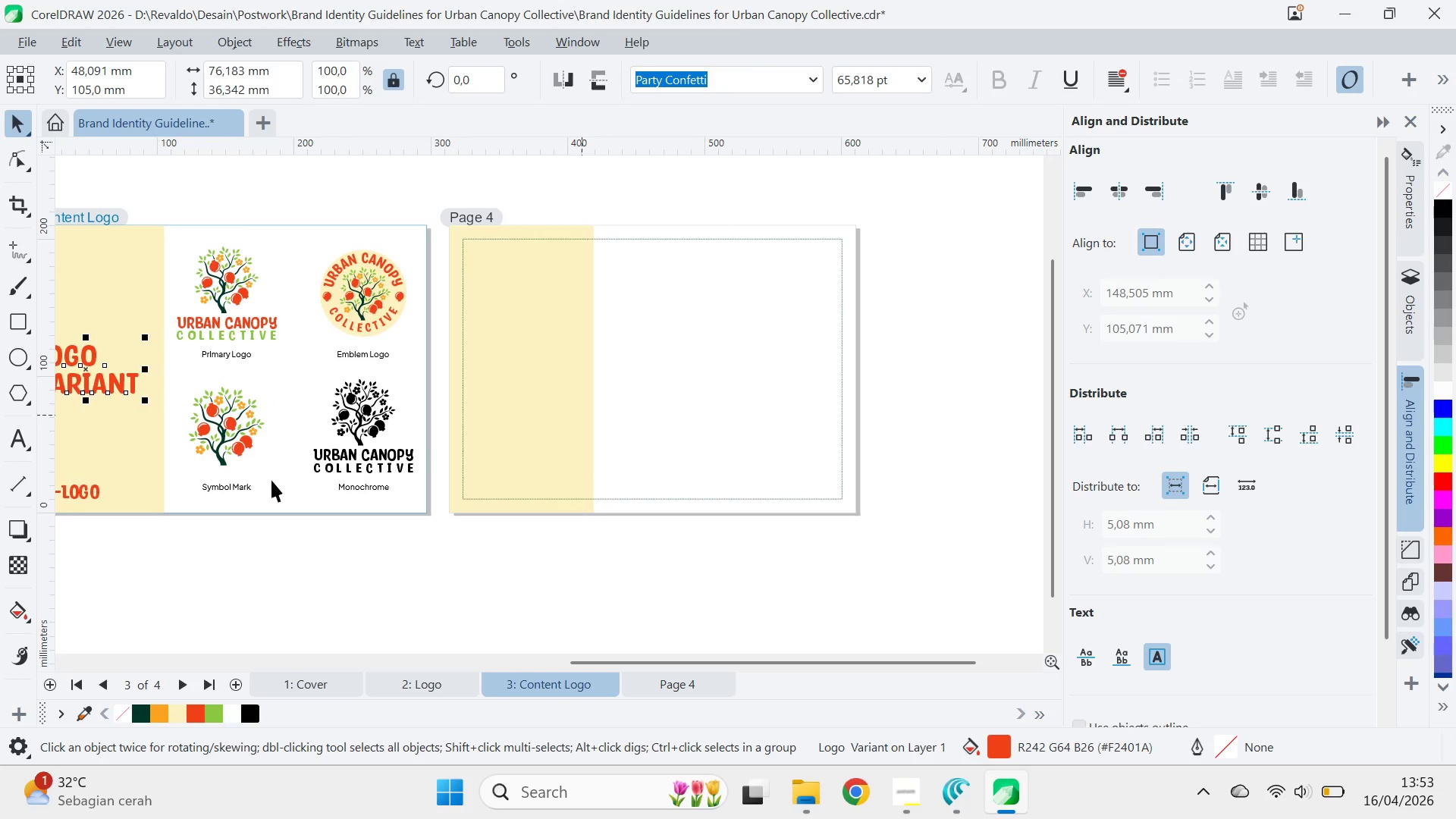 
hold_key(key=ShiftLeft, duration=0.62)
left_click([86, 494])
 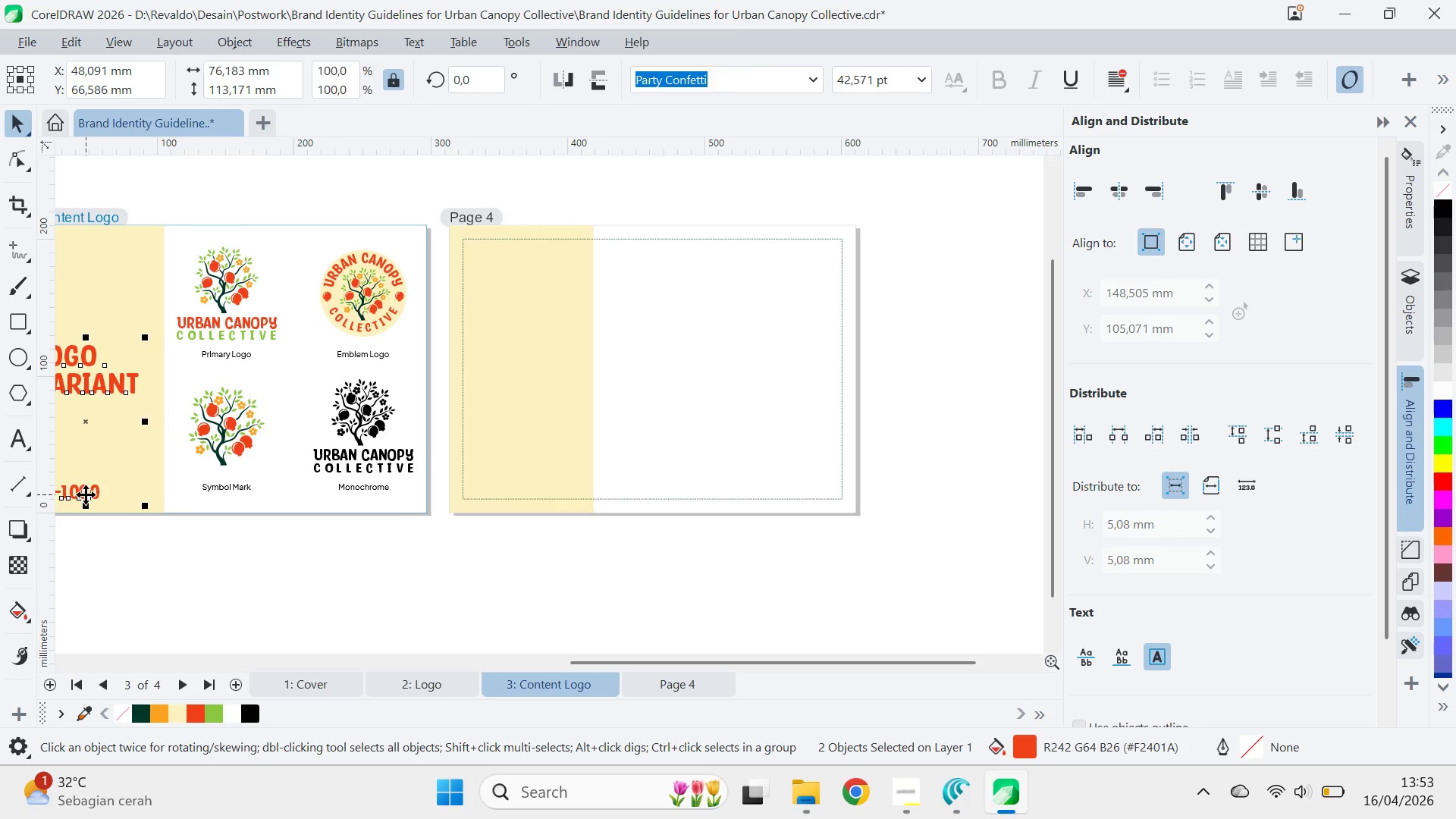 
key(Control+C)
 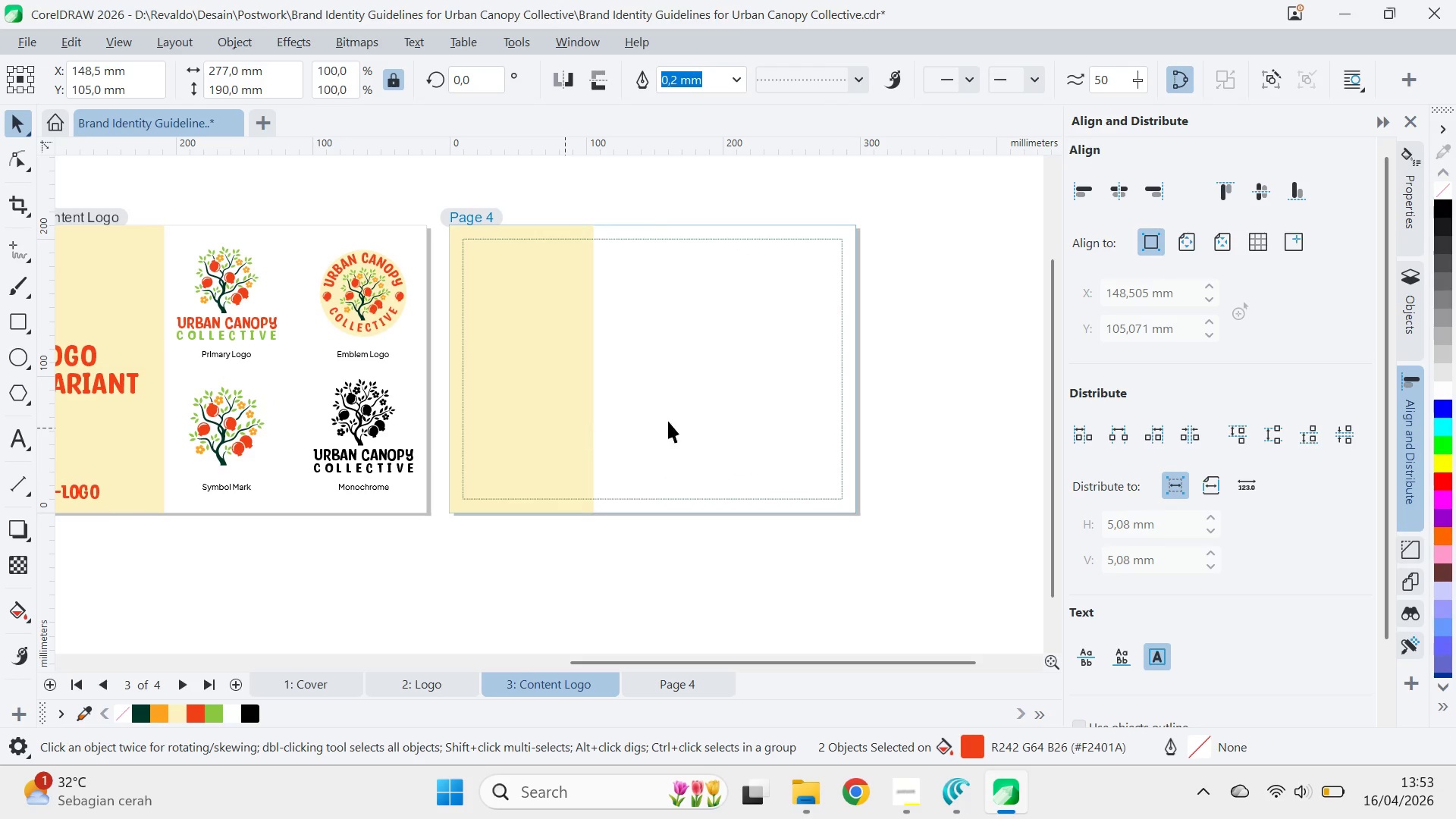 
key(Control+V)
 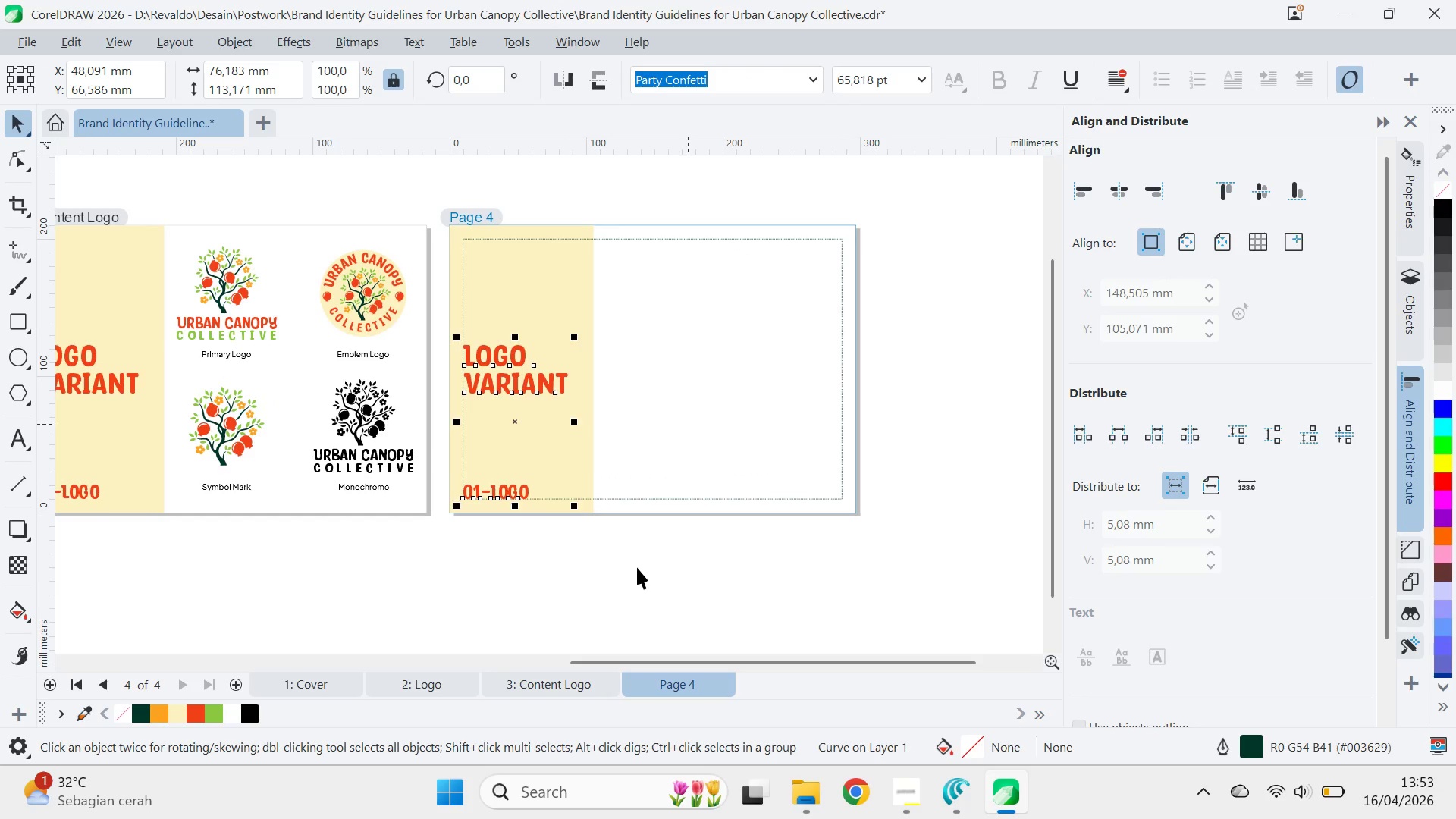 
left_click_drag(start_coordinate=[637, 567], to_coordinate=[631, 564])
 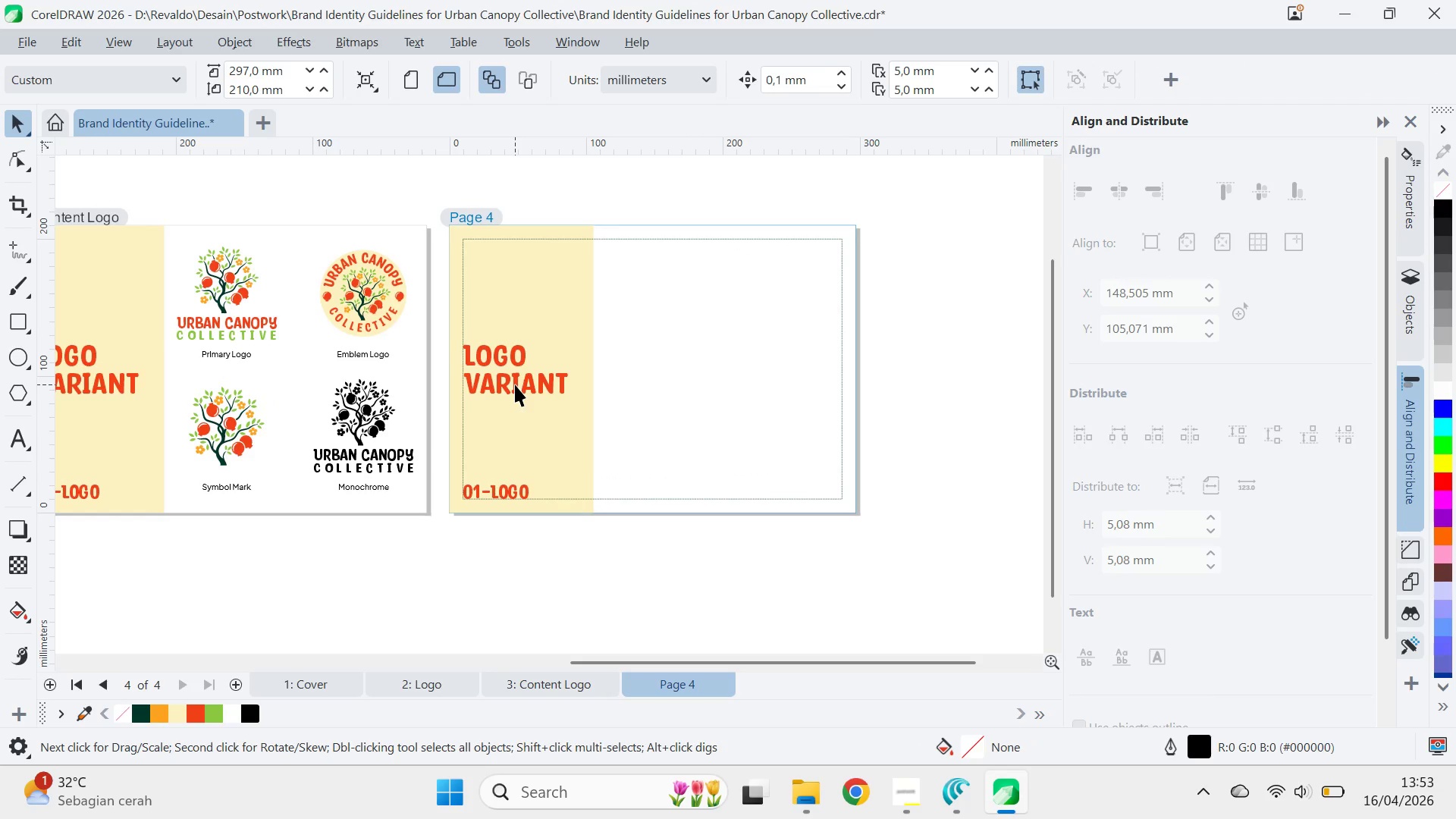 
key(Q)
 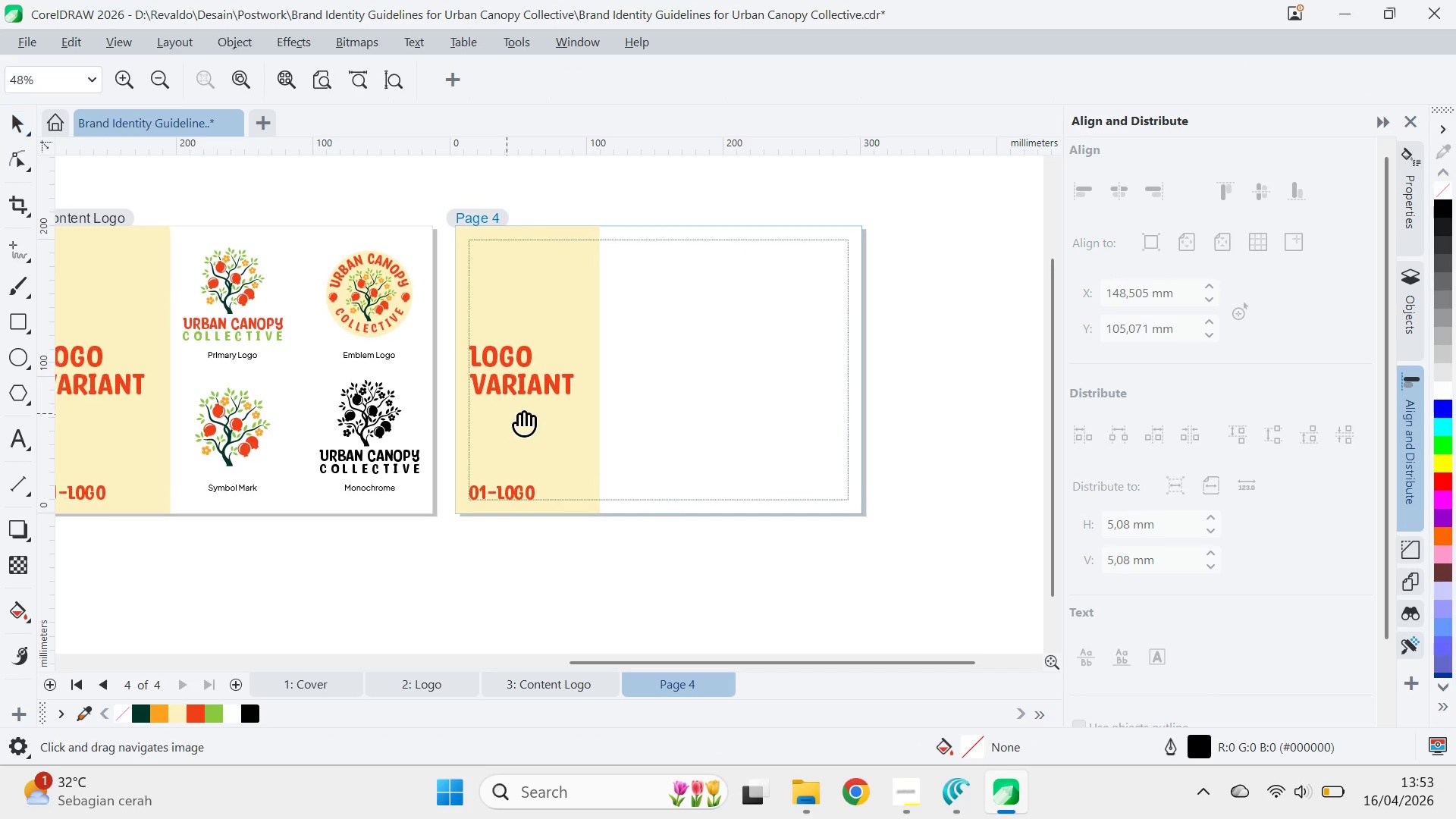 
left_click_drag(start_coordinate=[507, 413], to_coordinate=[820, 393])
 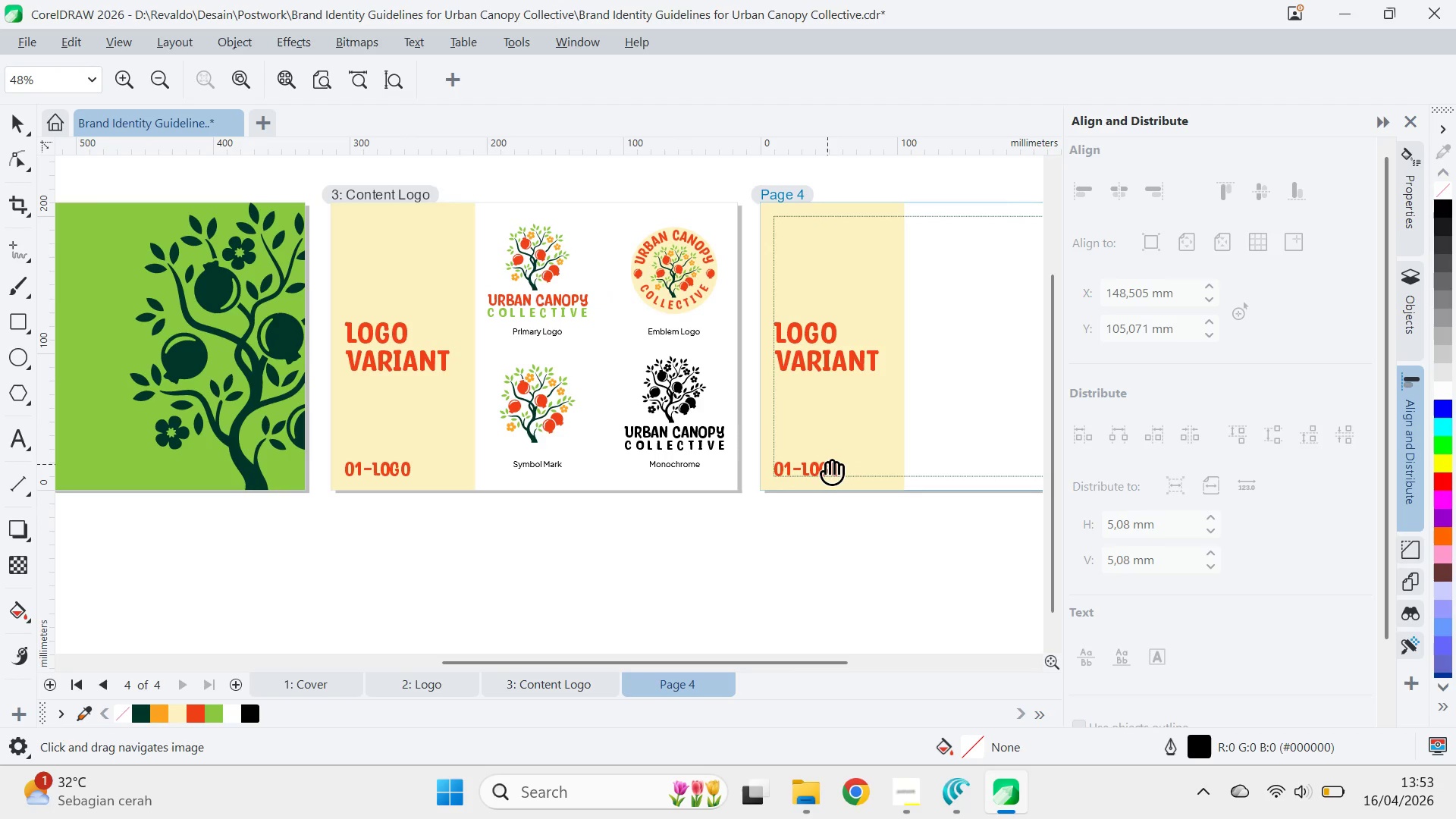 
type(cv)
 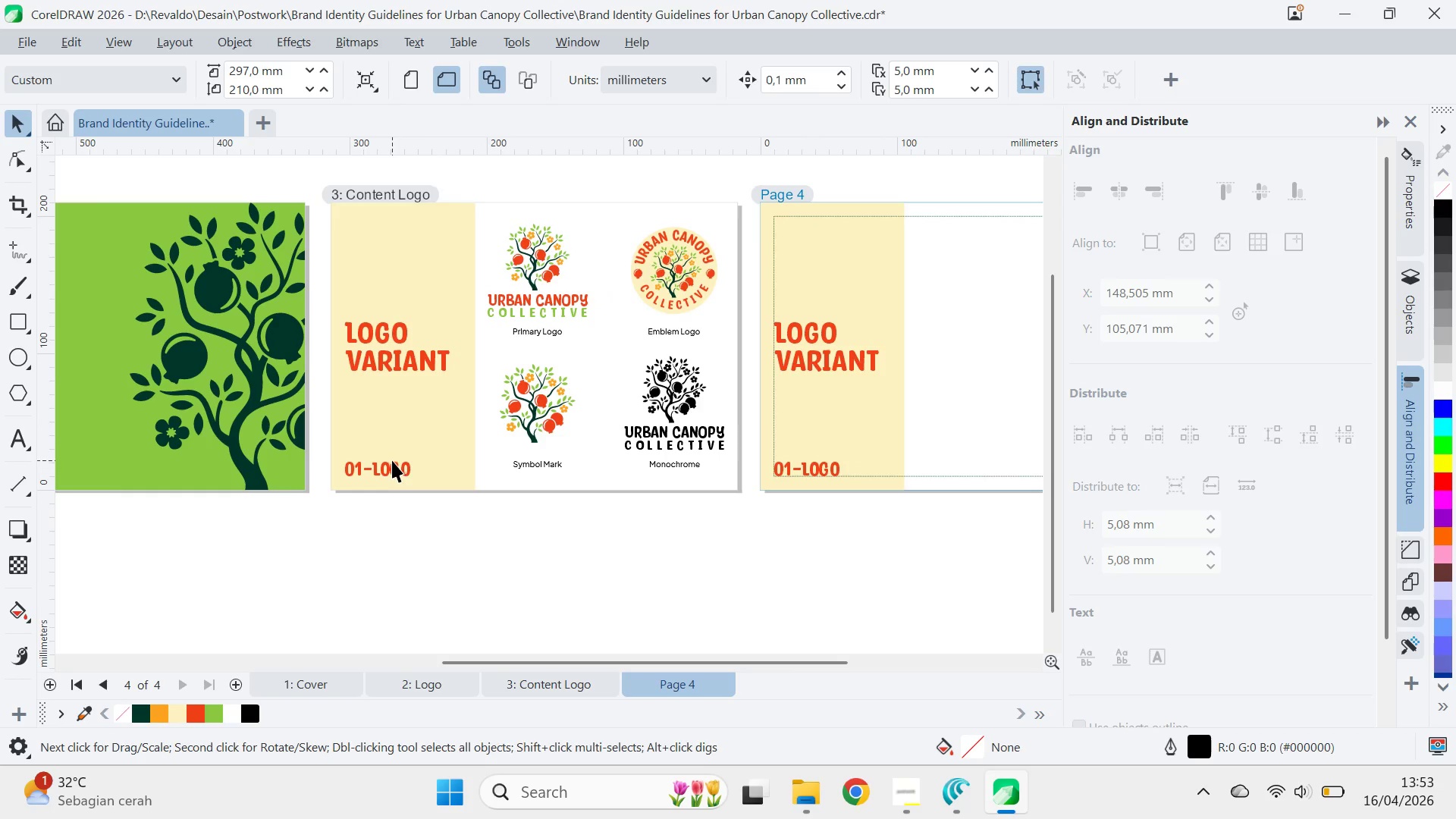 
double_click([392, 460])
 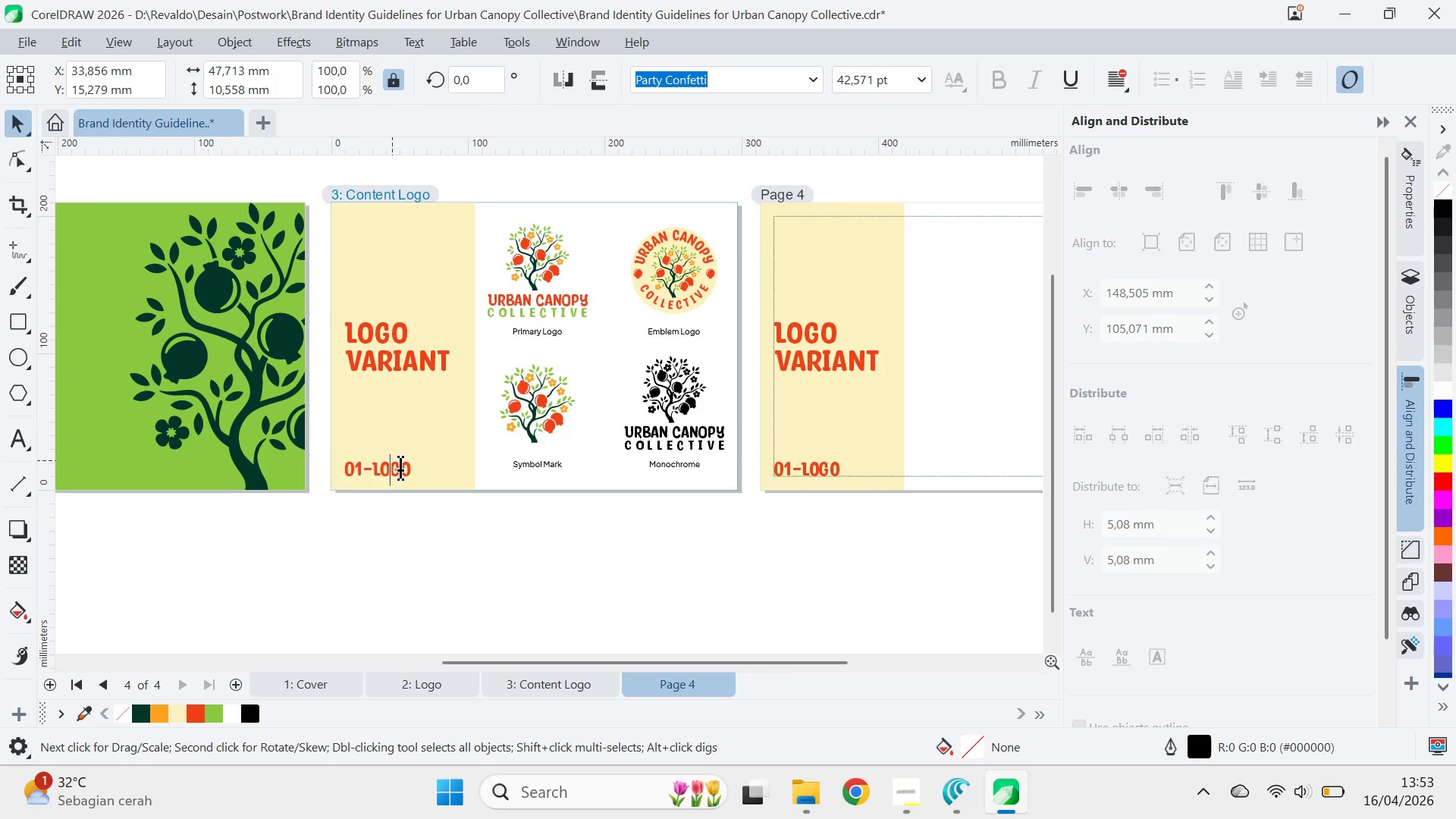 
left_click([400, 466])
 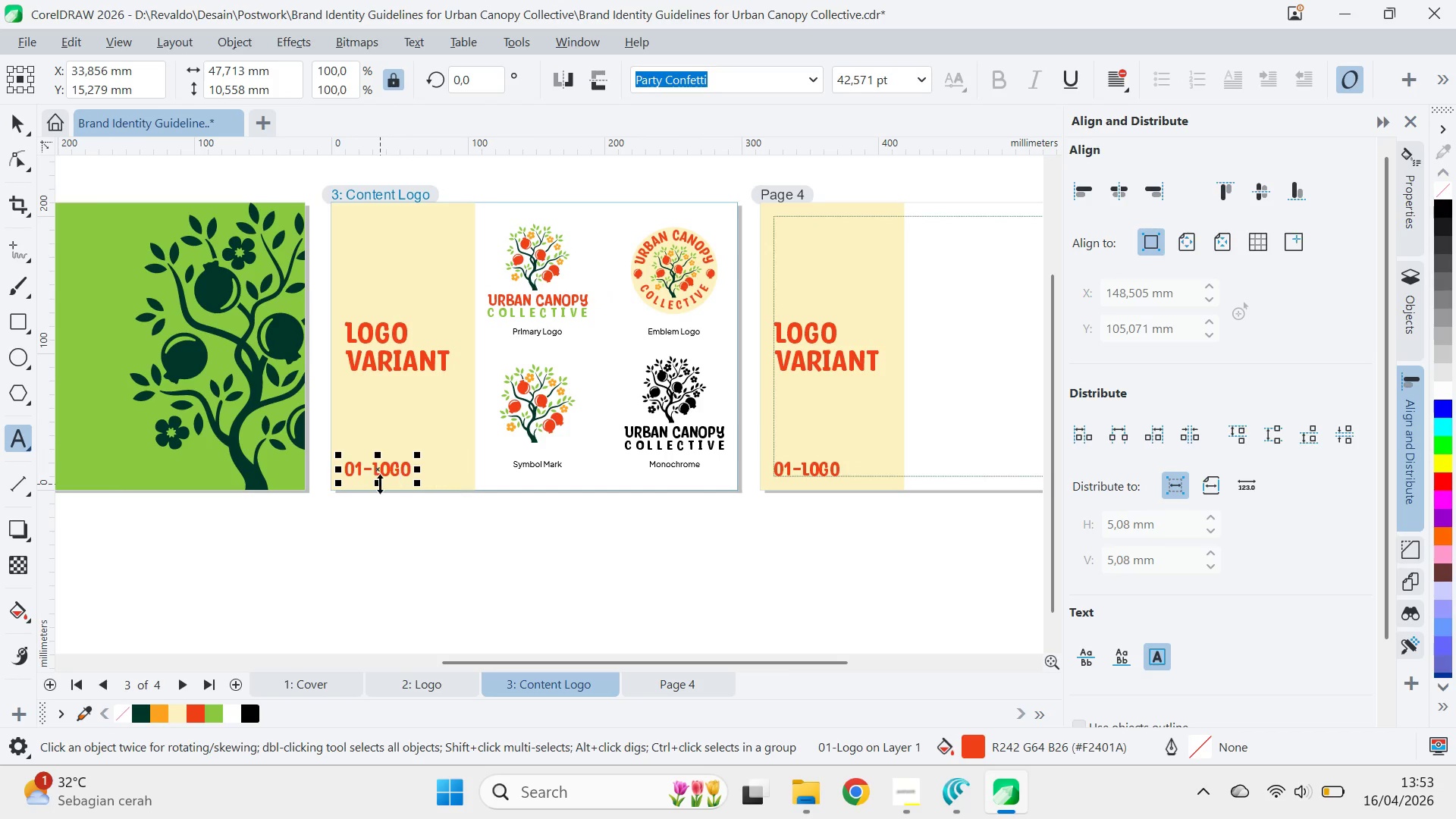 
key(Control+Backspace)
 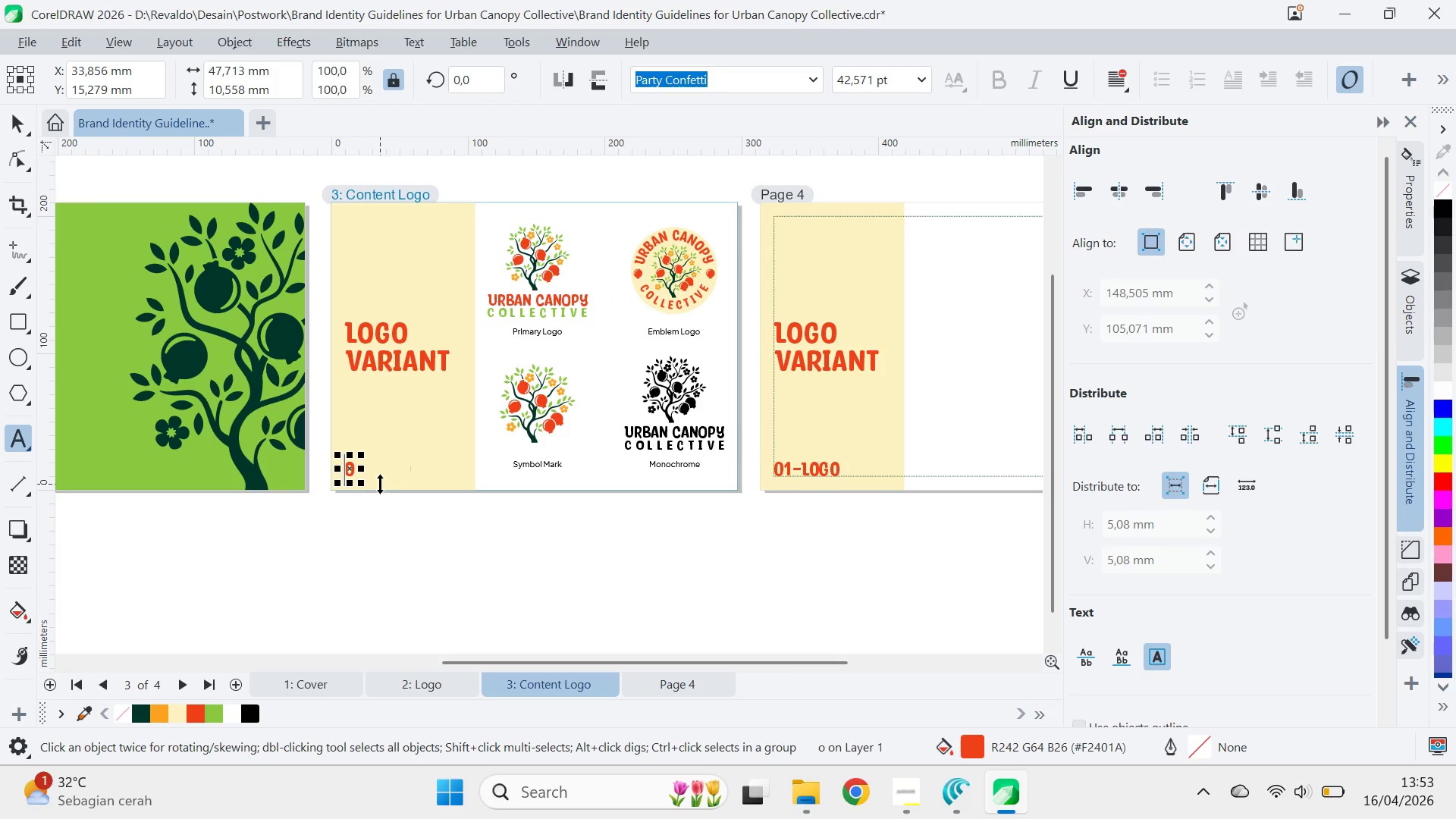 
key(Delete)
 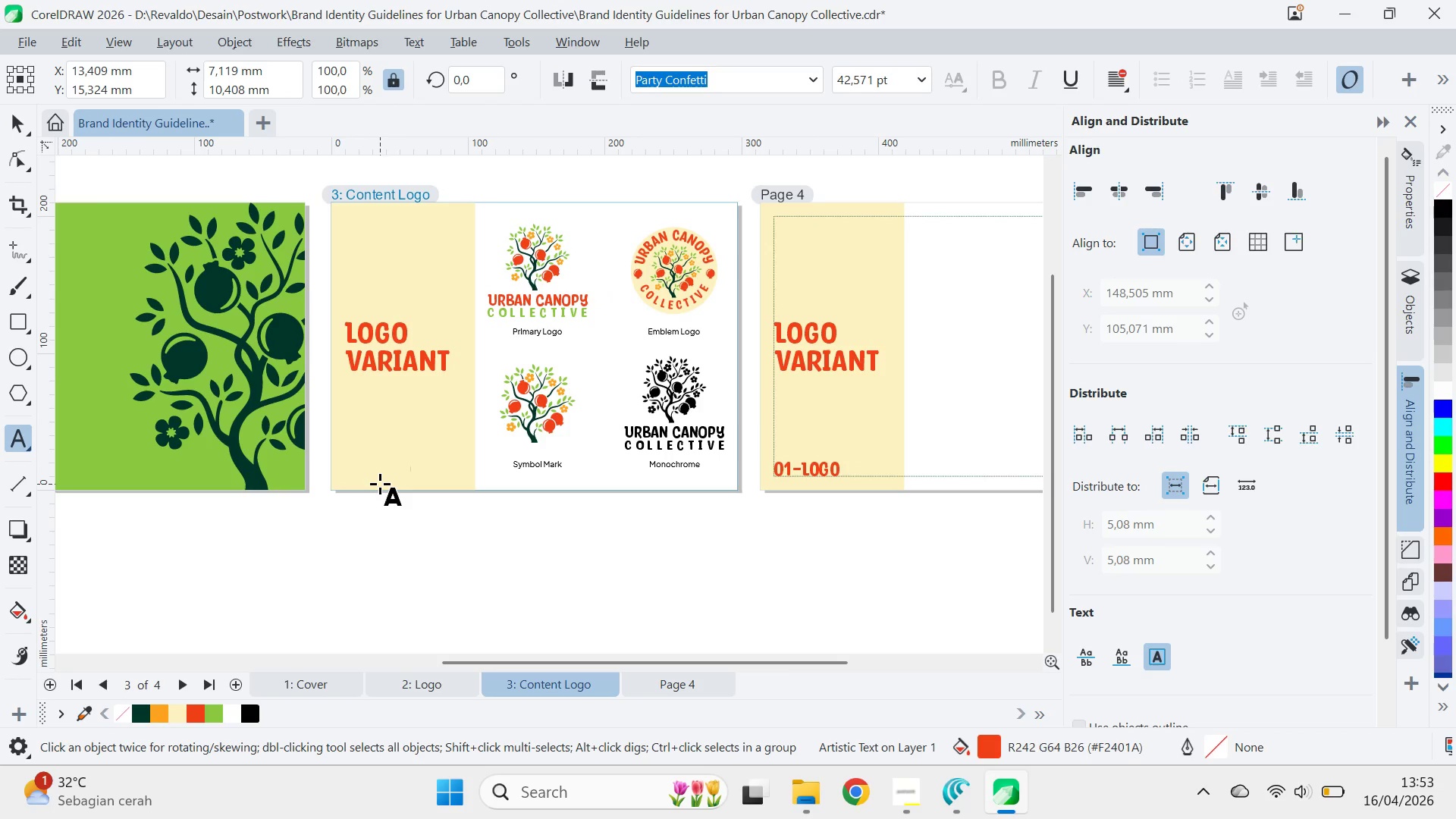 
key(Control+Z)
 